 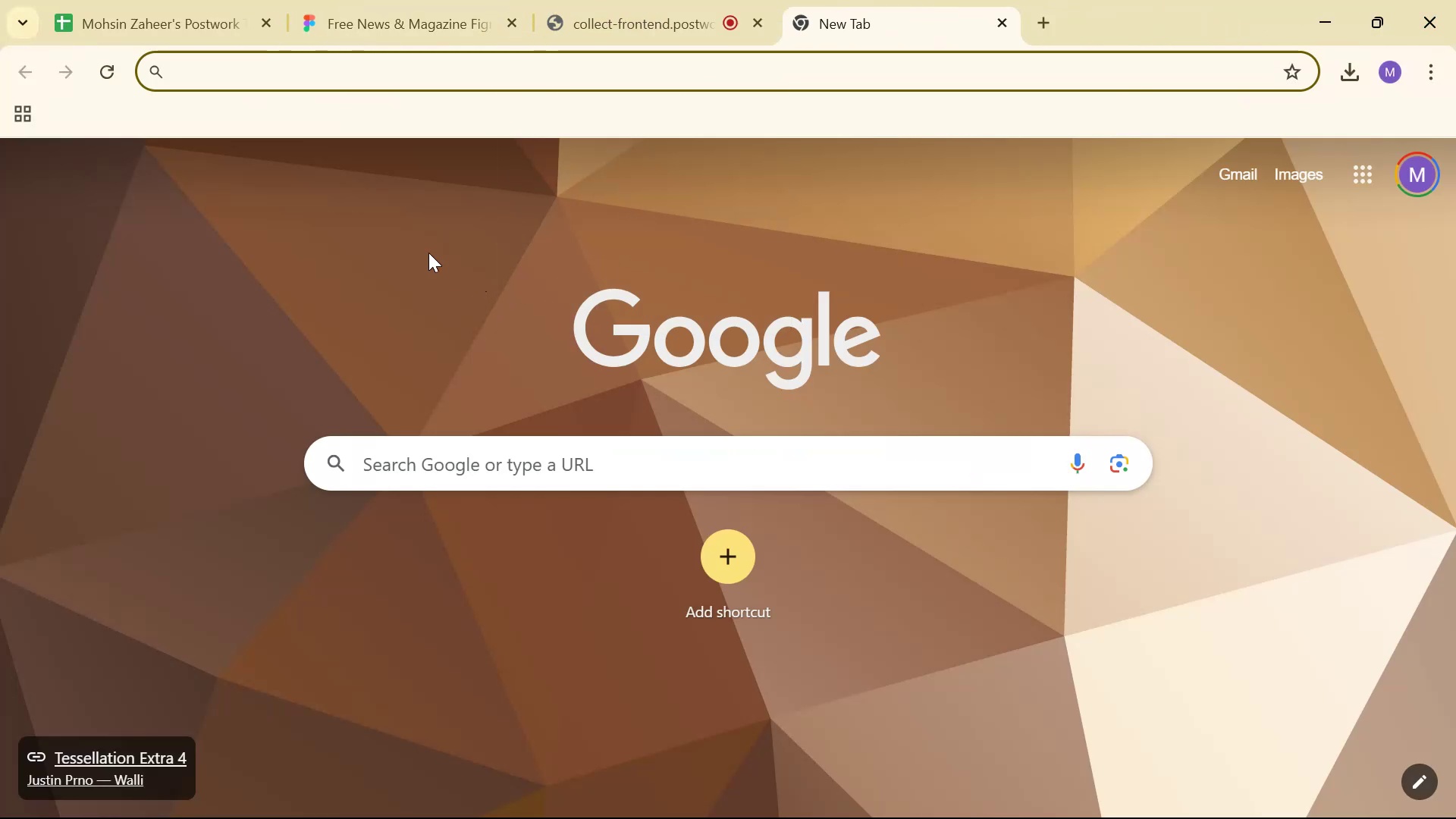 
scroll: coordinate [515, 548], scroll_direction: down, amount: 9.0
 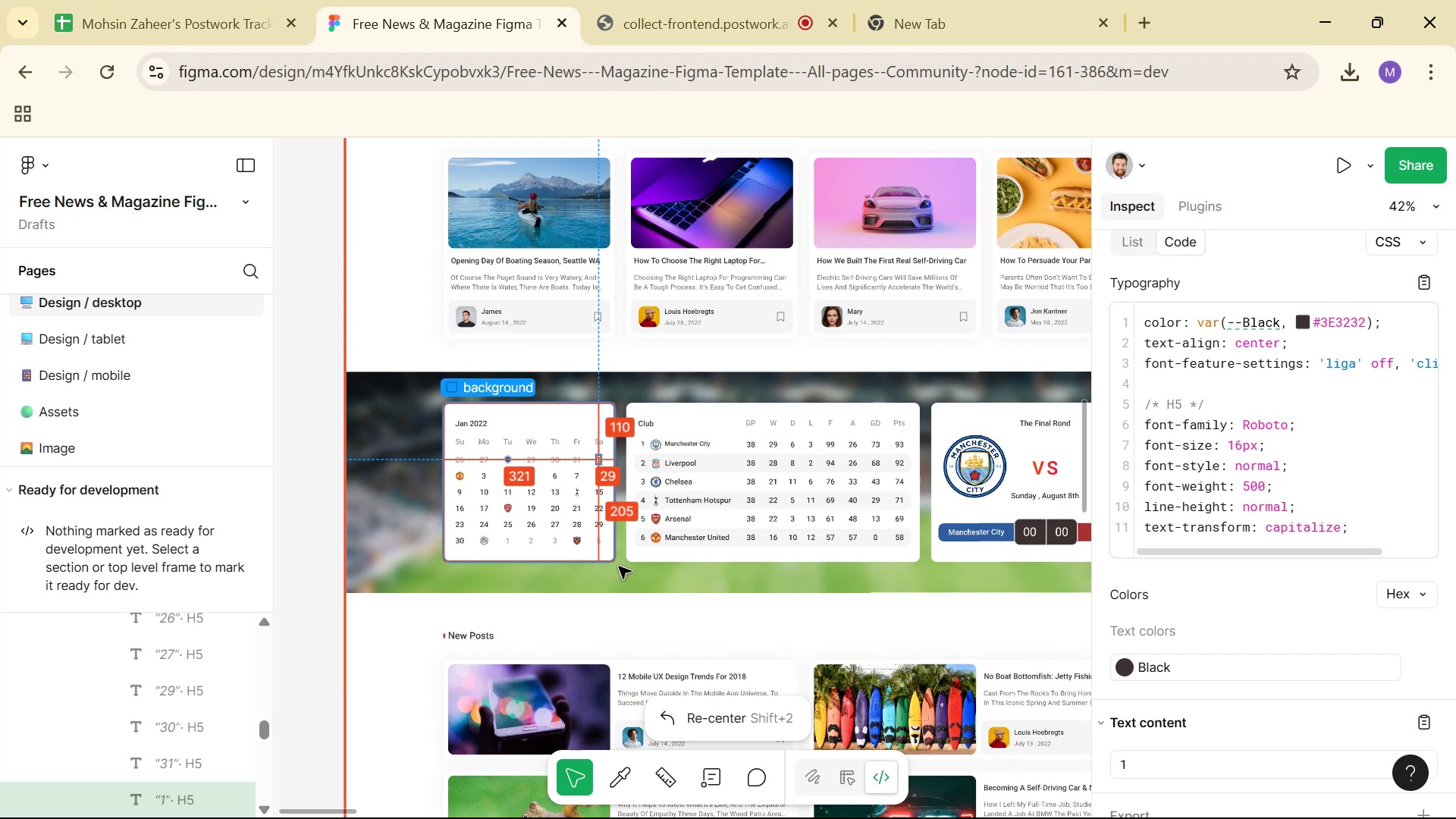 
hold_key(key=ControlLeft, duration=0.7)
 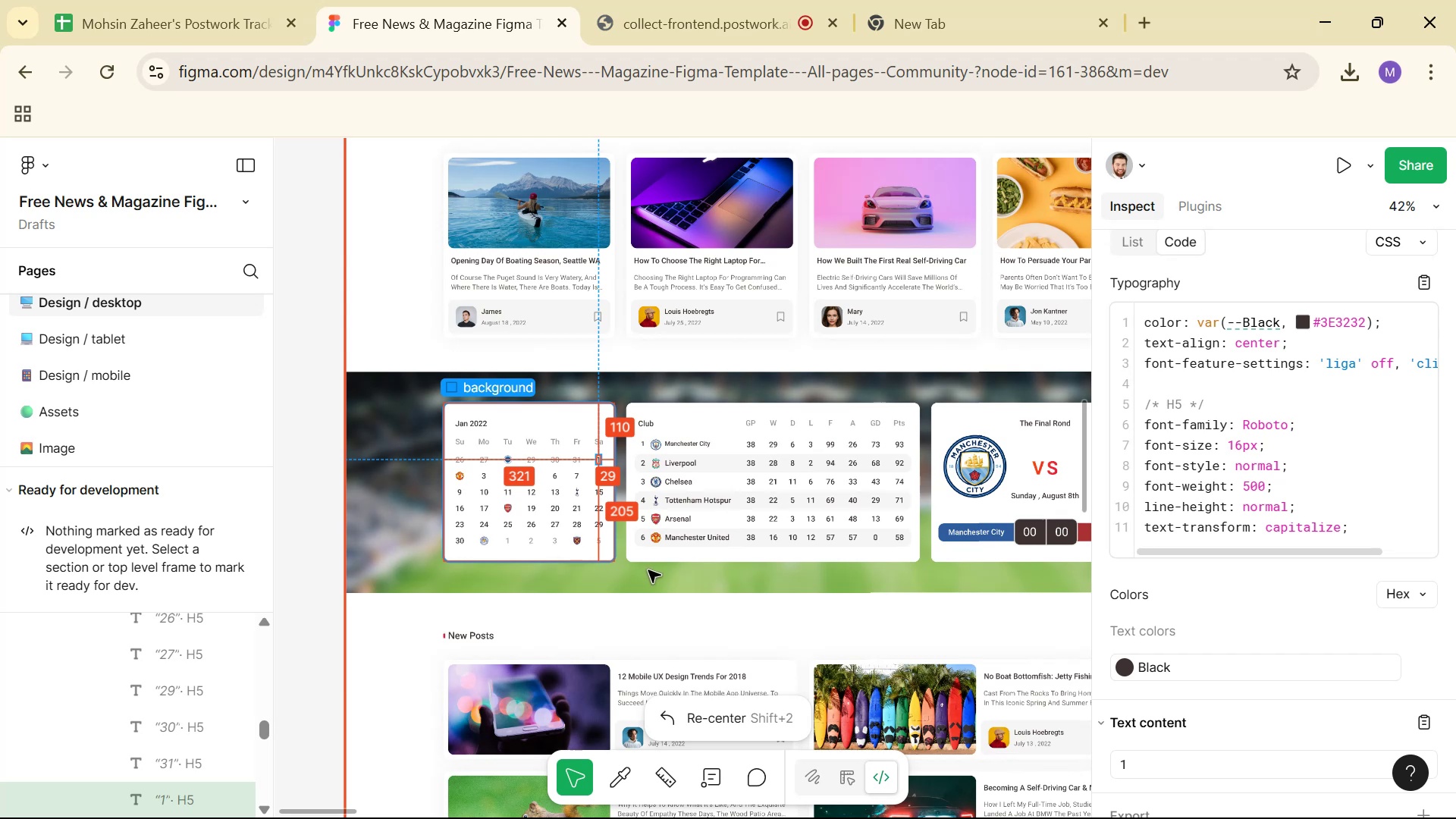 
hold_key(key=ControlLeft, duration=1.52)
scroll: coordinate [754, 572], scroll_direction: up, amount: 1.0
 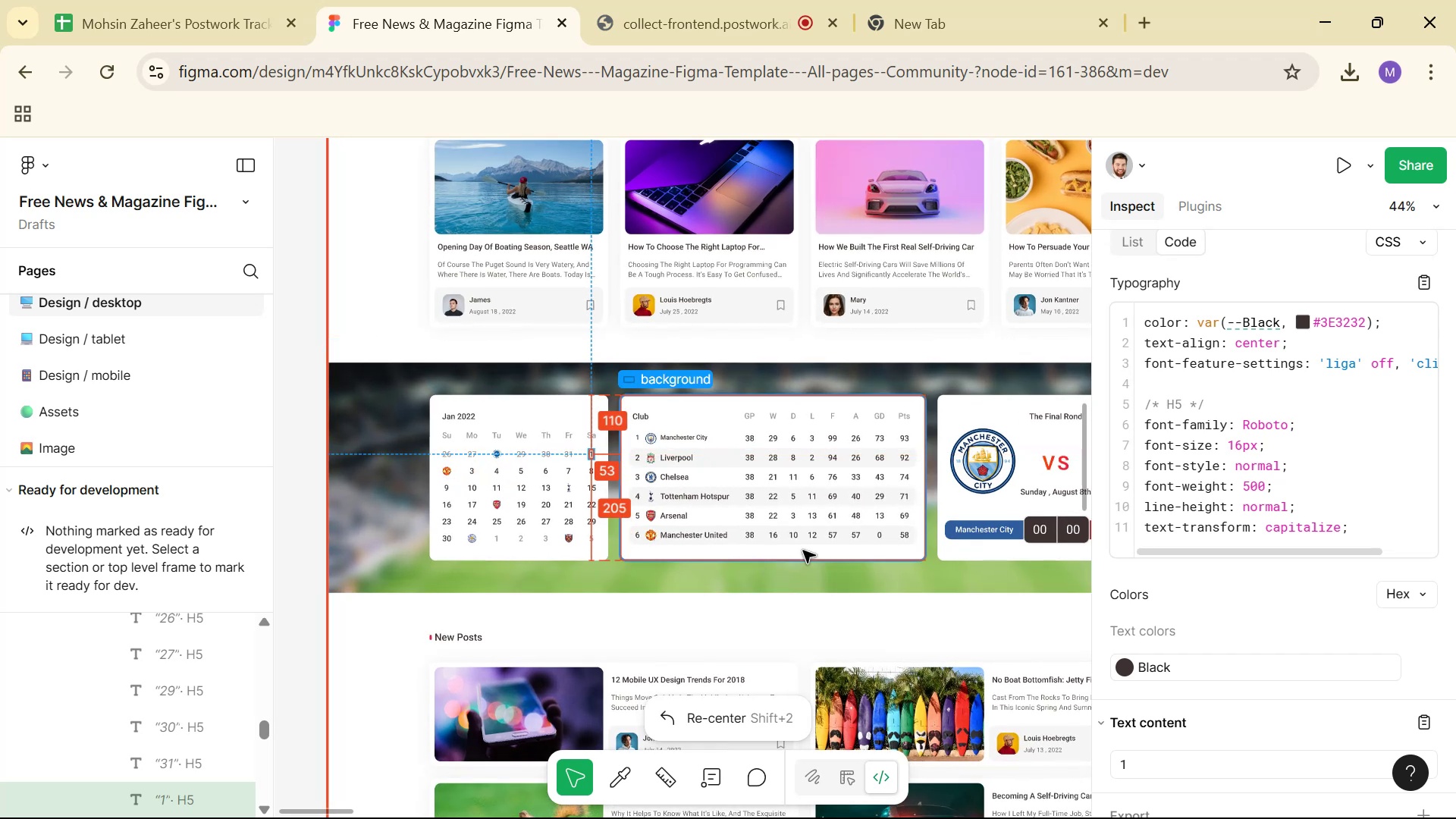 
hold_key(key=ControlLeft, duration=1.52)
 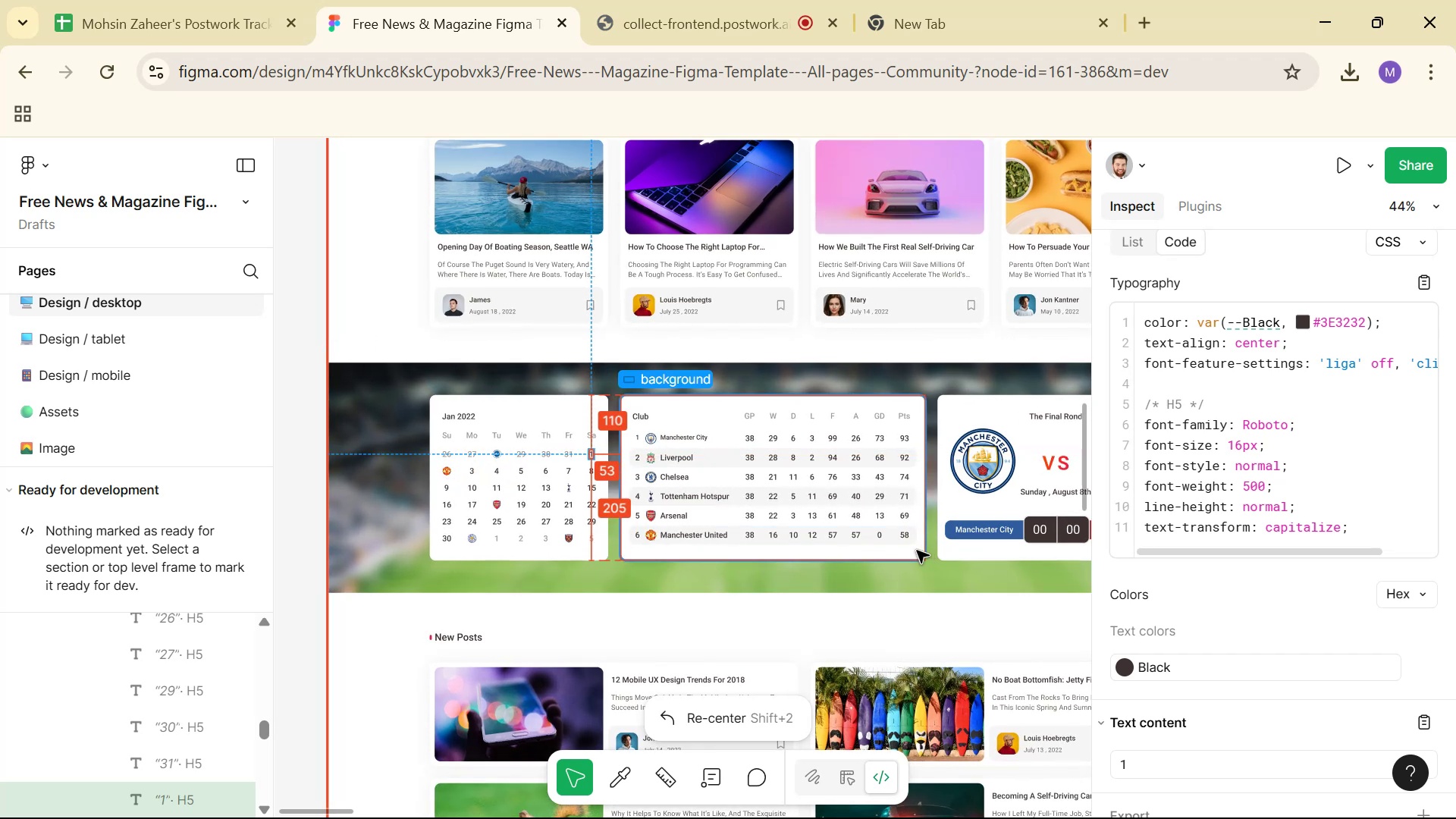 
hold_key(key=ControlLeft, duration=1.52)
left_click([917, 551])
 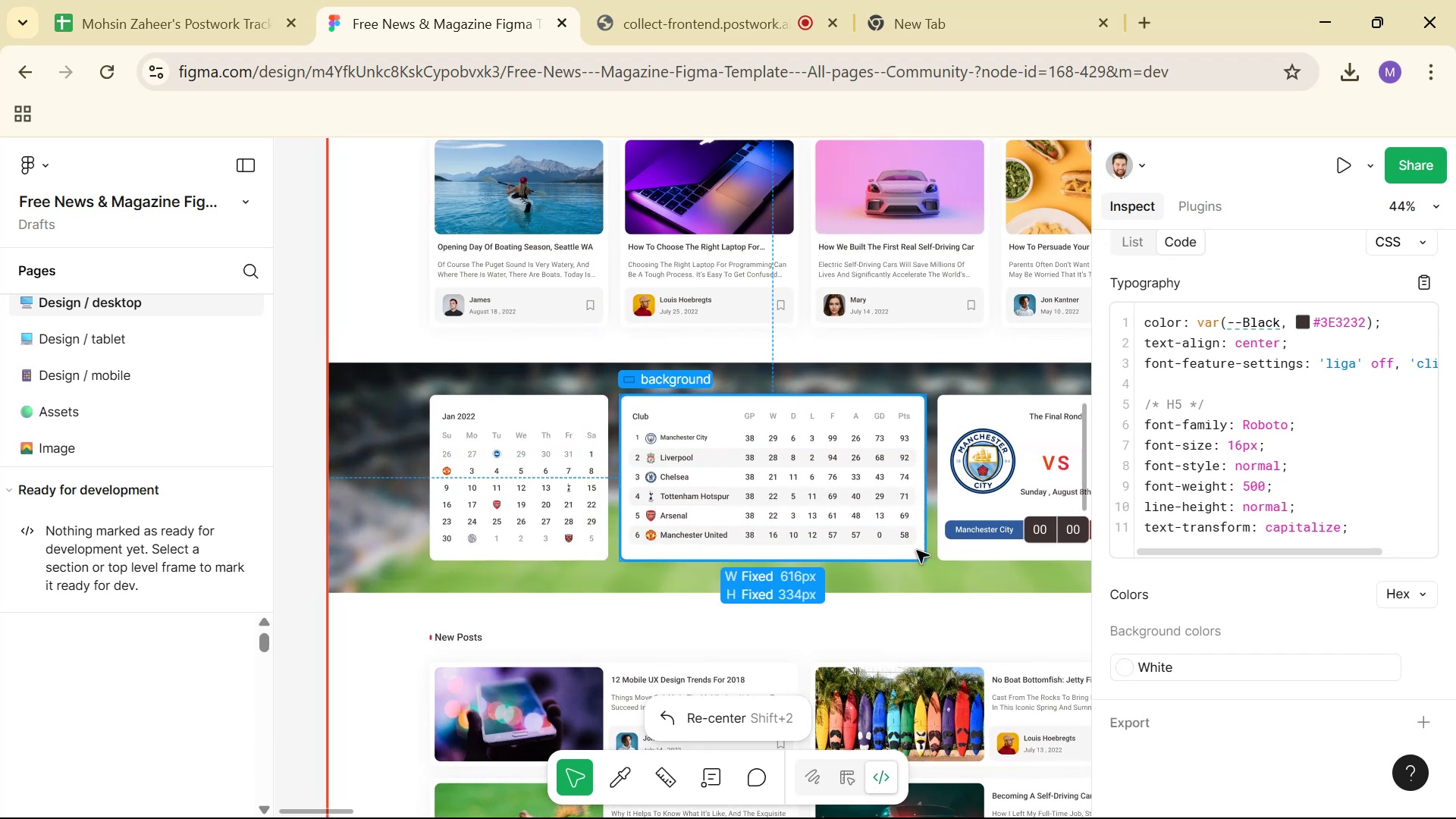 
hold_key(key=ControlLeft, duration=0.35)
 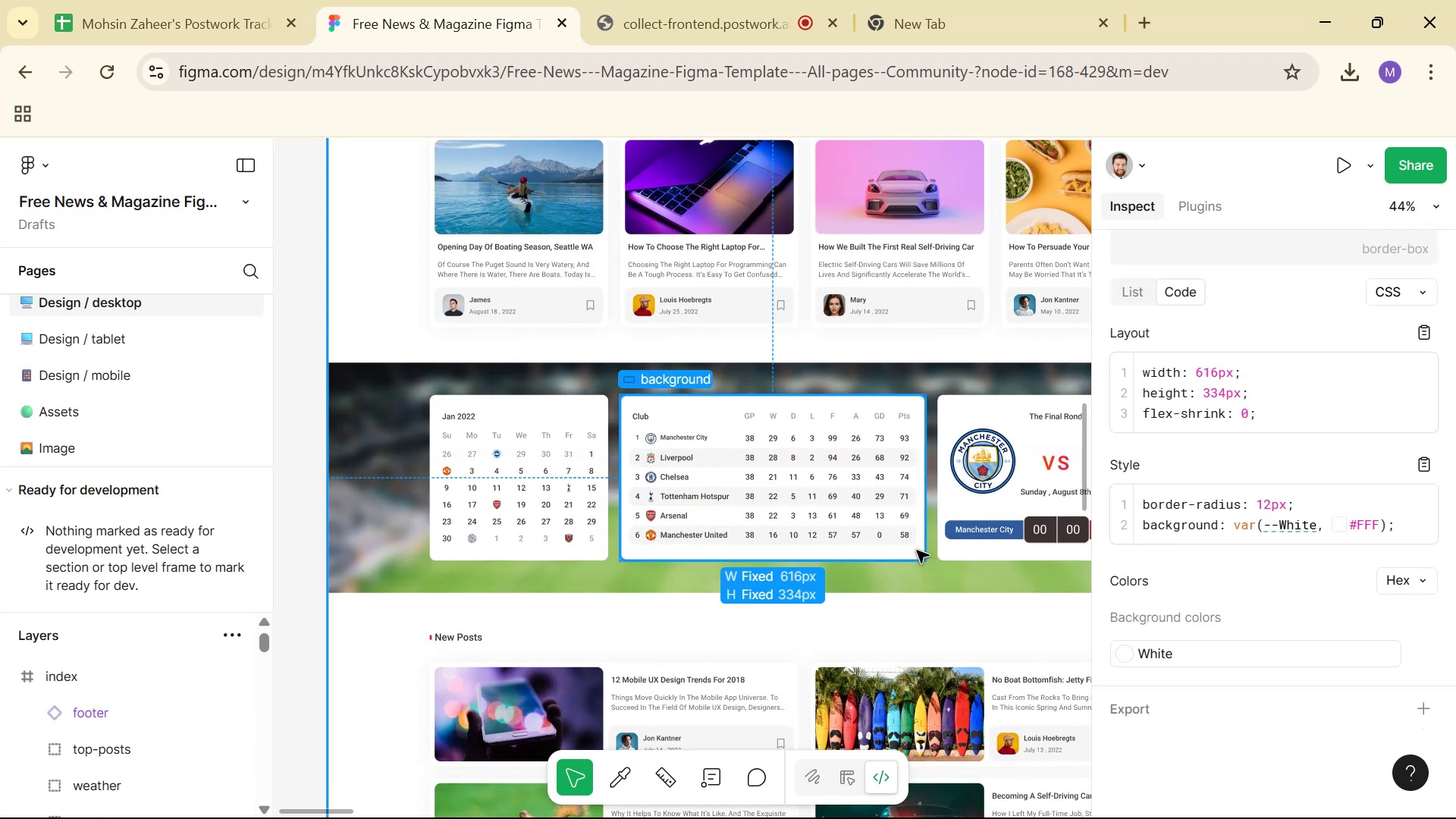 
hold_key(key=ControlLeft, duration=1.52)
scroll: coordinate [914, 551], scroll_direction: up, amount: 7.0
 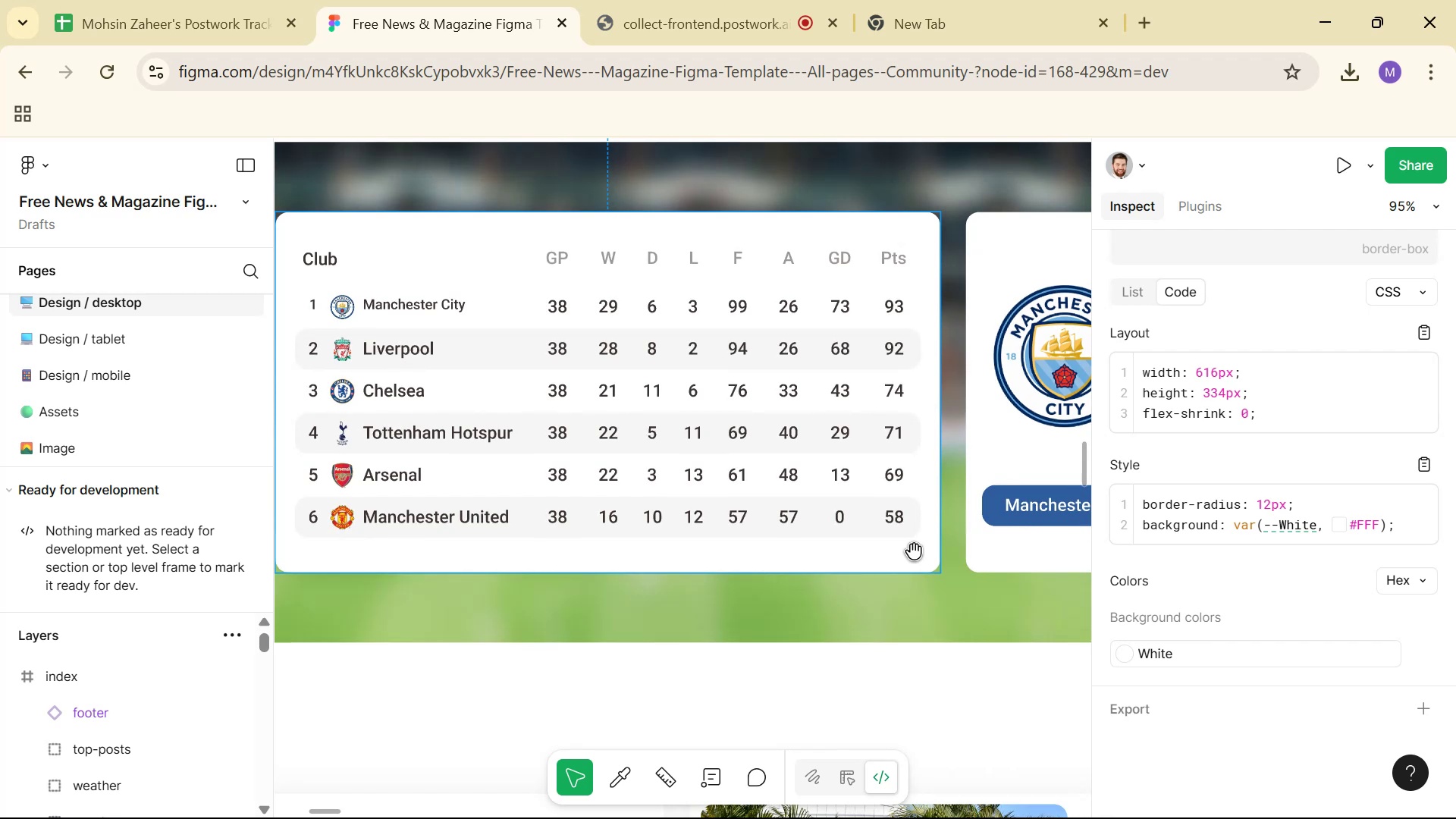 
scroll: coordinate [930, 558], scroll_direction: down, amount: 6.0
 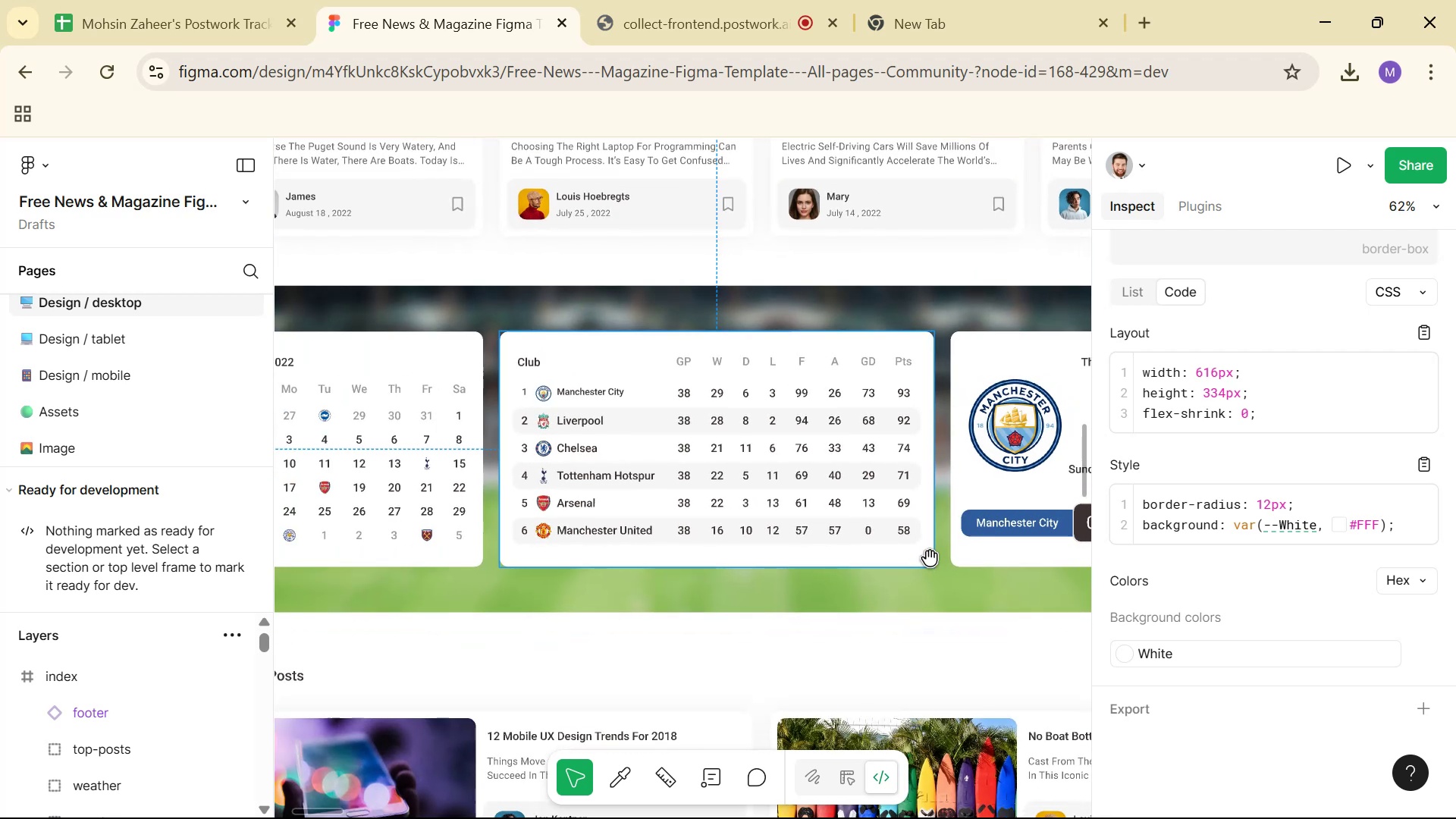 
hold_key(key=ControlLeft, duration=1.07)
 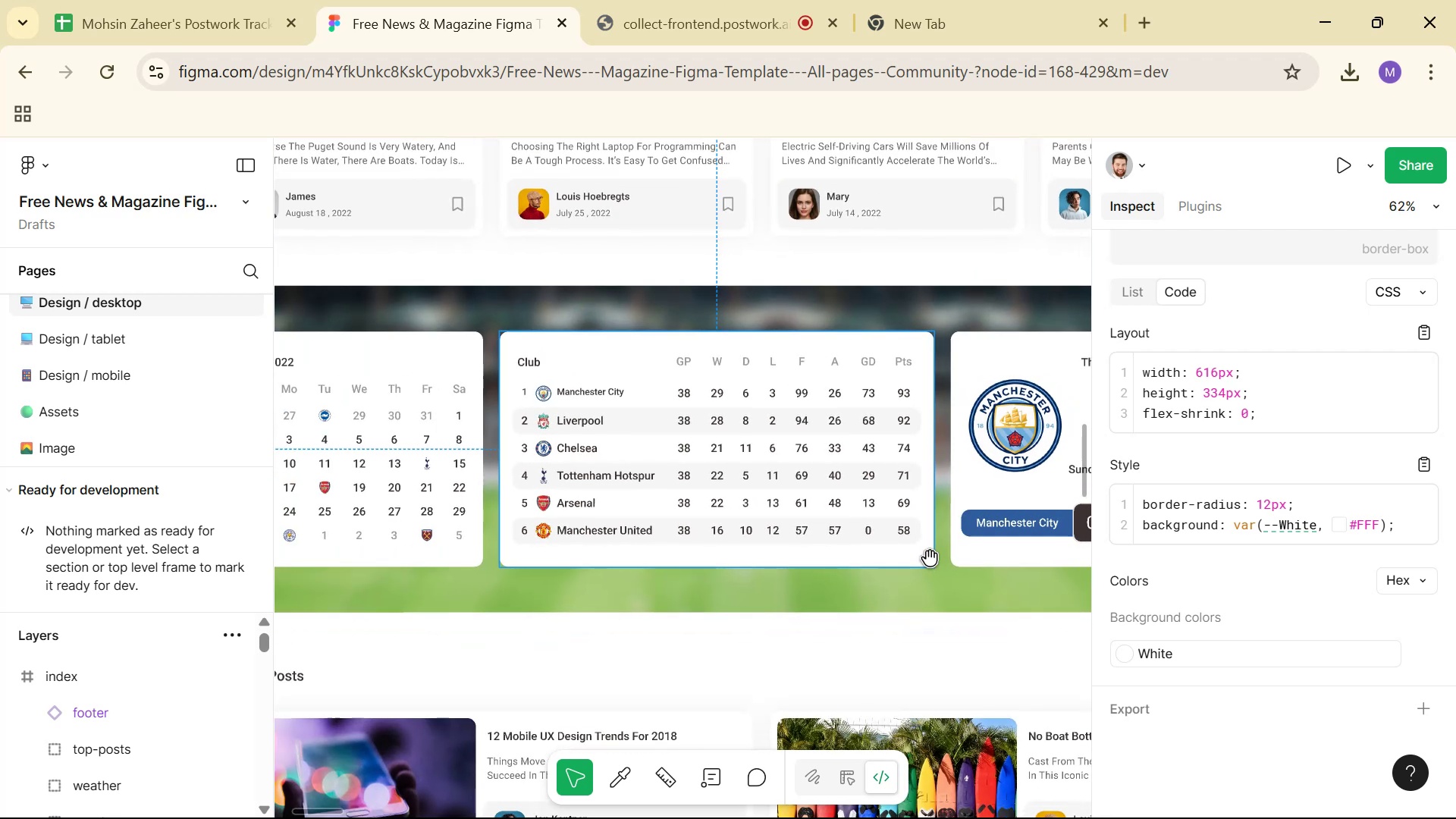 
key(Alt+Tab)
 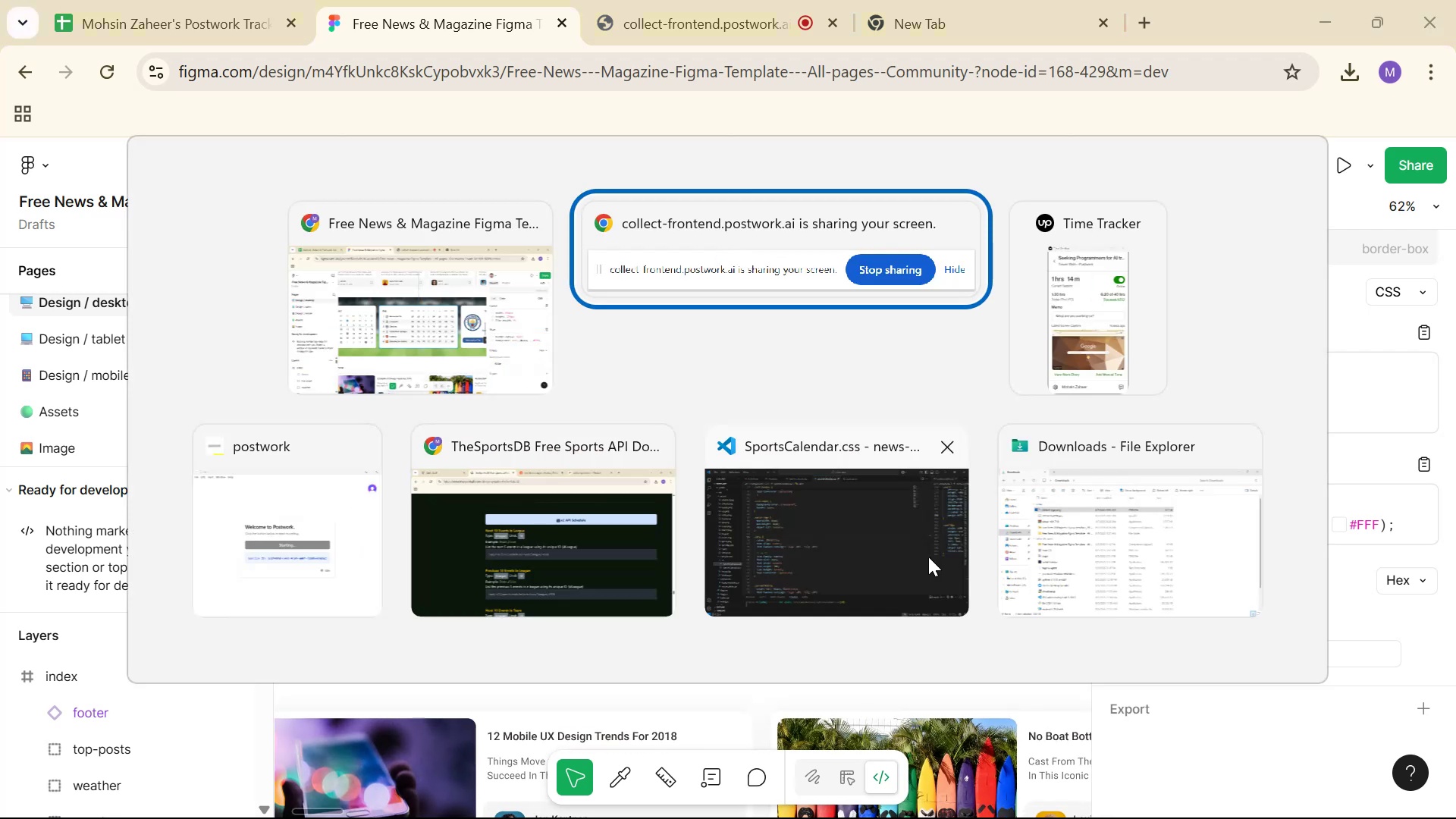 
key(Alt+Tab)
 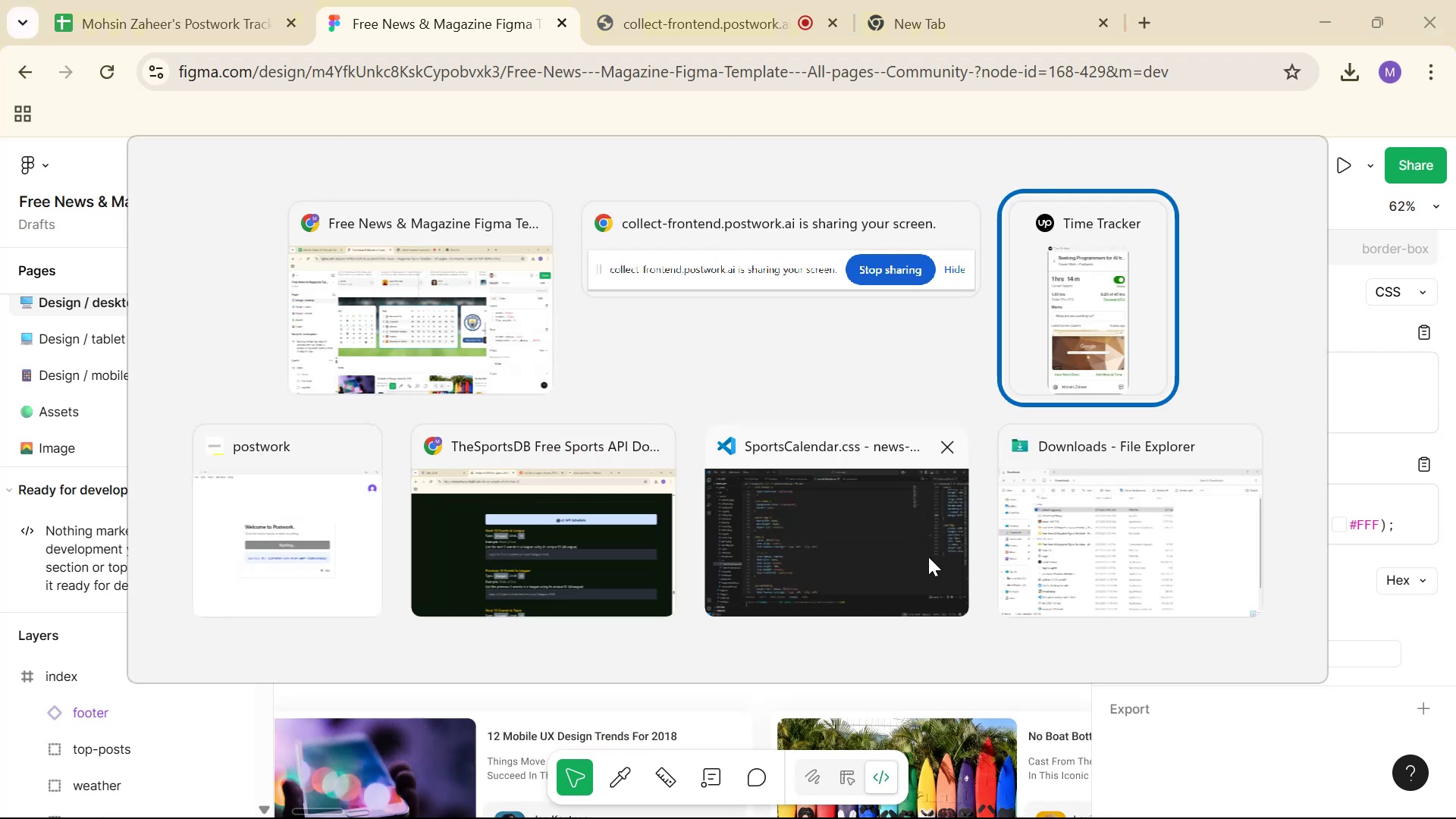 
key(Alt+Tab)
 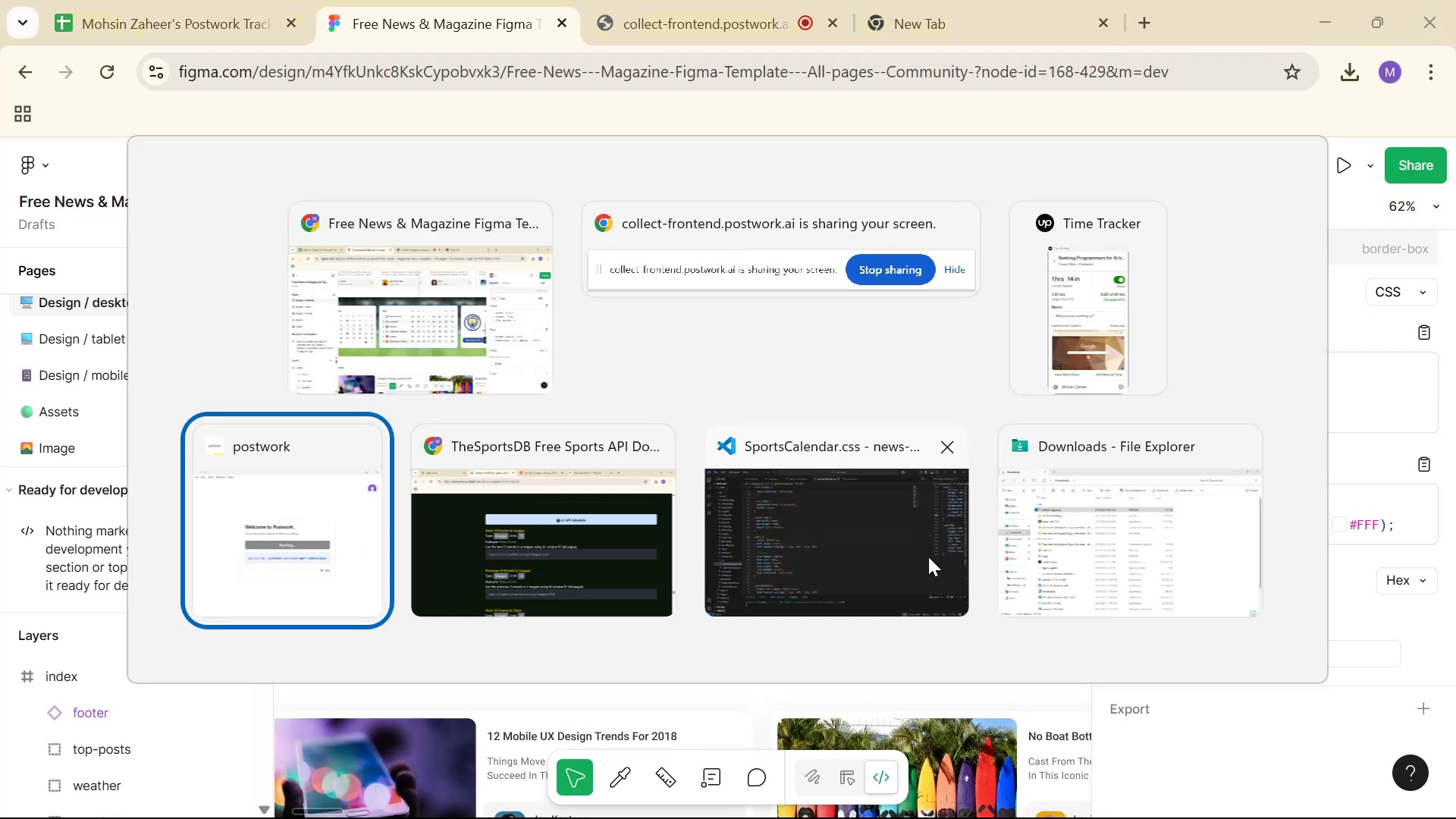 
key(Alt+Tab)
 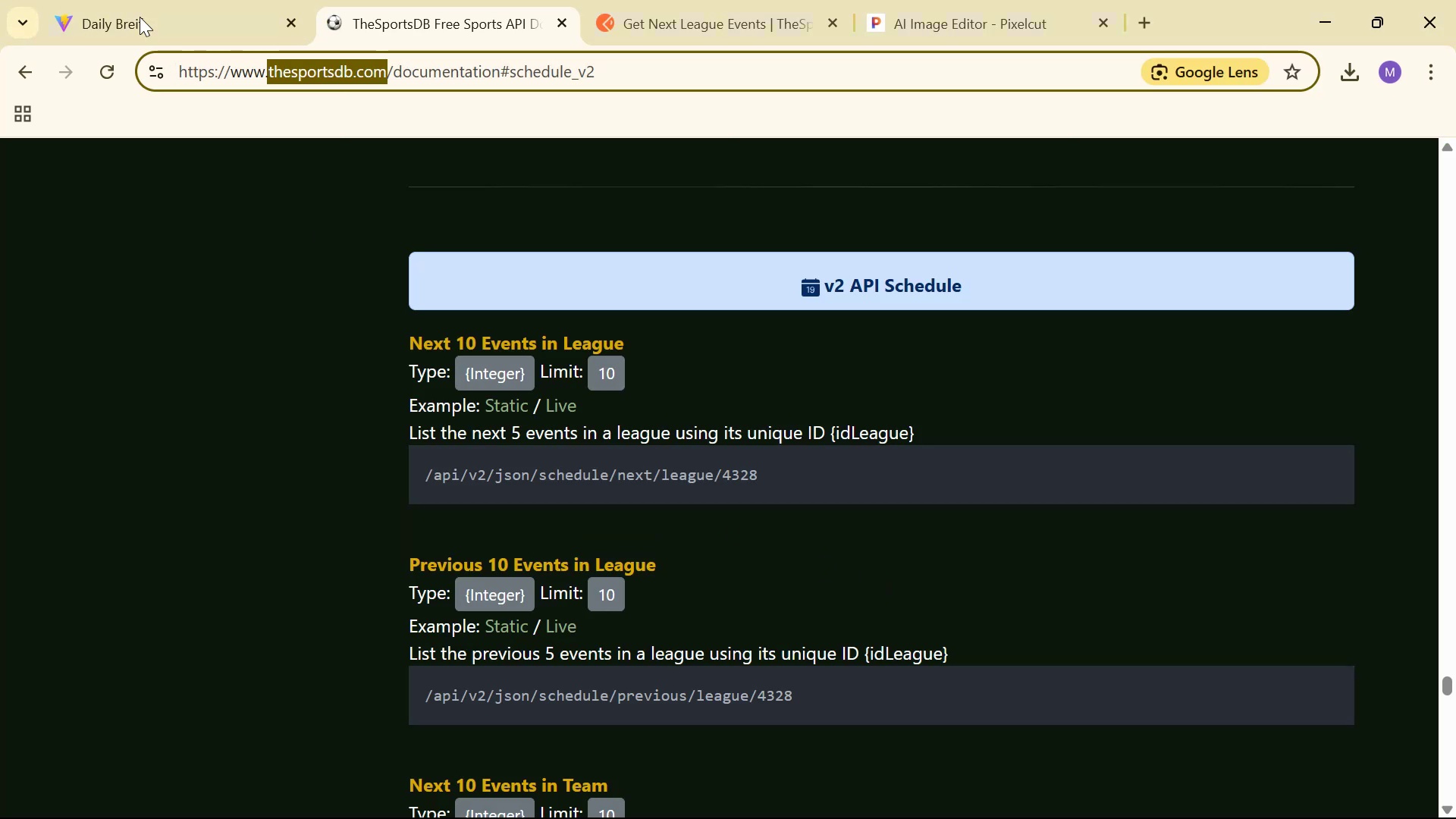 
left_click([123, 0])
 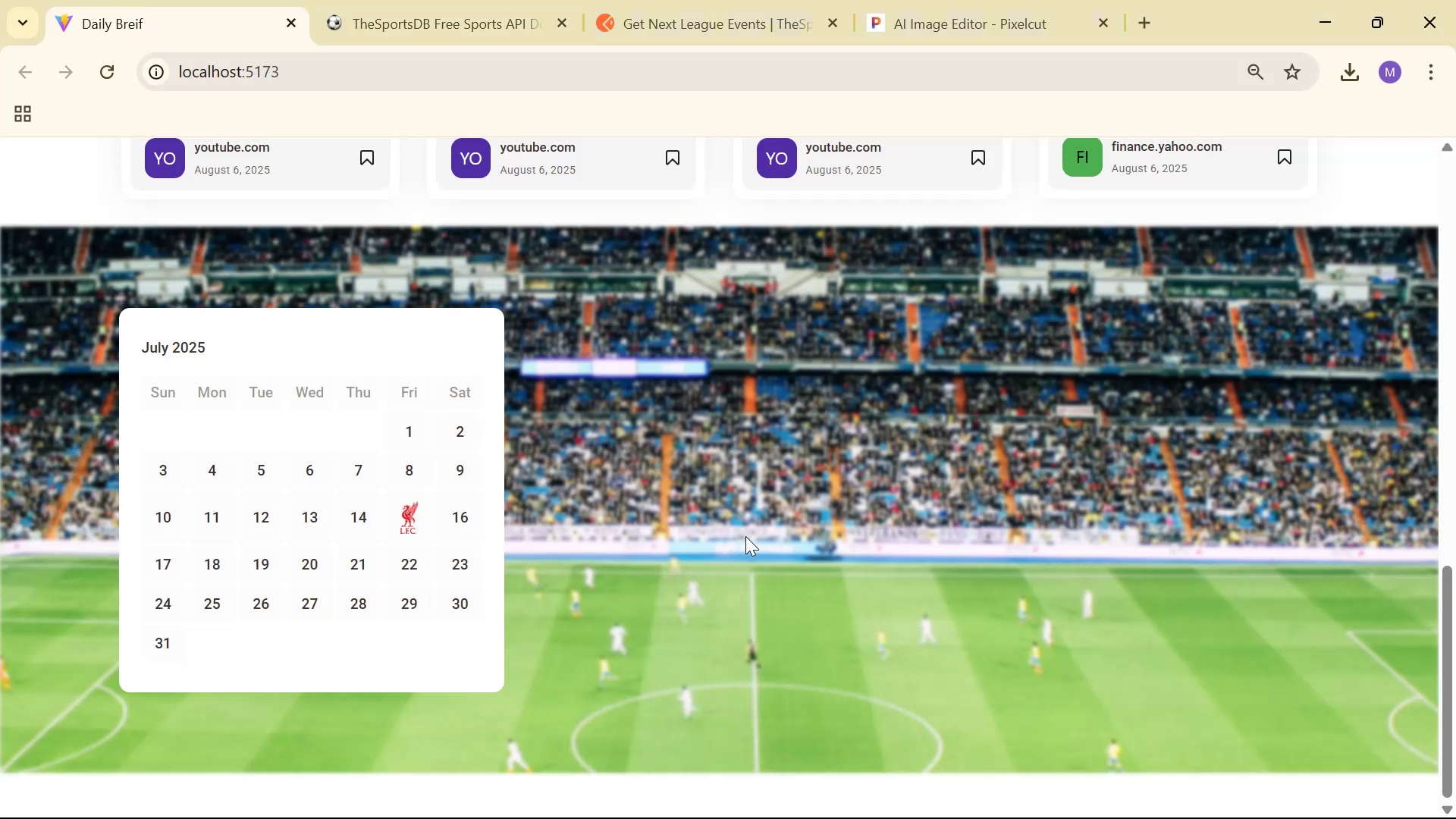 
key(Alt+Tab)
 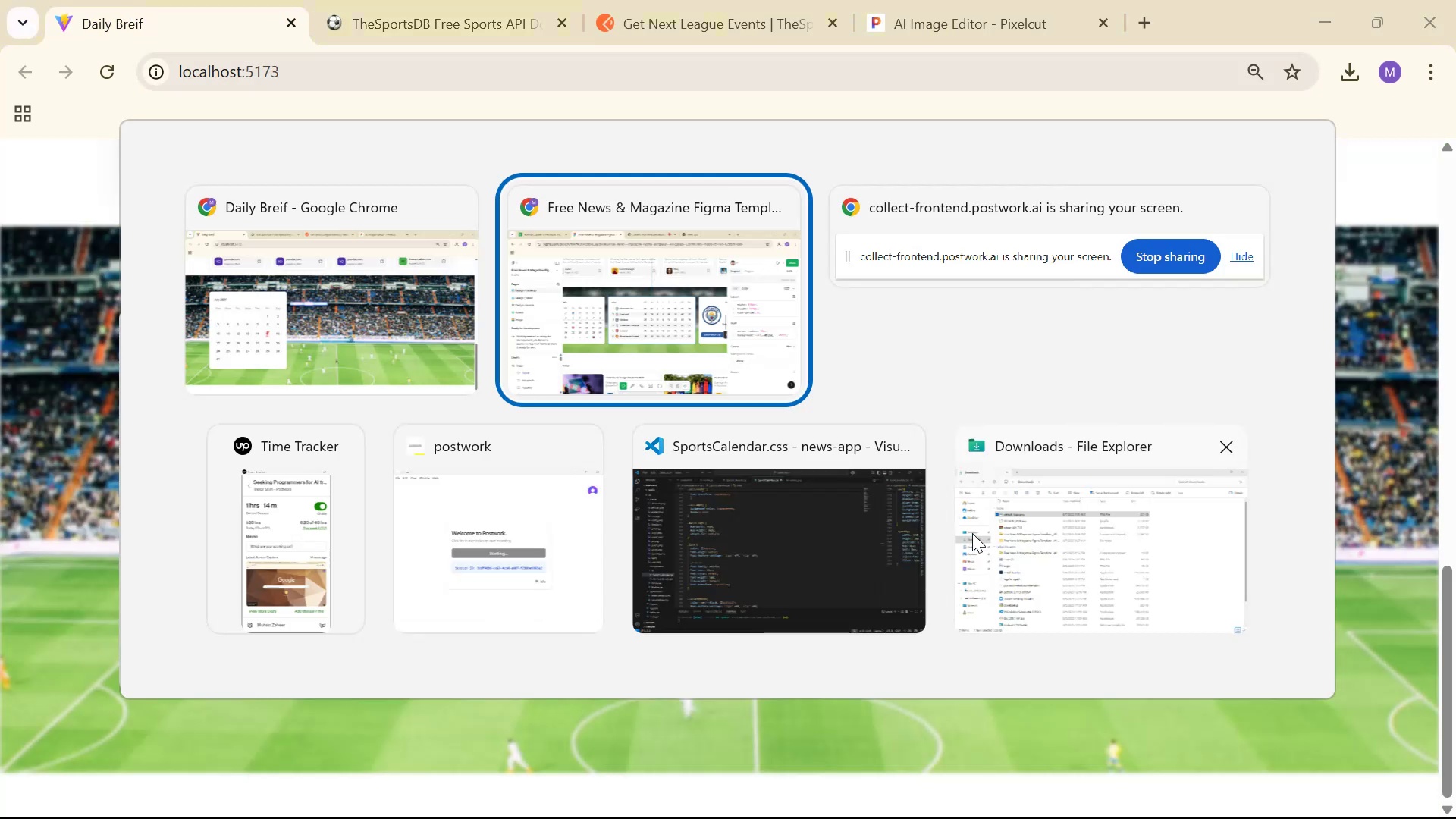 
key(Alt+Tab)
 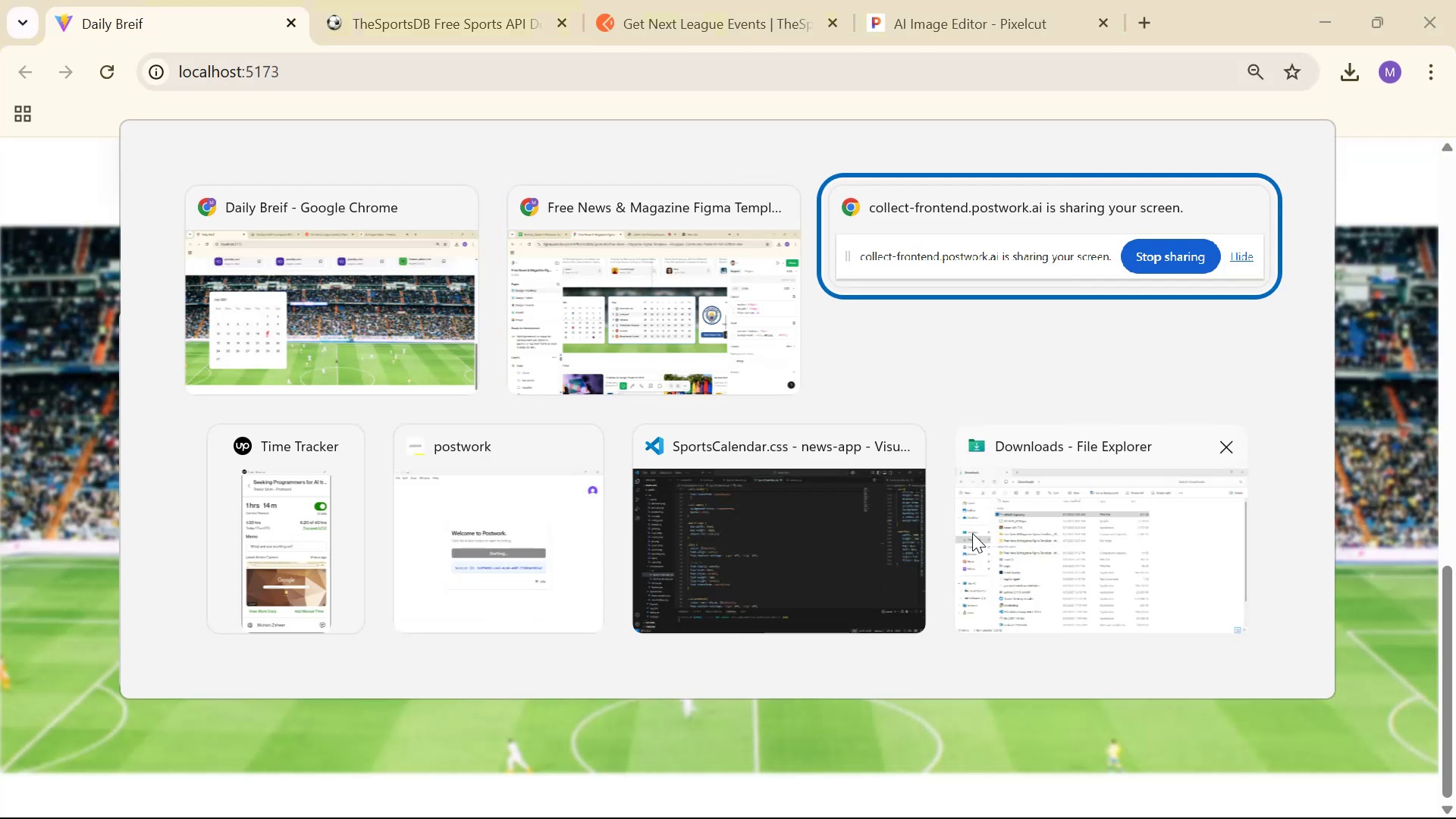 
key(Alt+Tab)
 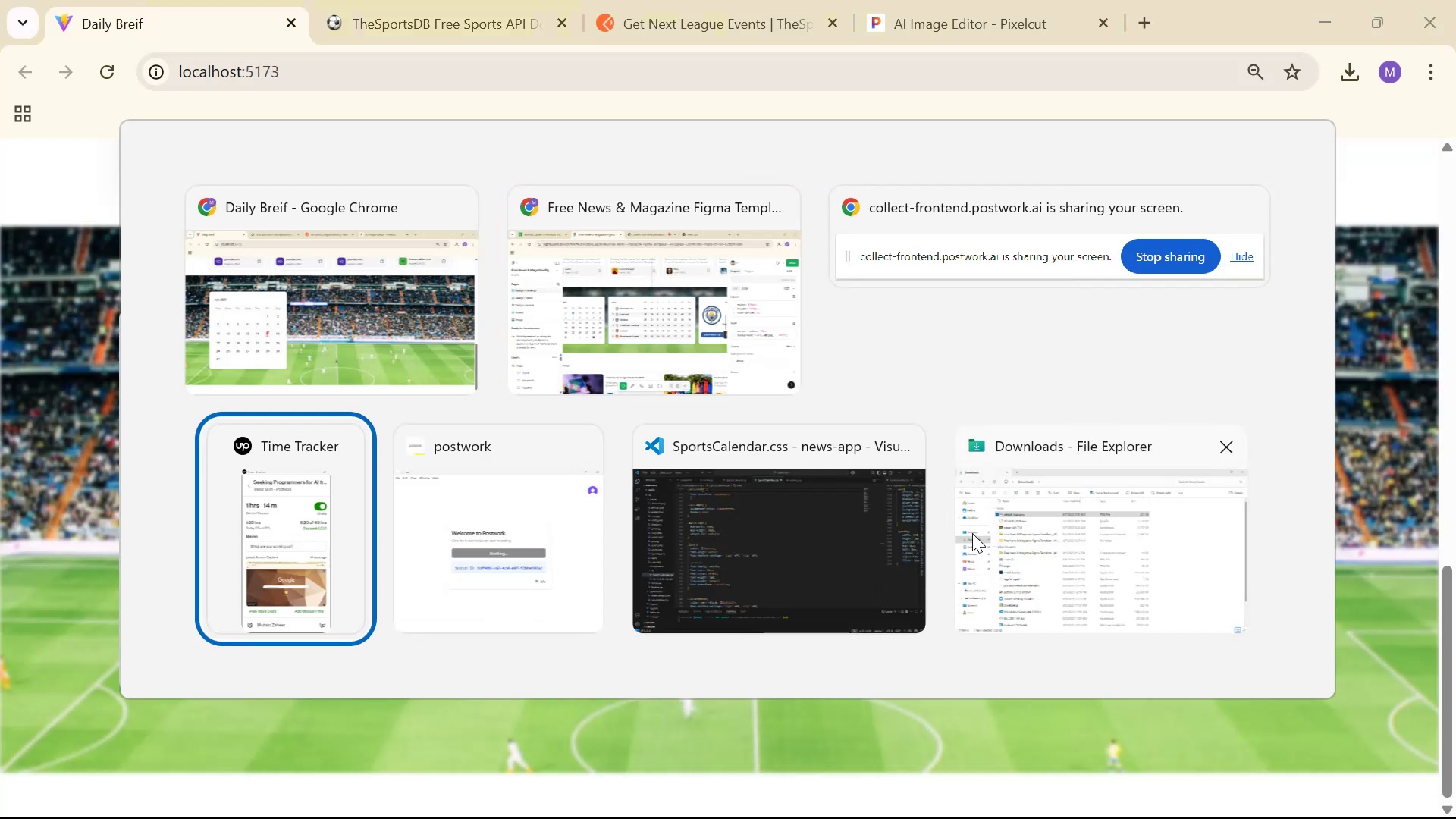 
key(Alt+Tab)
 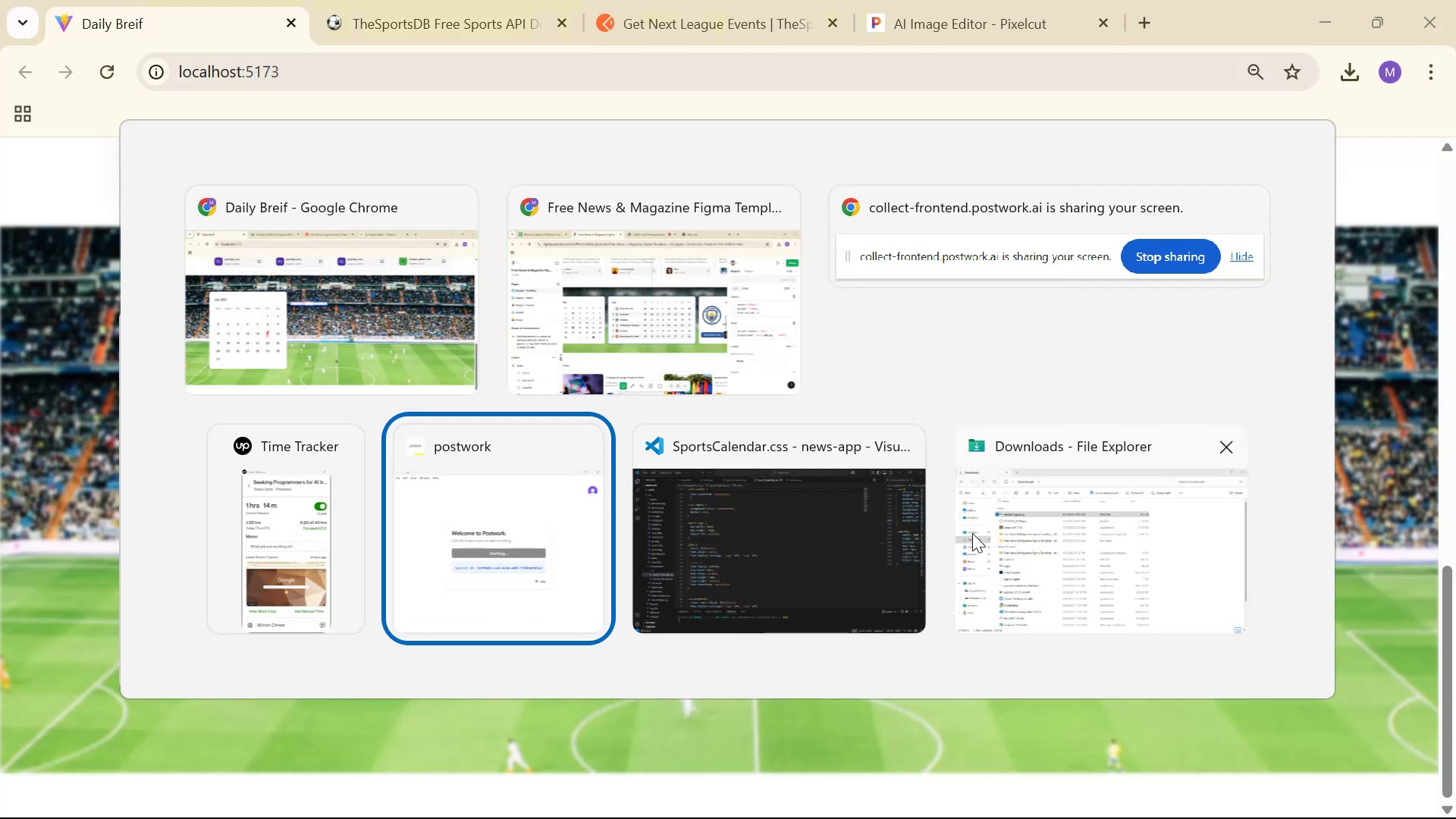 
key(Alt+Tab)
 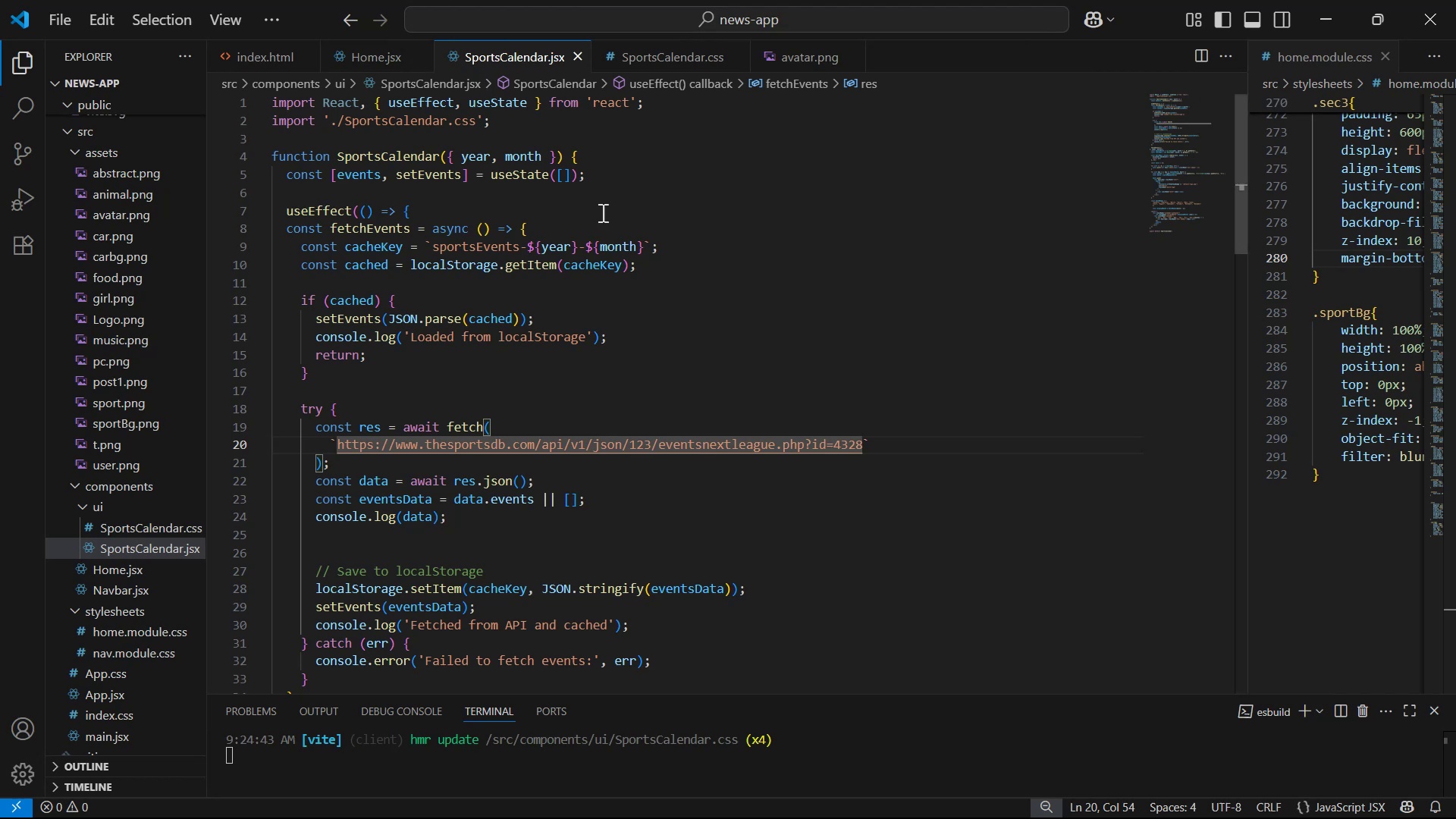 
scroll: coordinate [799, 306], scroll_direction: down, amount: 23.0
 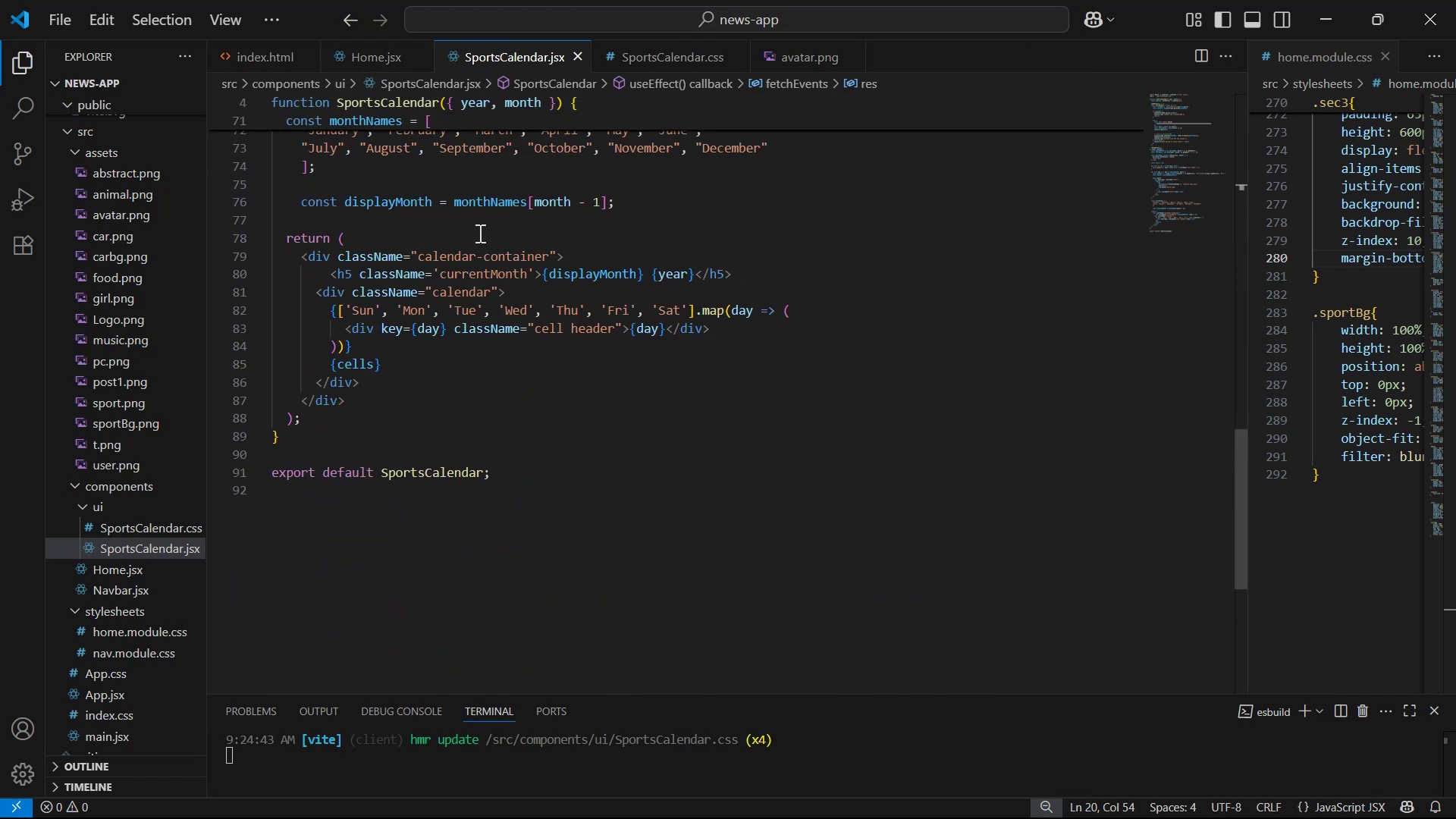 
mouse_move([384, 73])
 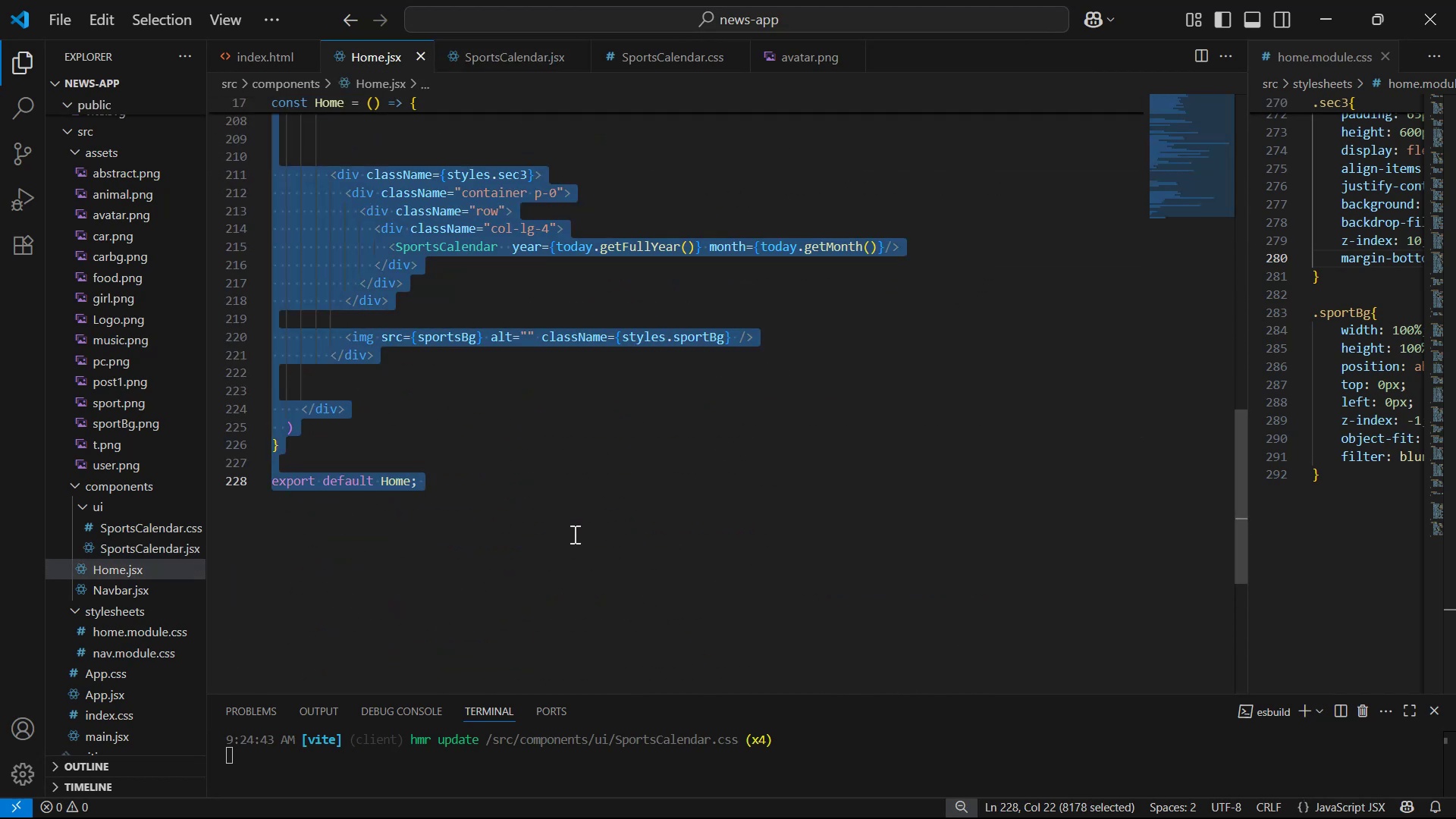 
scroll: coordinate [730, 543], scroll_direction: up, amount: 2.0
 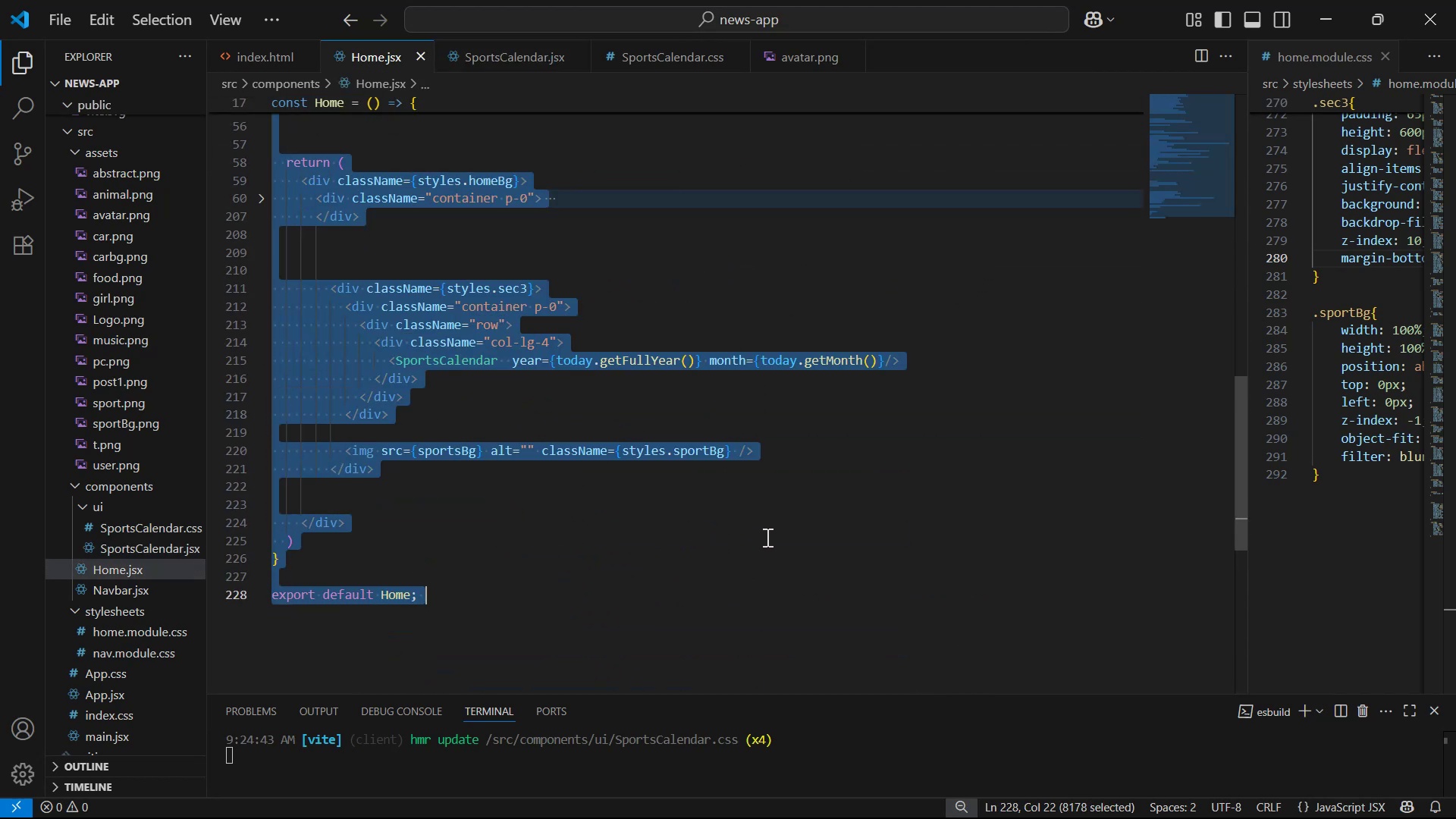 
left_click([766, 537])
 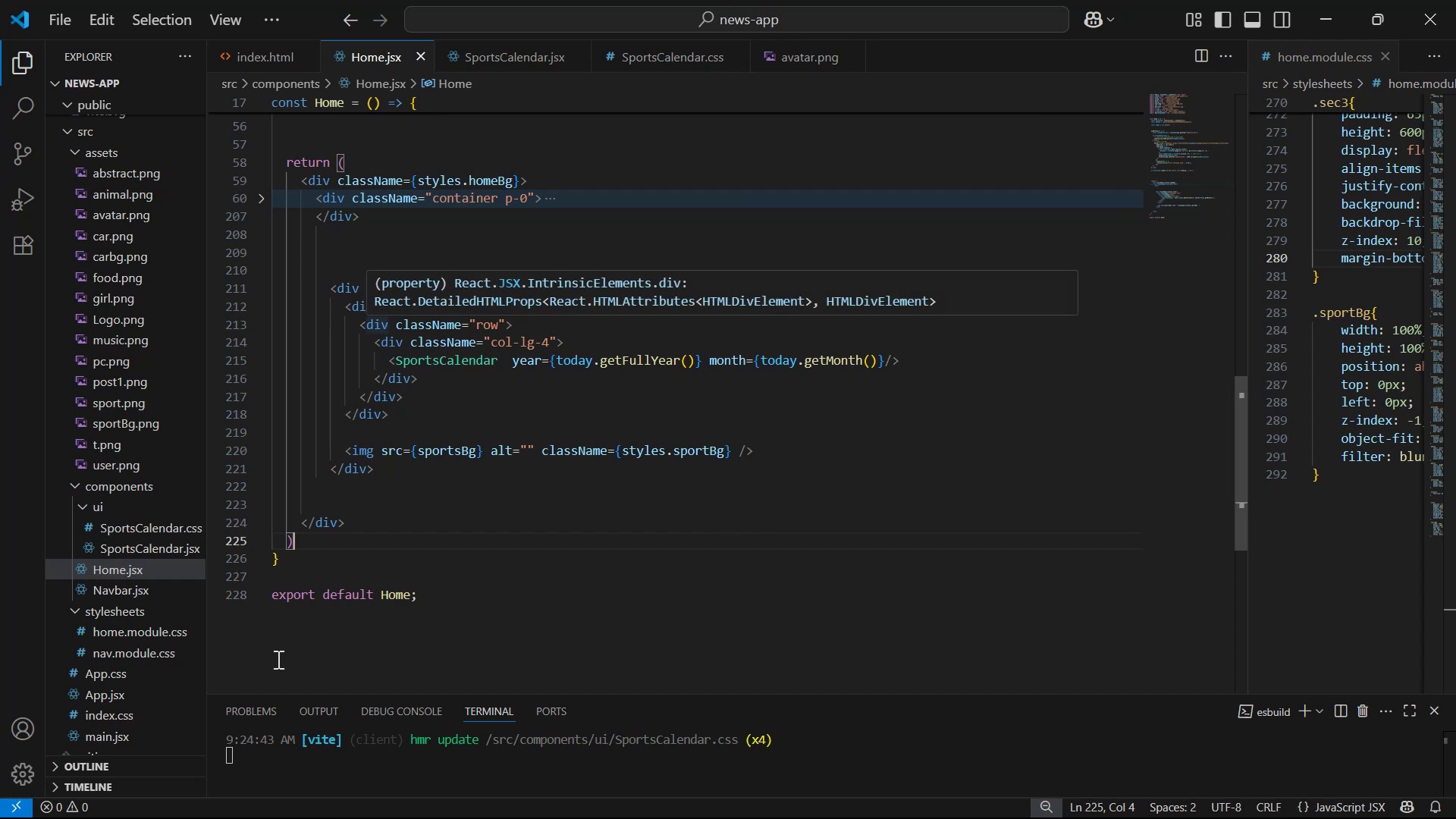 
left_click([143, 506])
 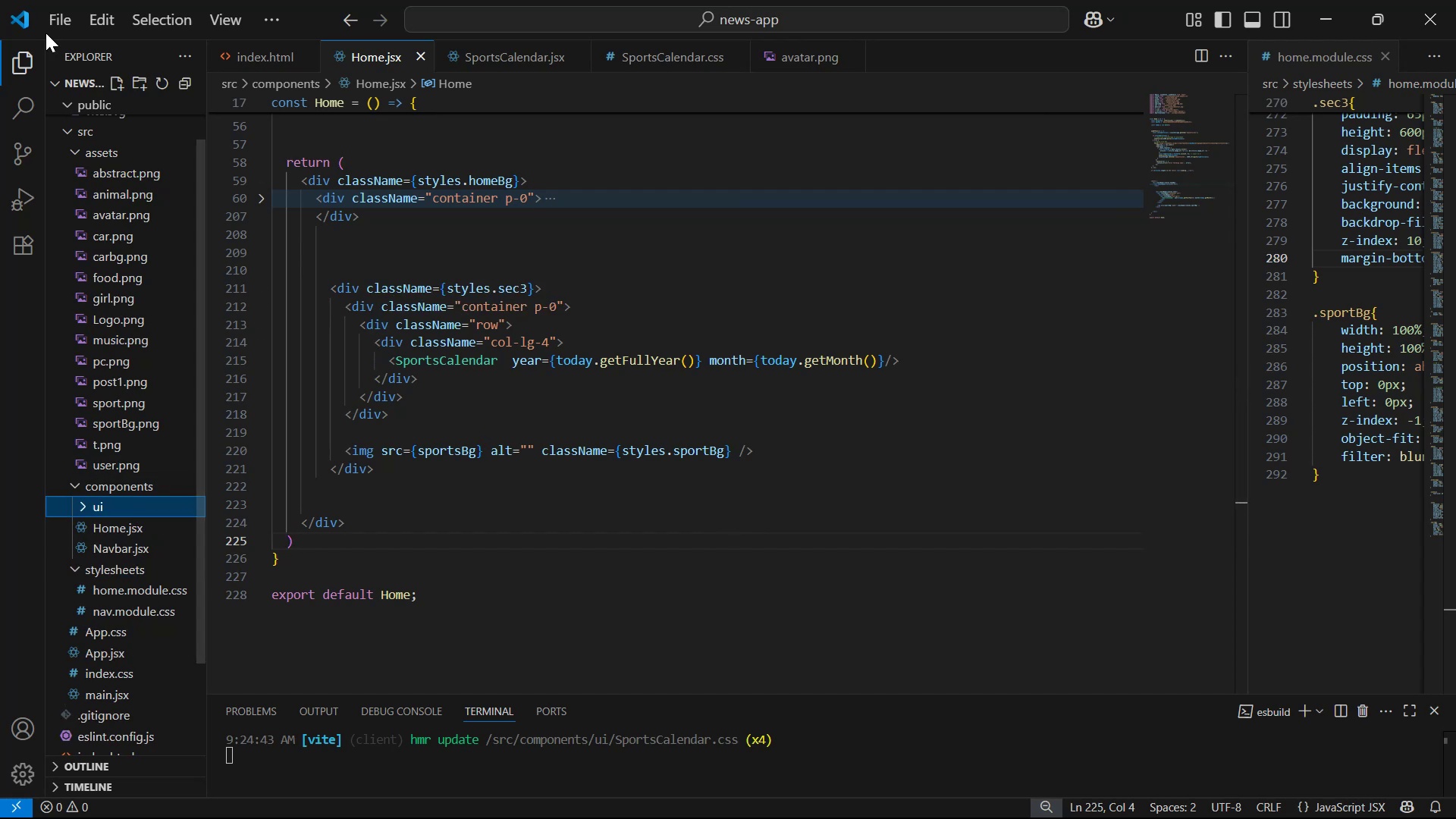 
wait(5.51)
 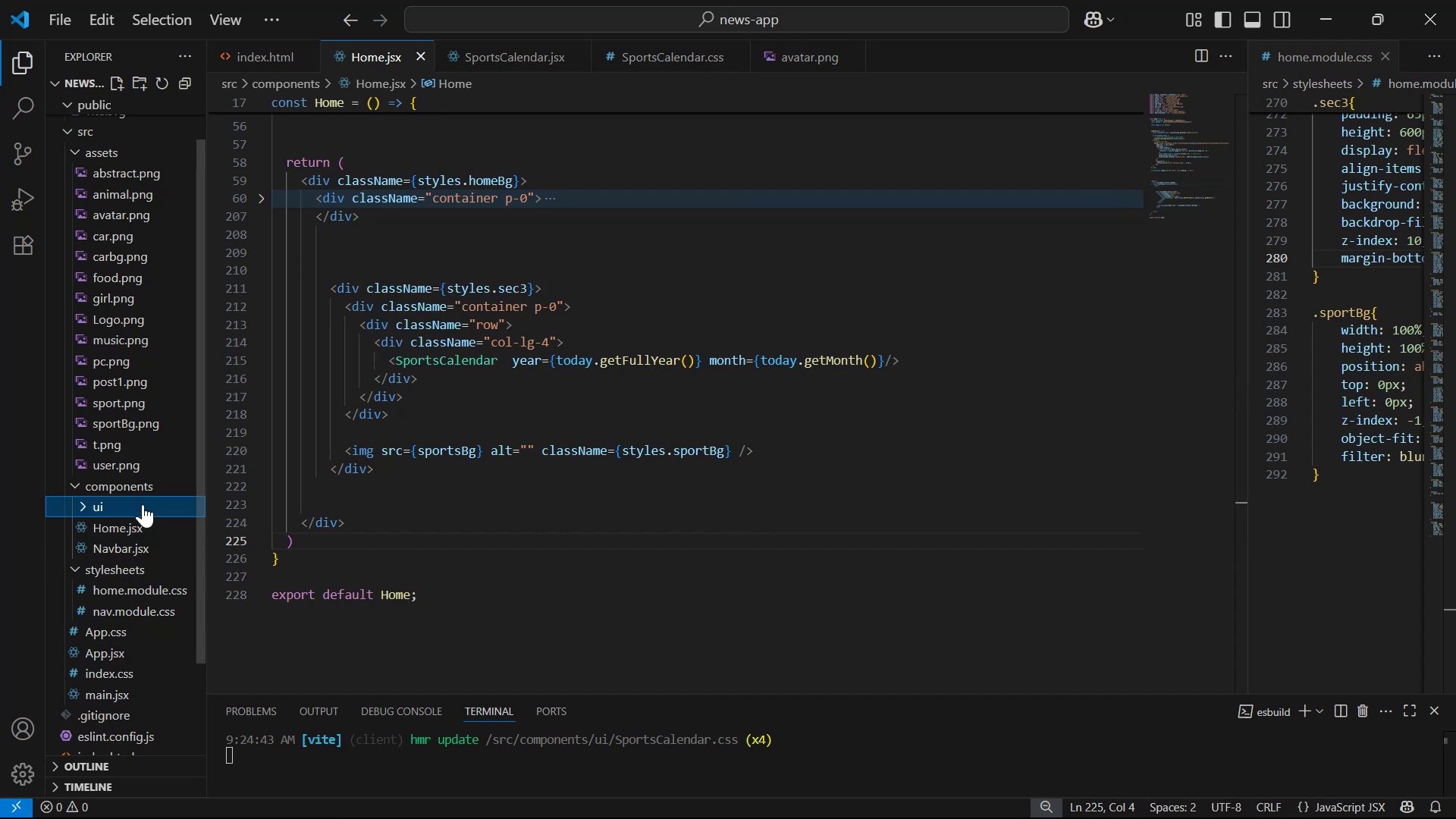 
scroll: coordinate [1019, 394], scroll_direction: up, amount: 3.0
 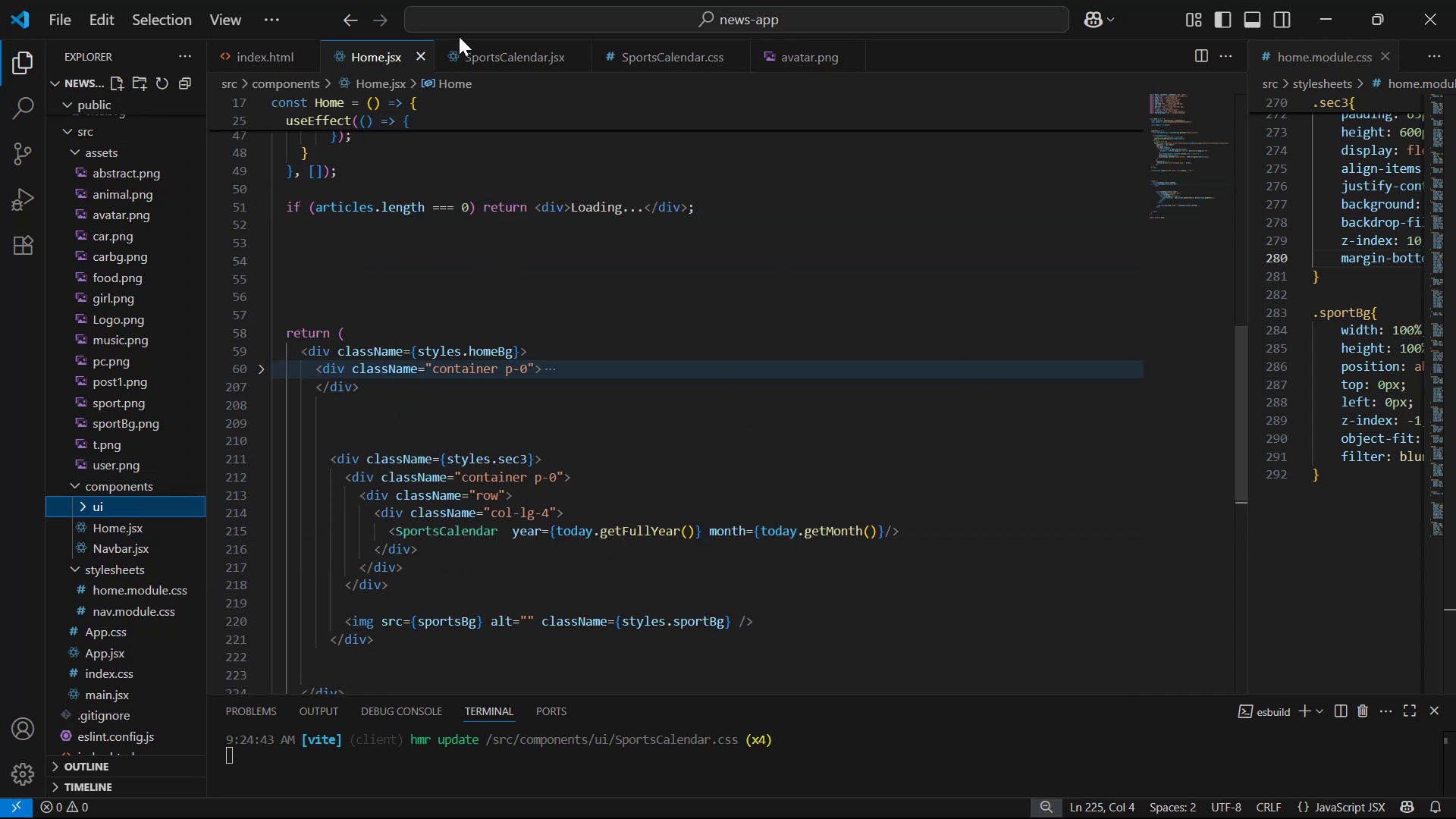 
left_click([478, 42])
 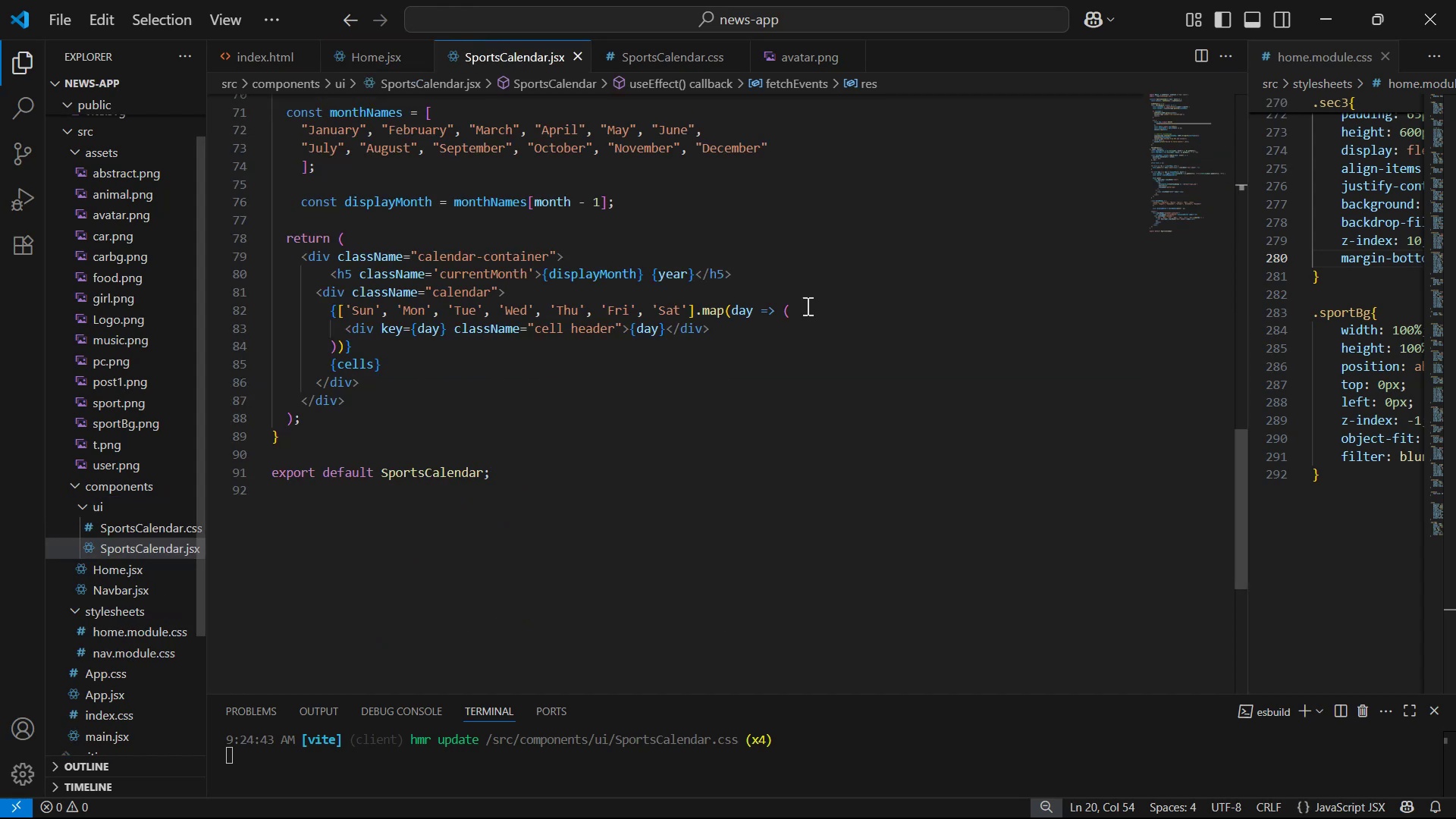 
left_click([852, 277])
 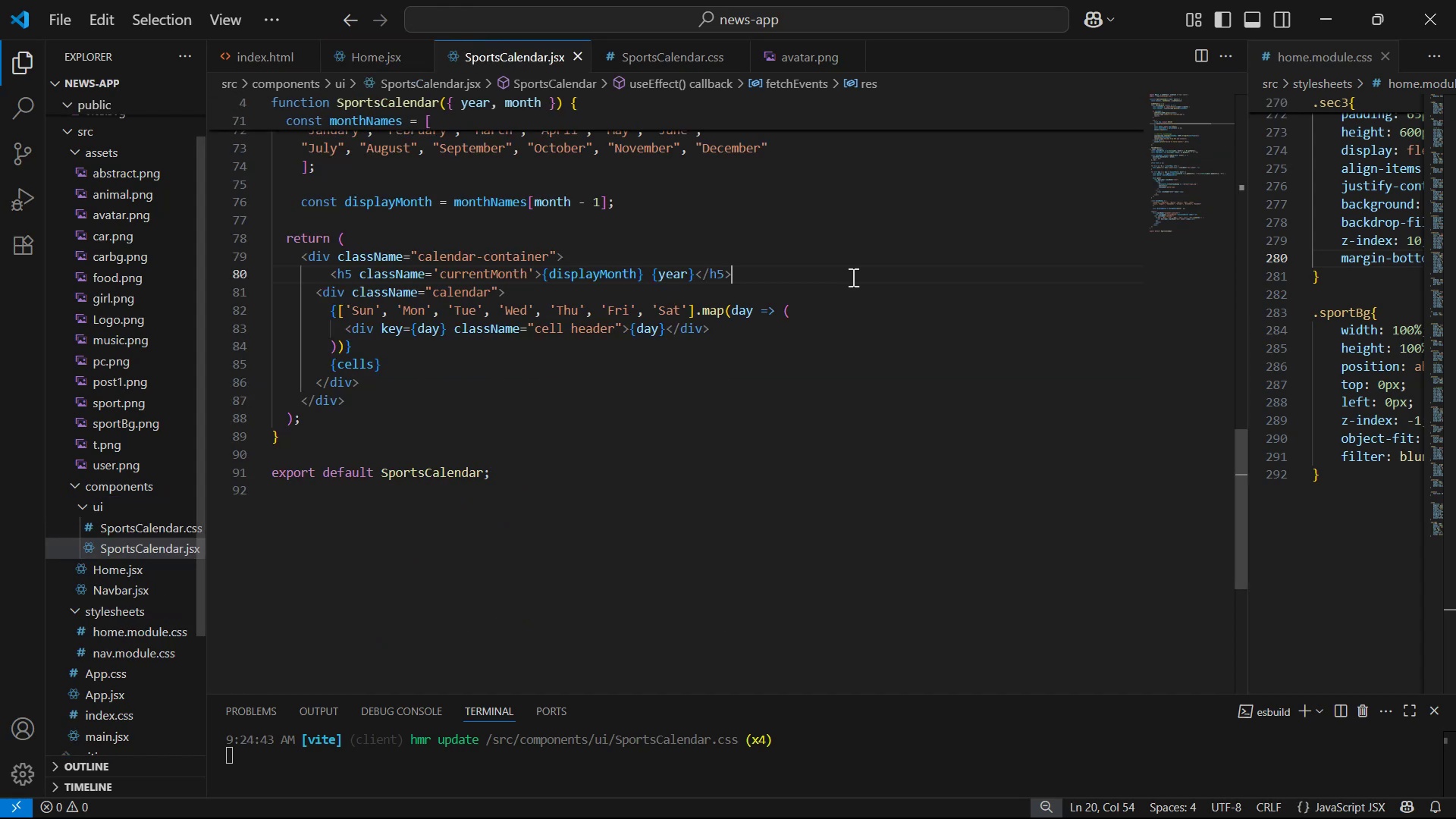 
key(Control+A)
 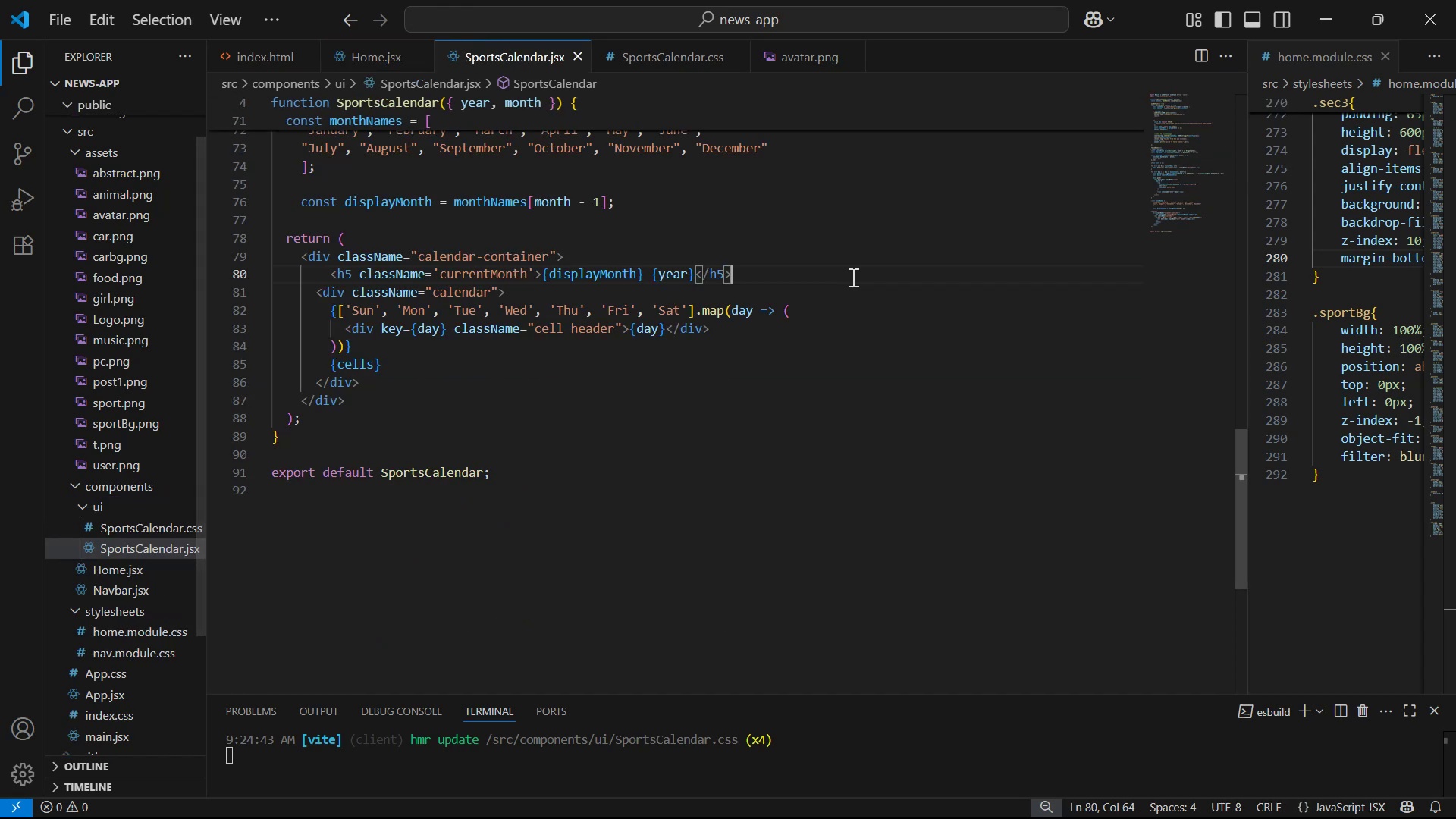 
key(Control+C)
 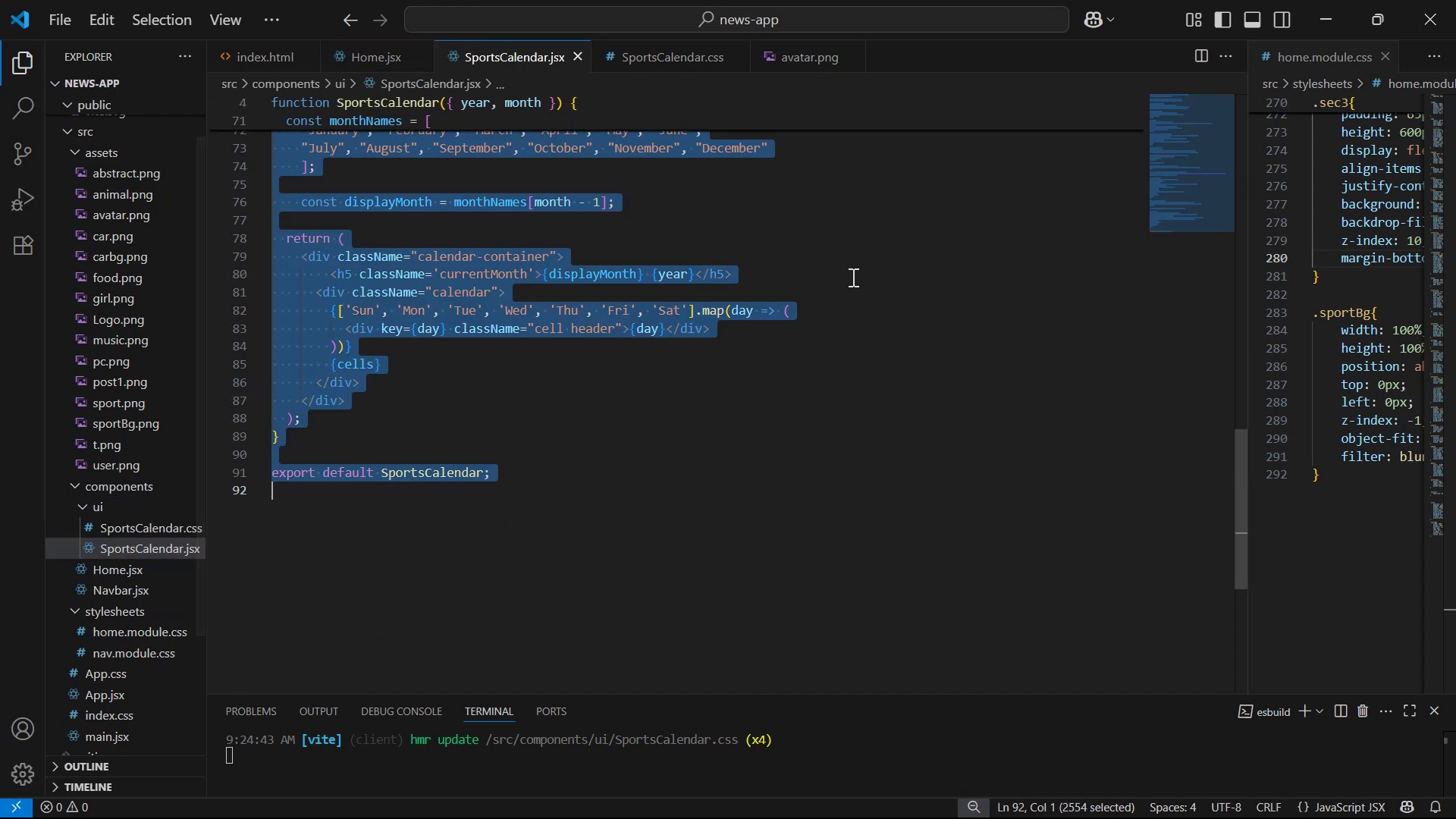 
key(Control+C)
 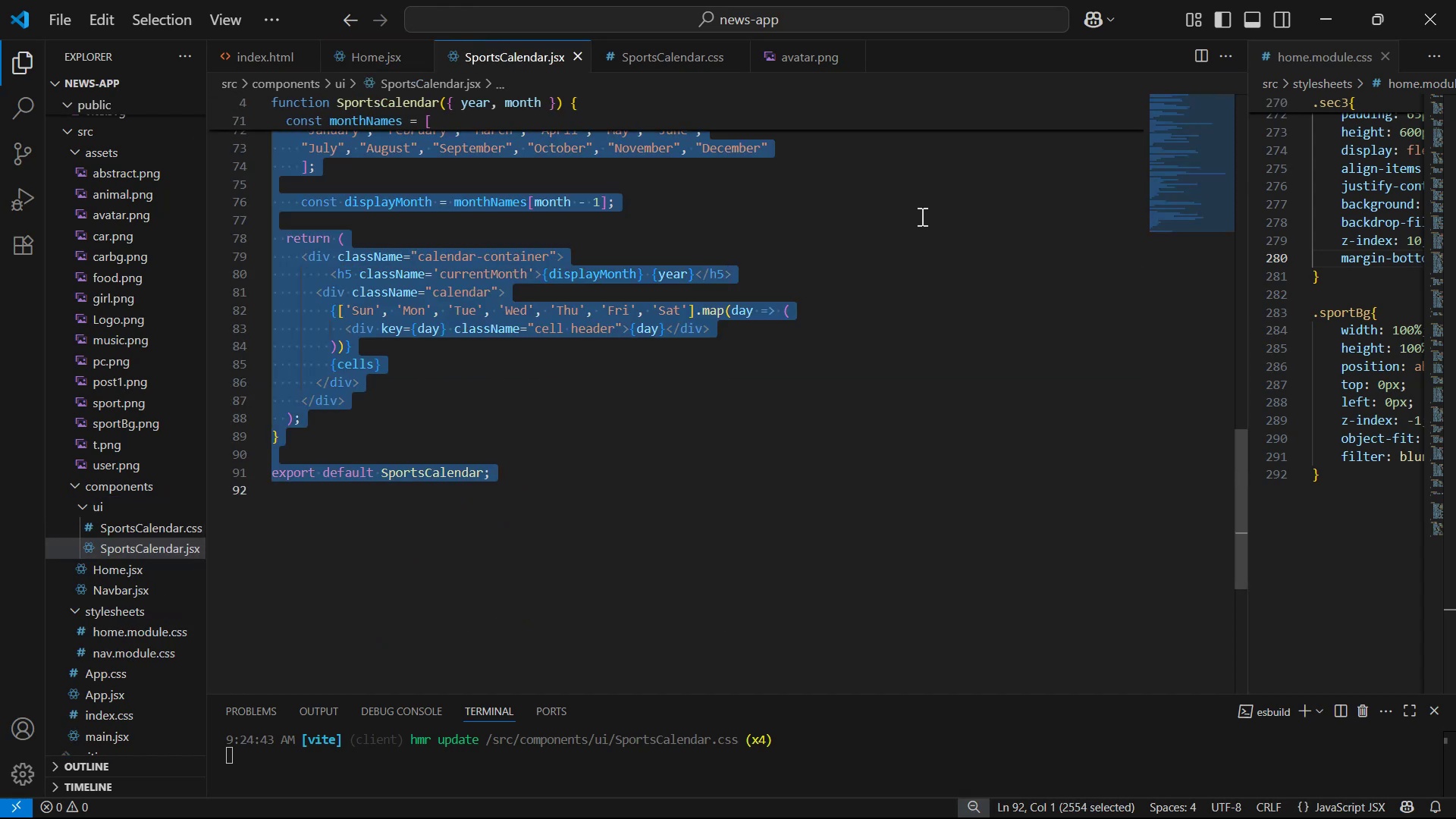 
key(Alt+Tab)
 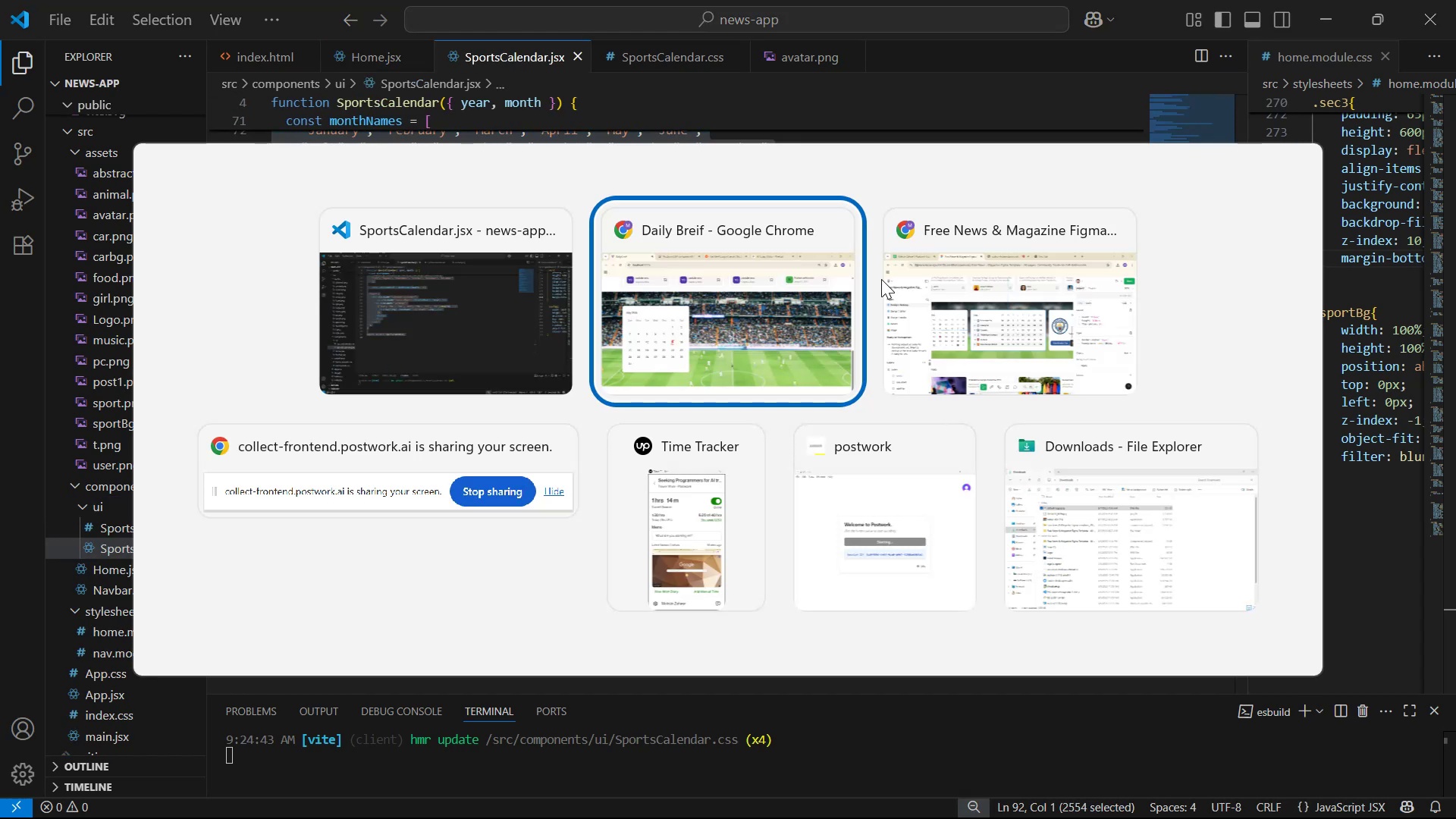 
key(Alt+Tab)
 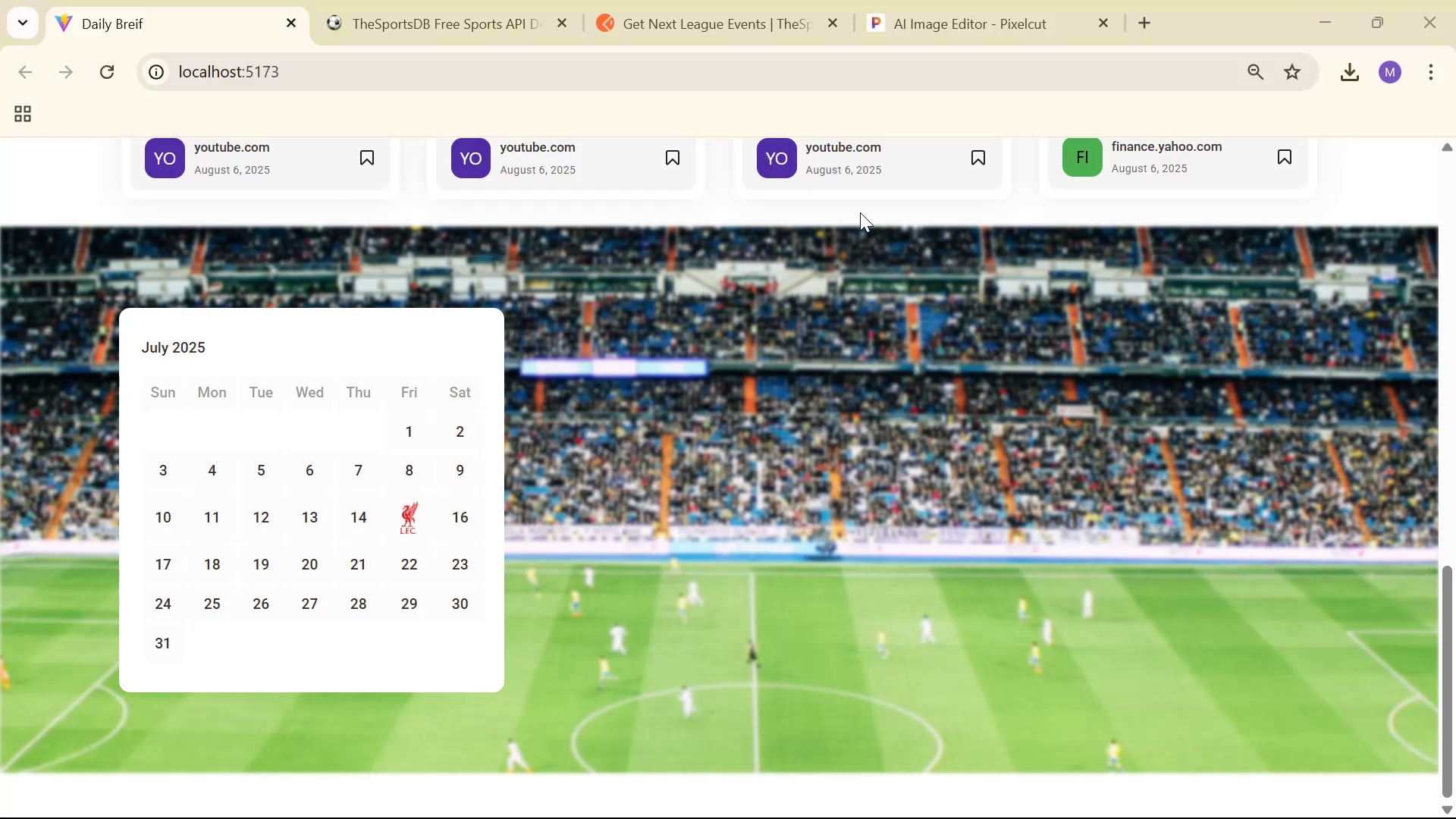 
key(Alt+Tab)
 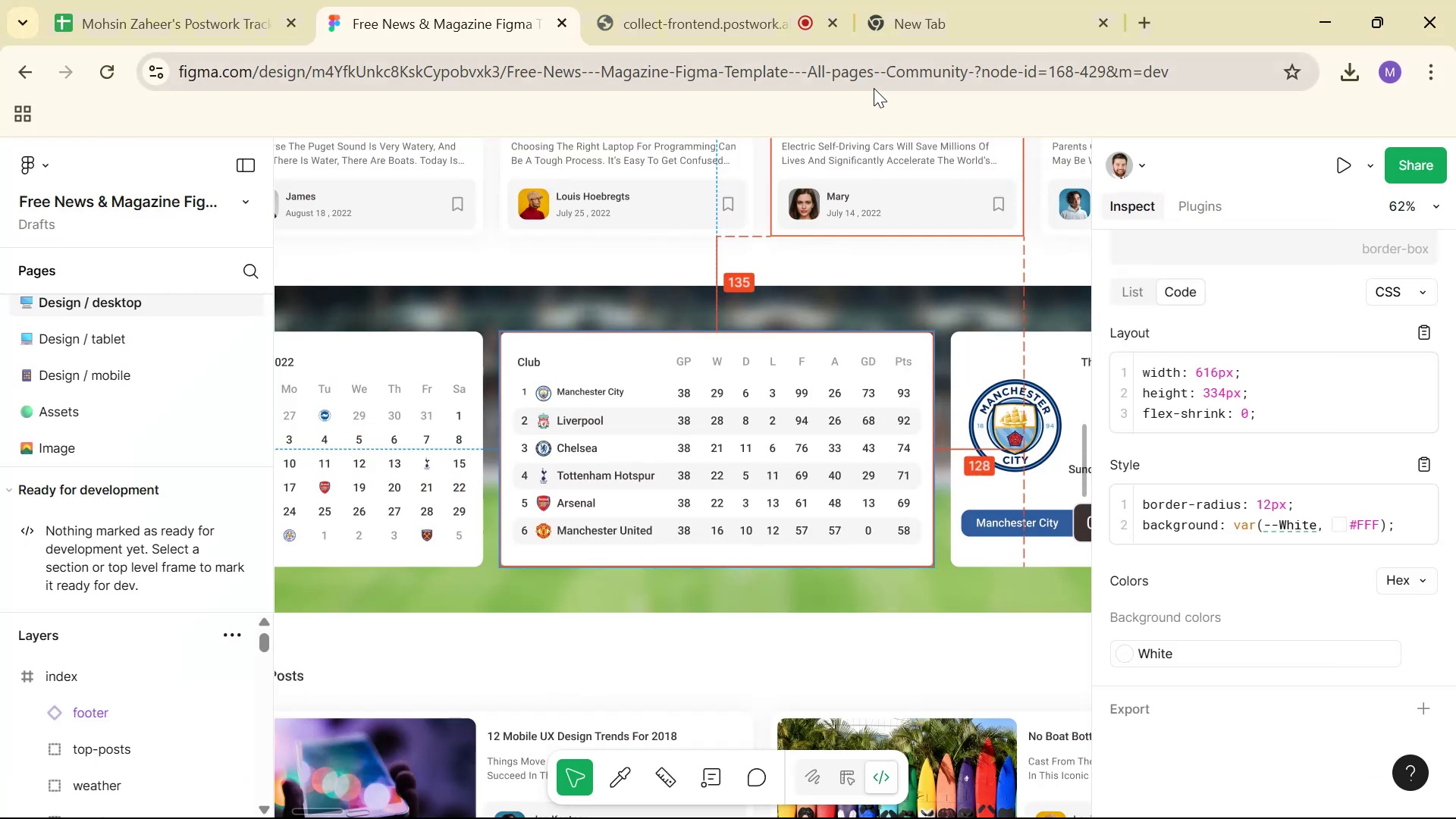 
left_click([927, 41])
 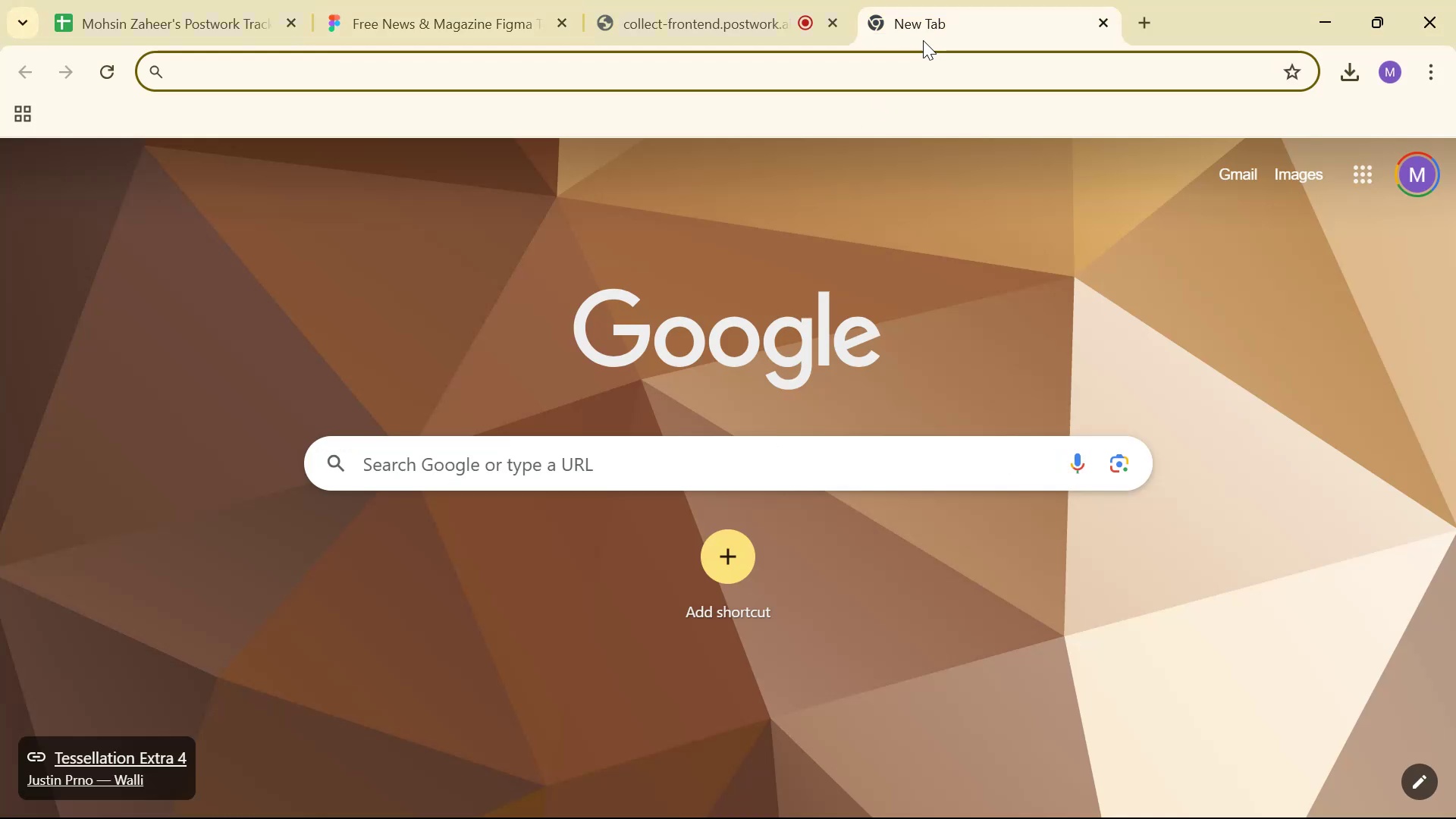 
type(gpt)
 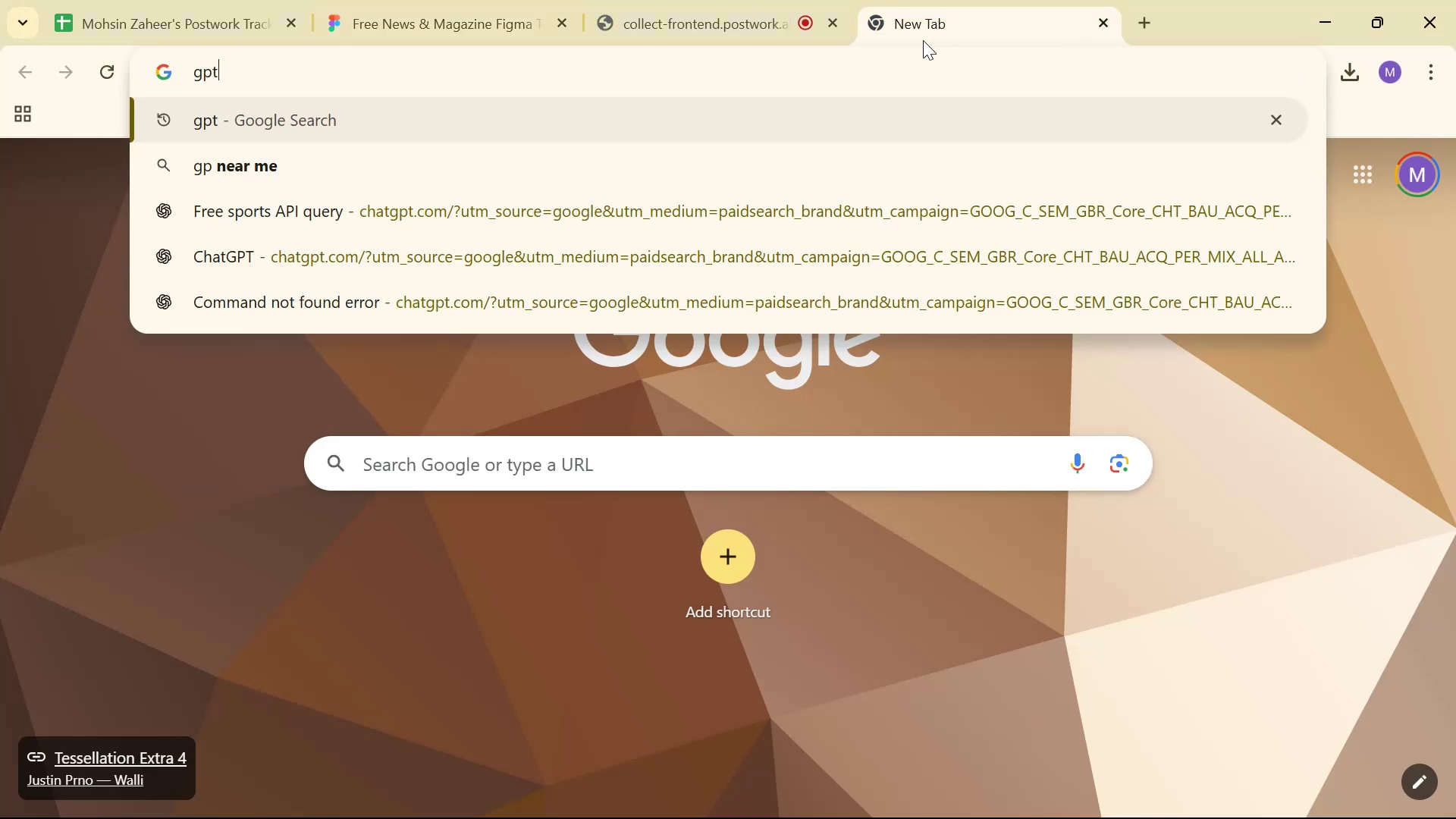 
key(Enter)
 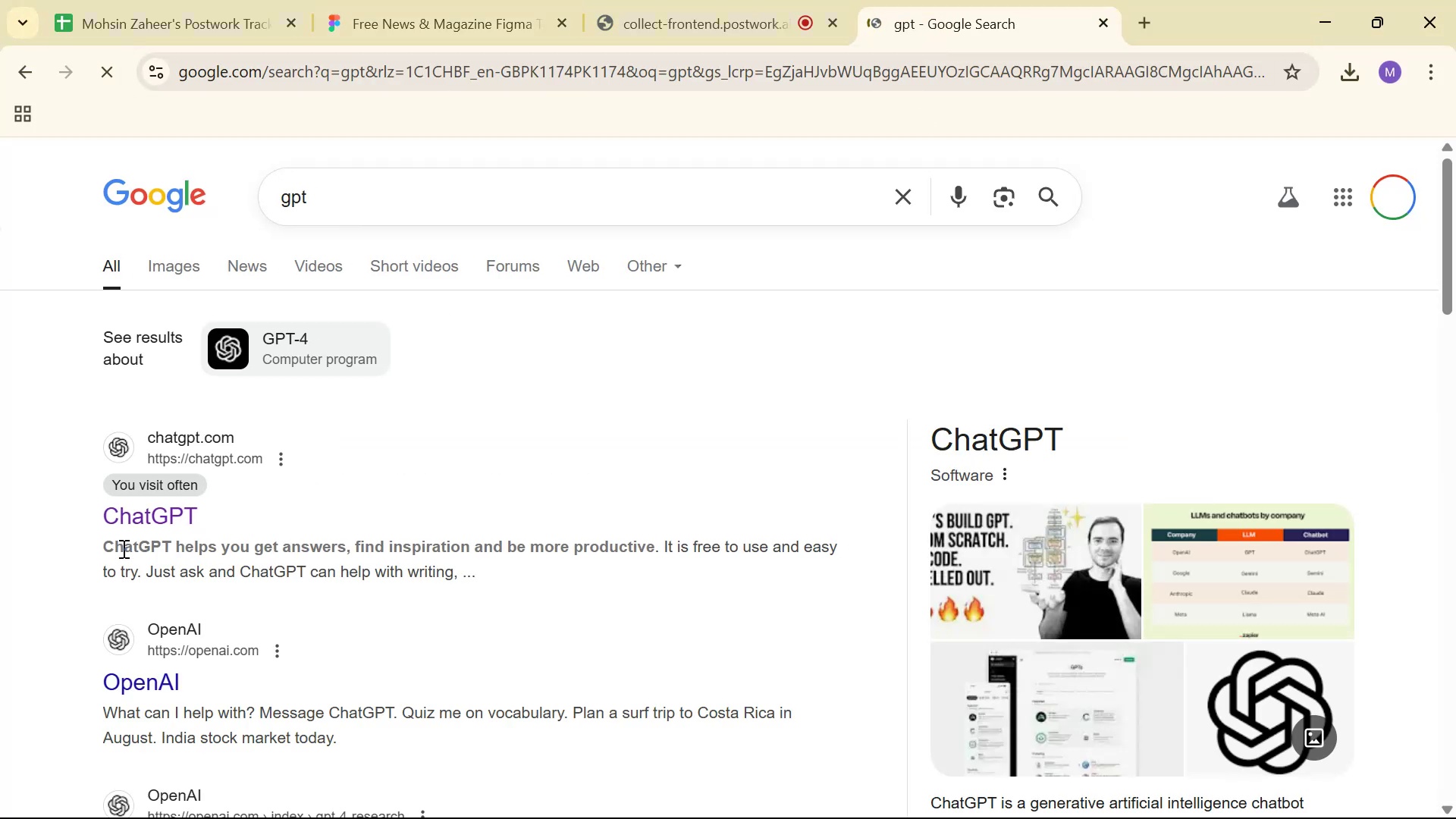 
left_click([178, 522])
 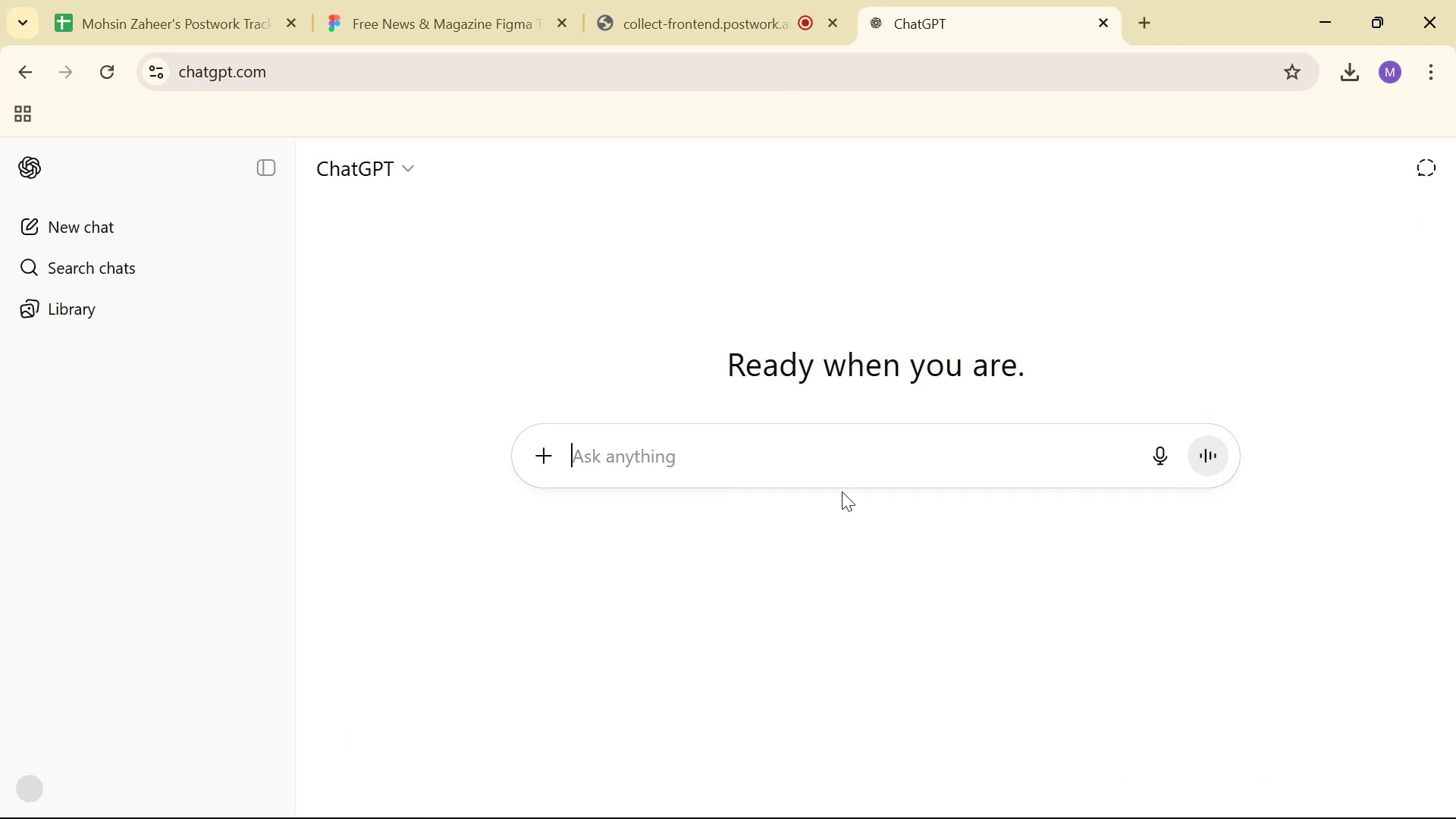 
left_click([838, 473])
 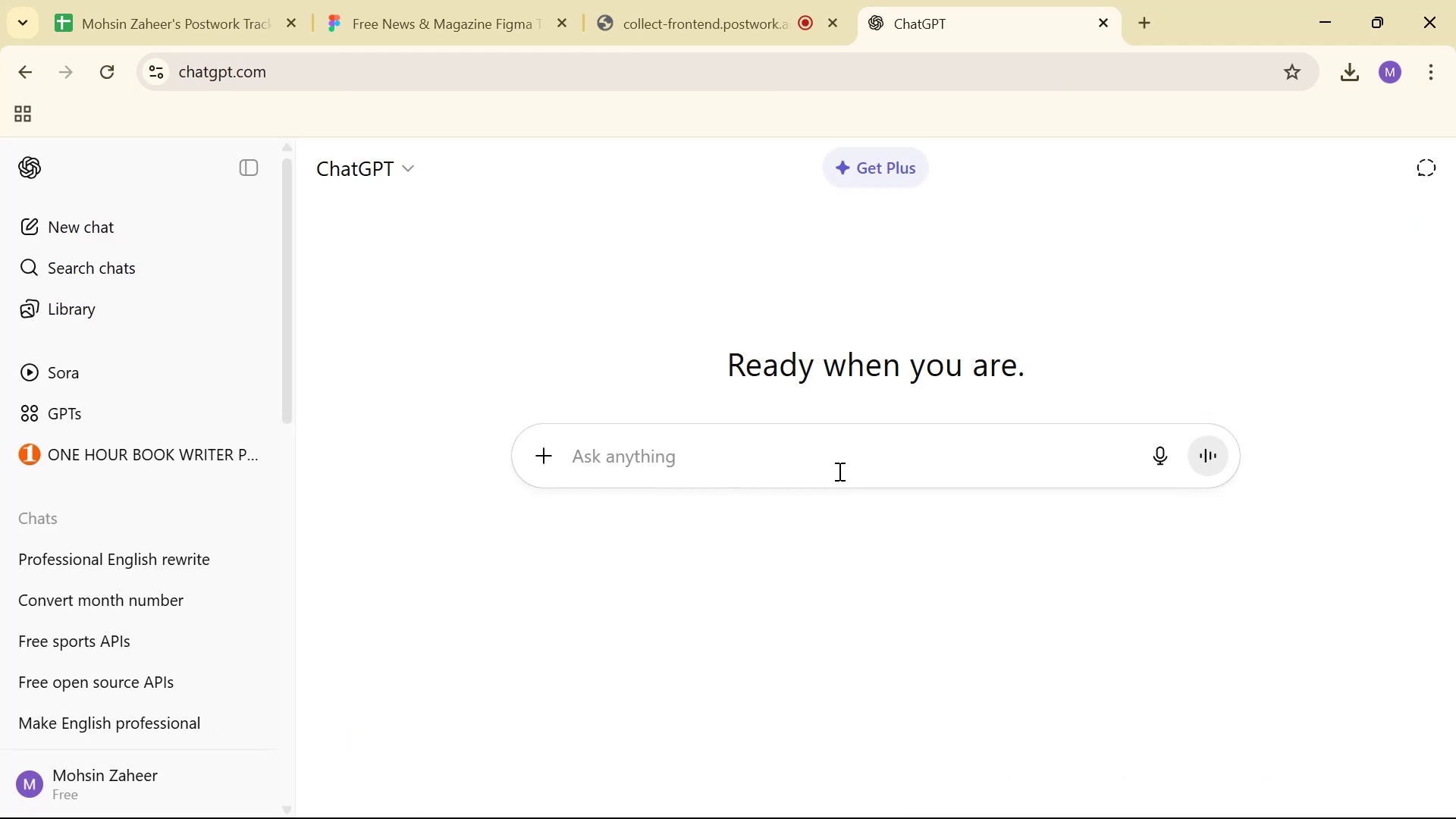 
type(Now i wan )
key(Backspace)
type(t a sports table )
key(Backspace)
key(Backspace)
type(t)
key(Backspace)
type(t )
key(Backspace)
key(Backspace)
type( table that shows pass score )
key(Backspace)
type( s)
key(Backspace)
key(Backspace)
type(t fixter)
key(Backspace)
key(Backspace)
type(ure)
key(Backspace)
type(s )
key(Backspace)
key(Backspace)
type(es wigth )
key(Backspace)
key(Backspace)
key(Backspace)
key(Backspace)
type(th result in another con)
key(Backspace)
type(mponend)
key(Backspace)
type(ts )
key(Backspace)
key(Backspace)
type( )
key(Backspace)
type(: )
 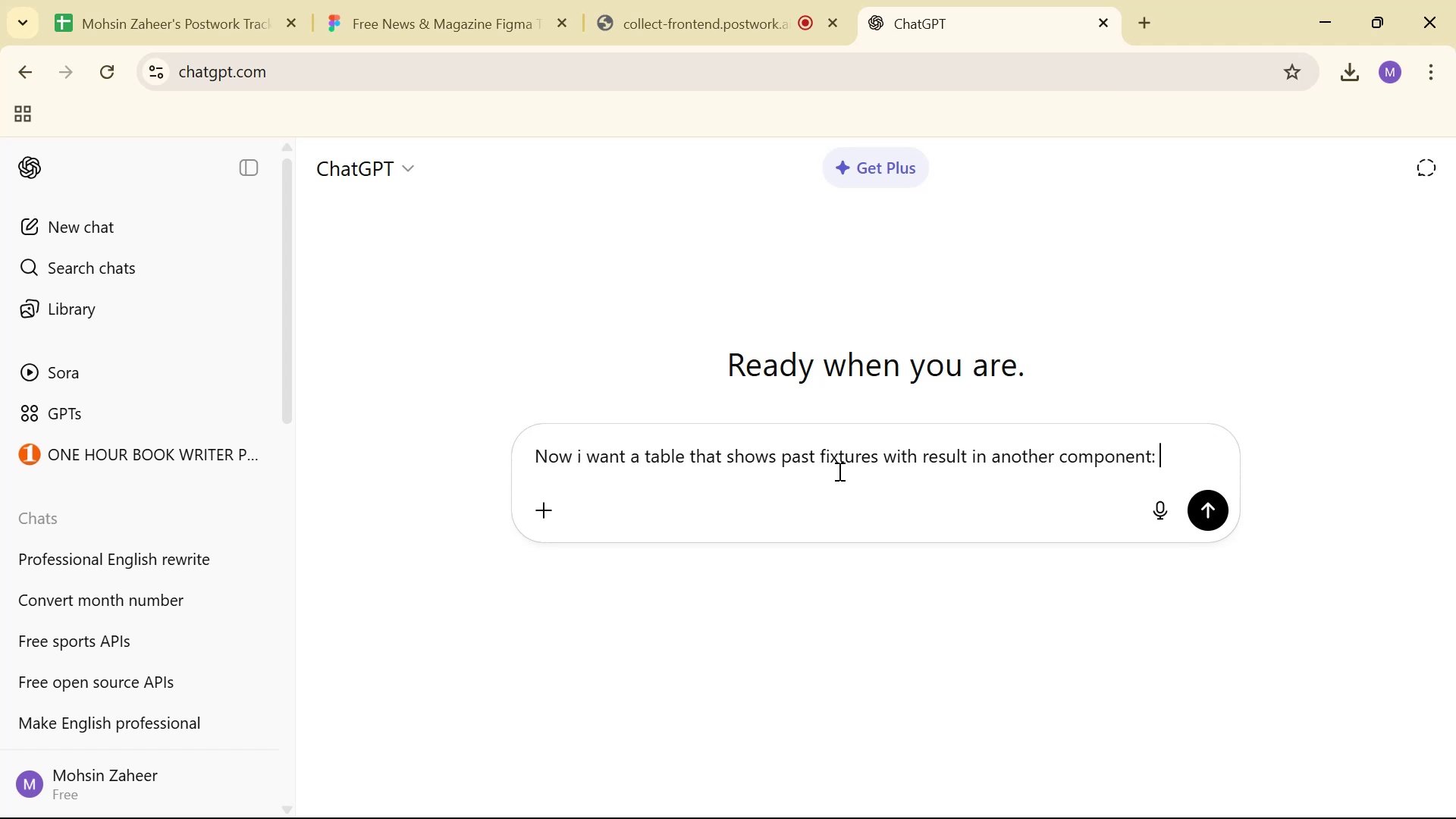 
 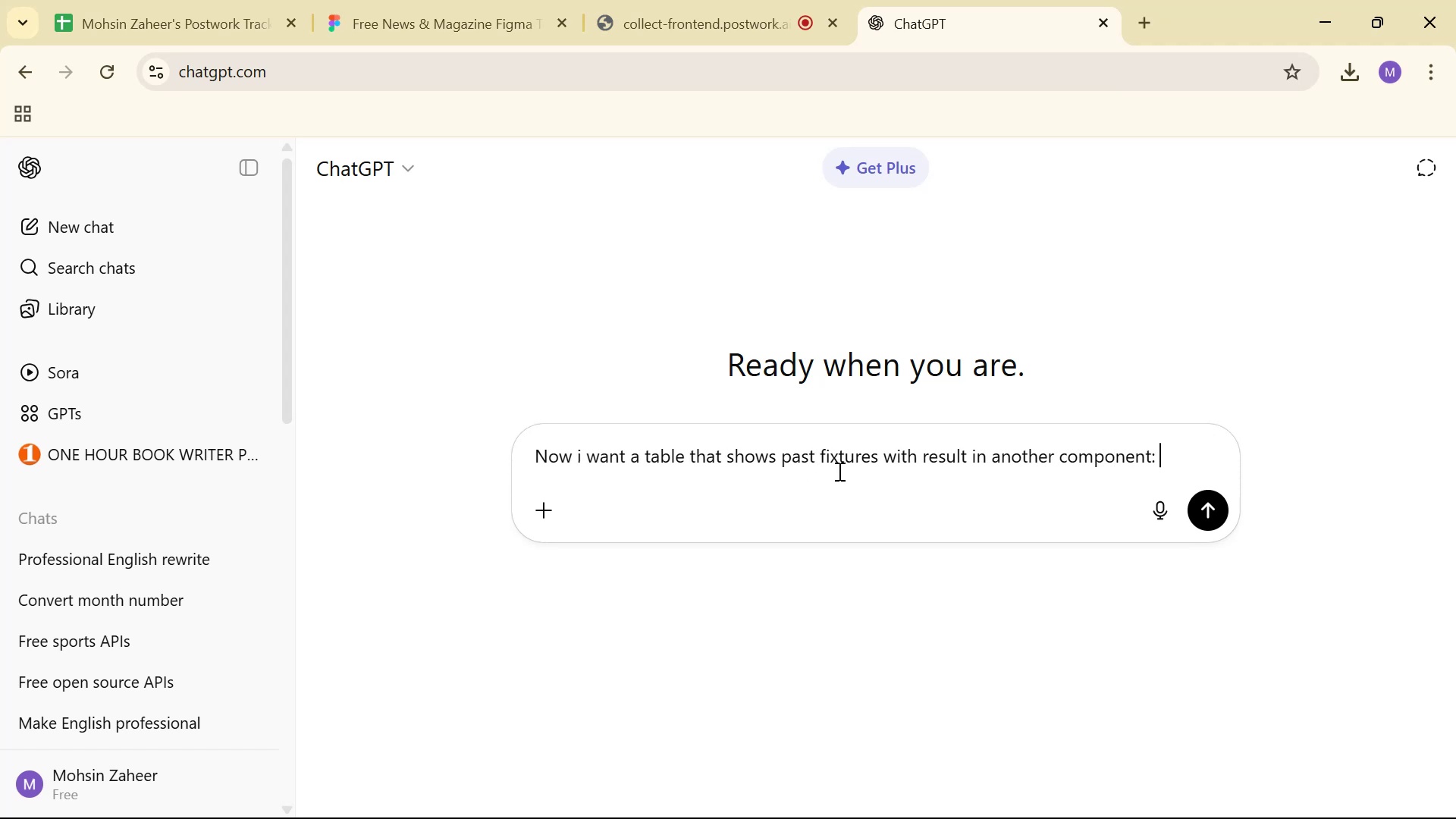 
key(Control+ControlLeft)
 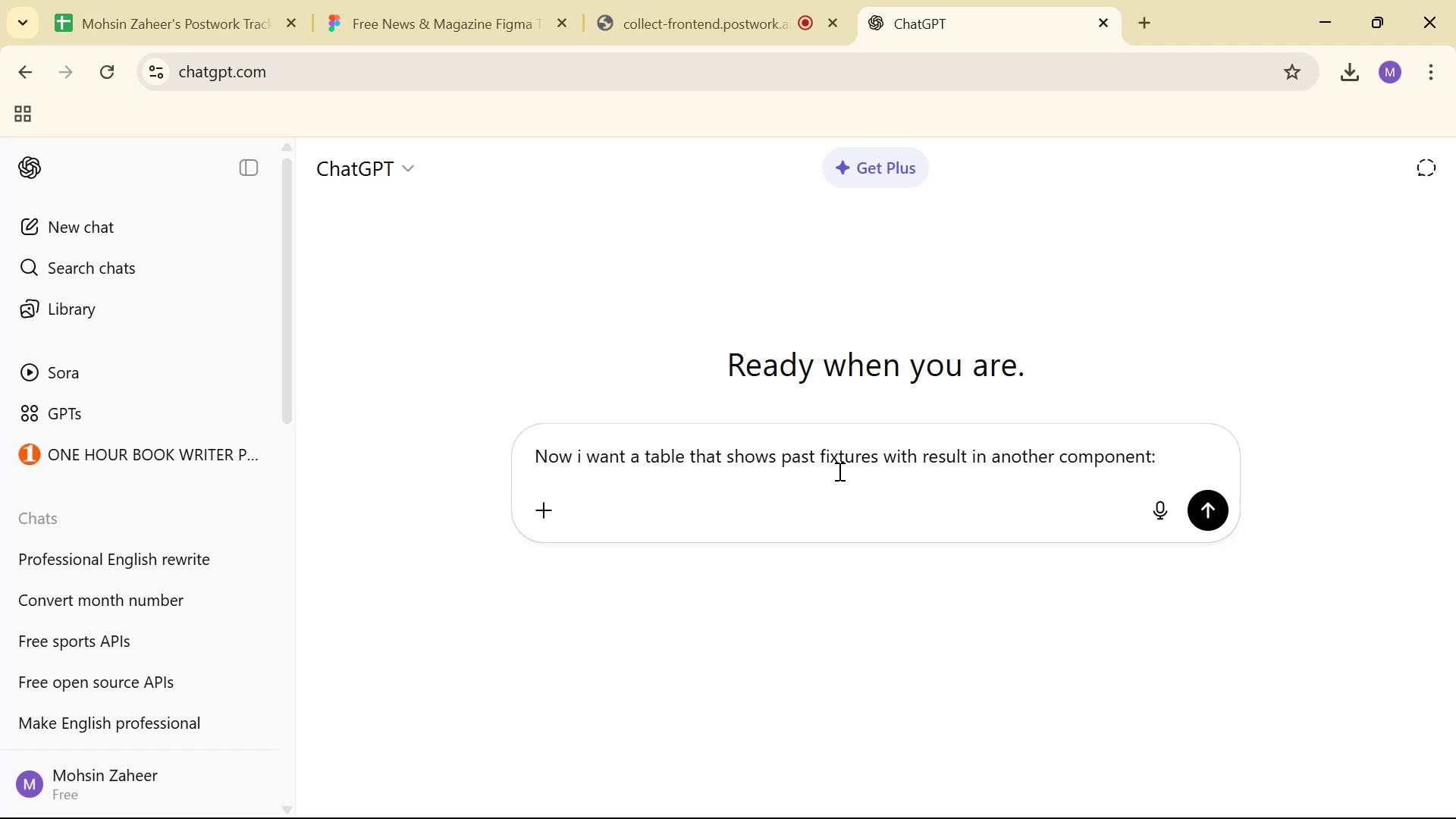 
key(Control+V)
 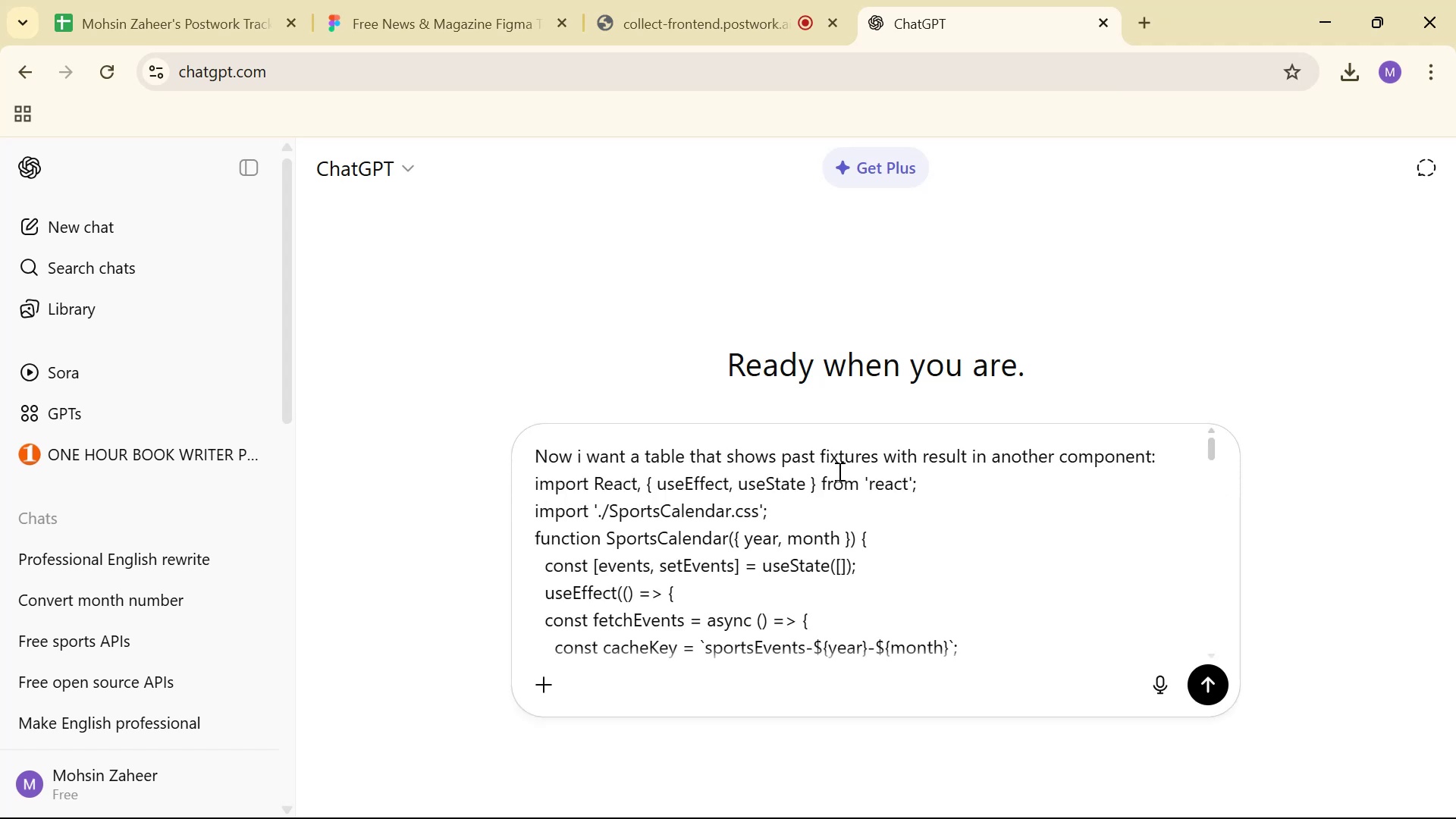 
key(Enter)
 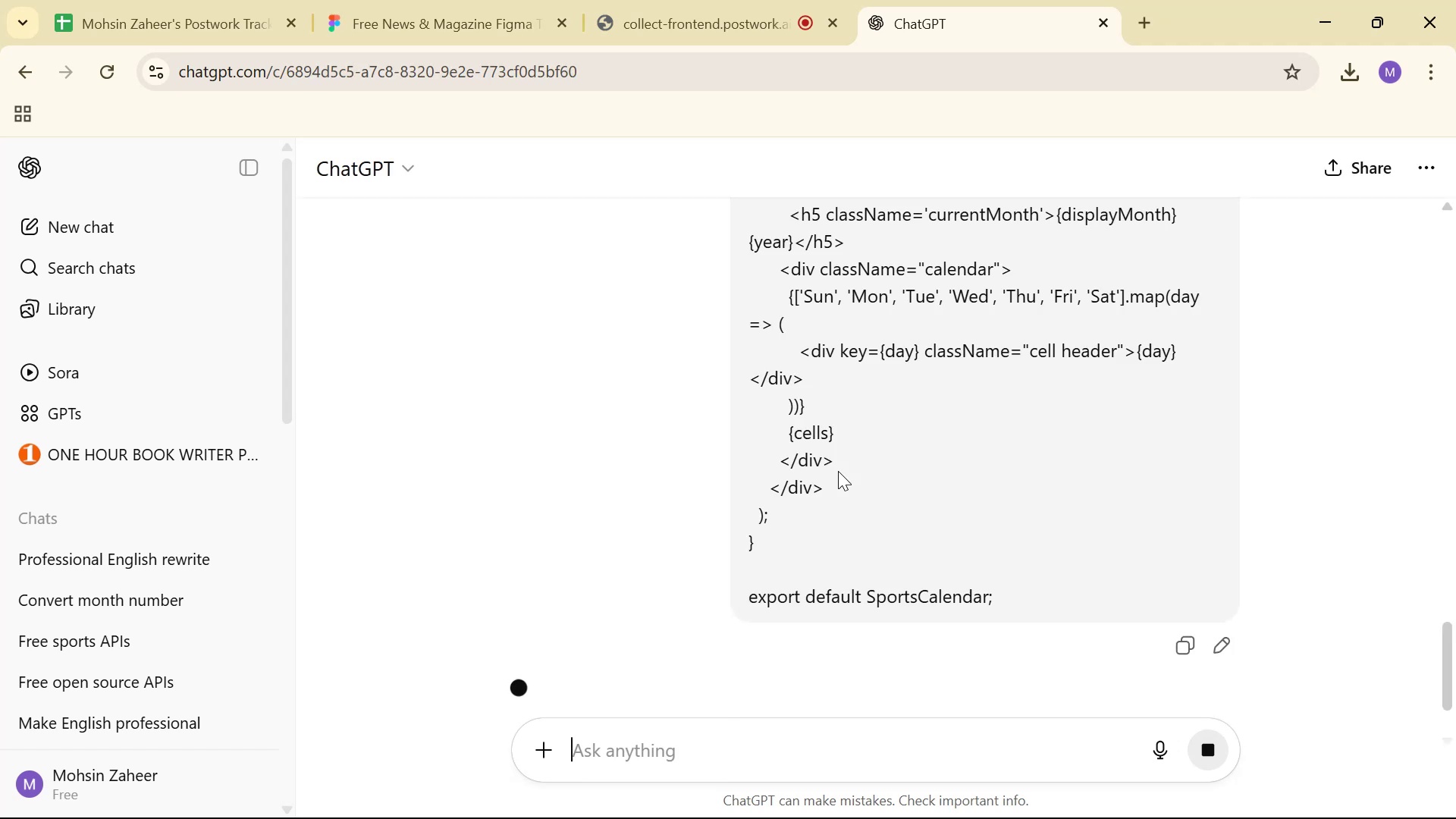 
scroll: coordinate [888, 497], scroll_direction: up, amount: 23.0
 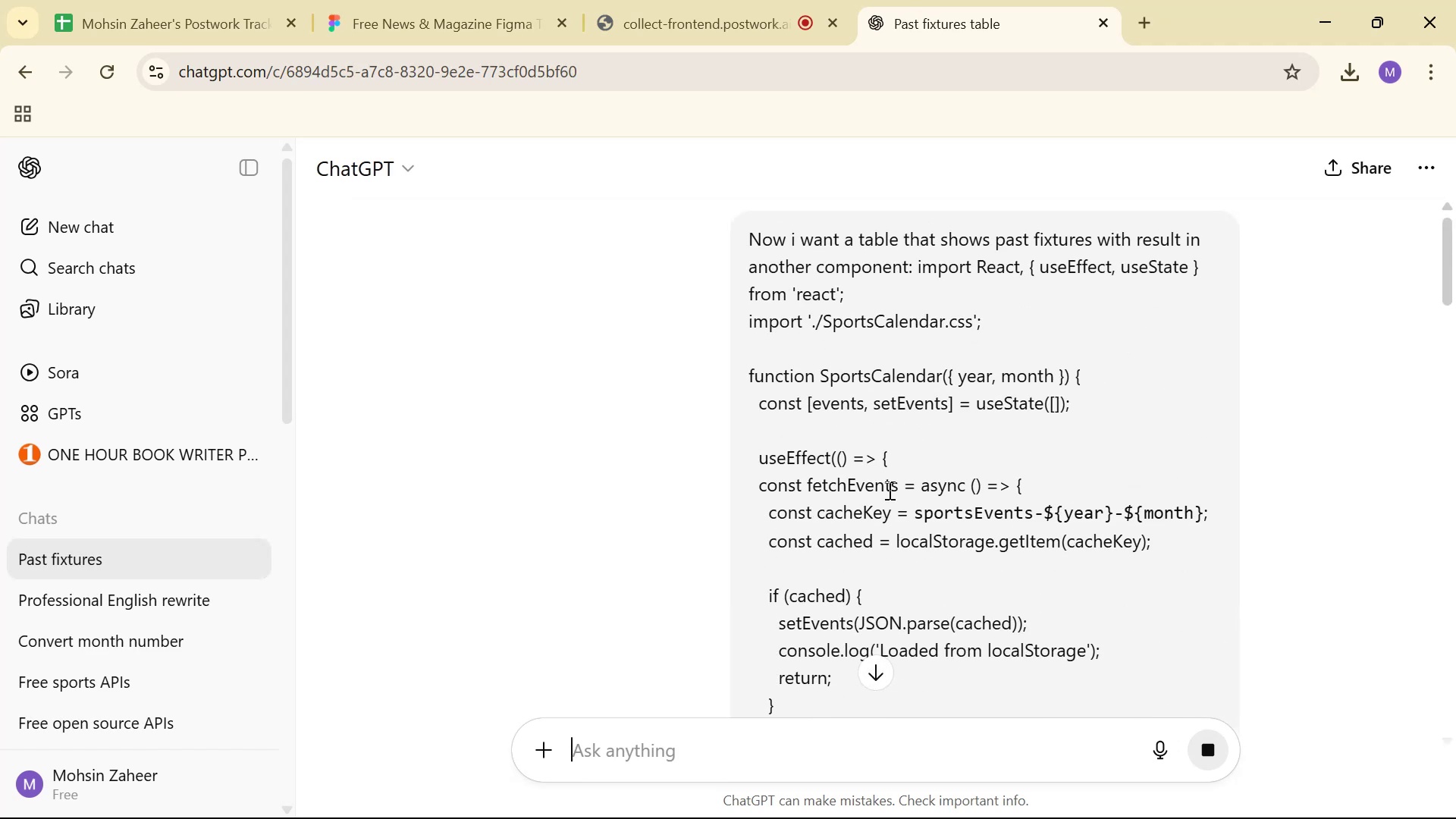 
scroll: coordinate [1114, 440], scroll_direction: down, amount: 34.0
 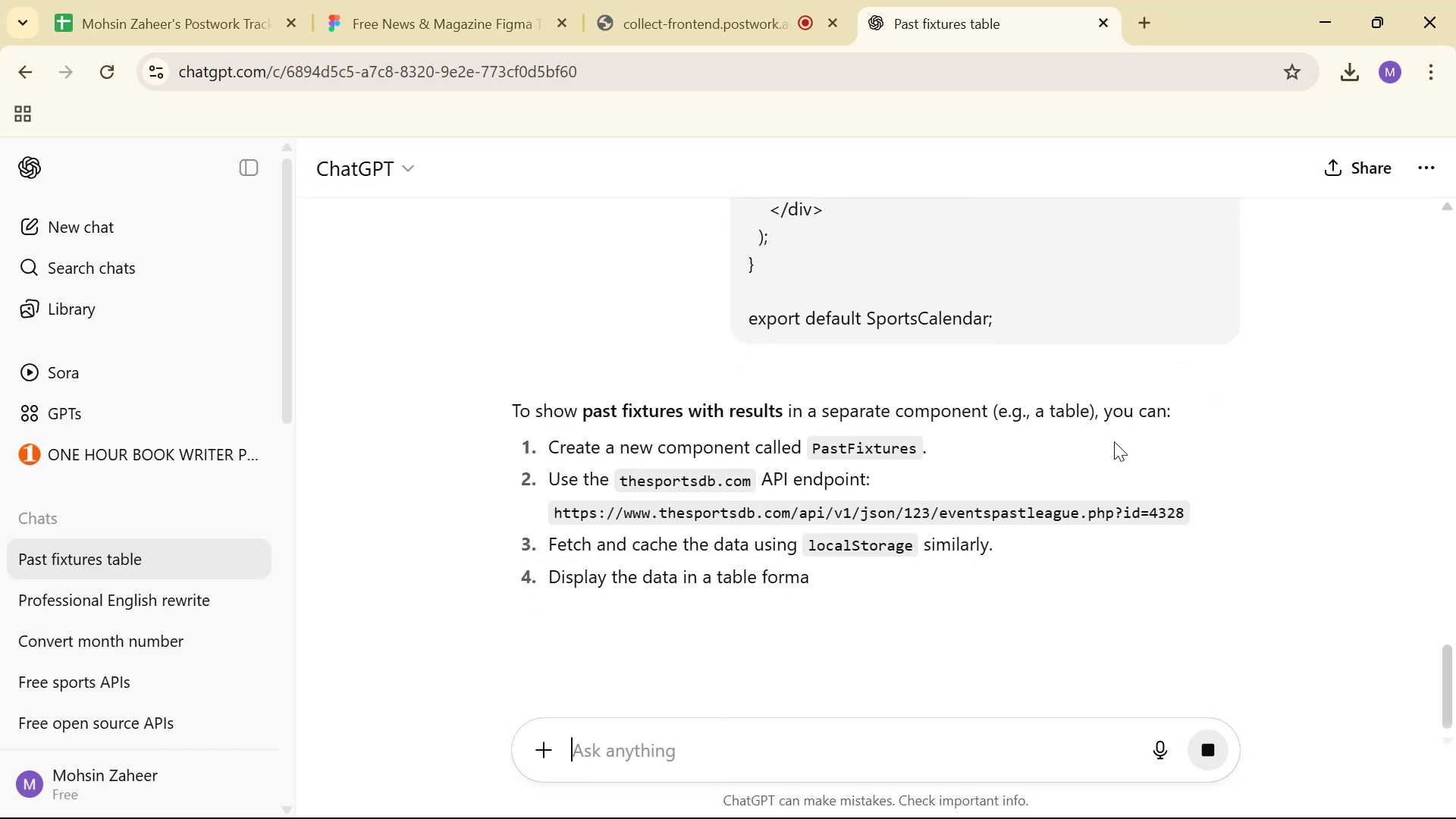 
mouse_move([1139, 472])
 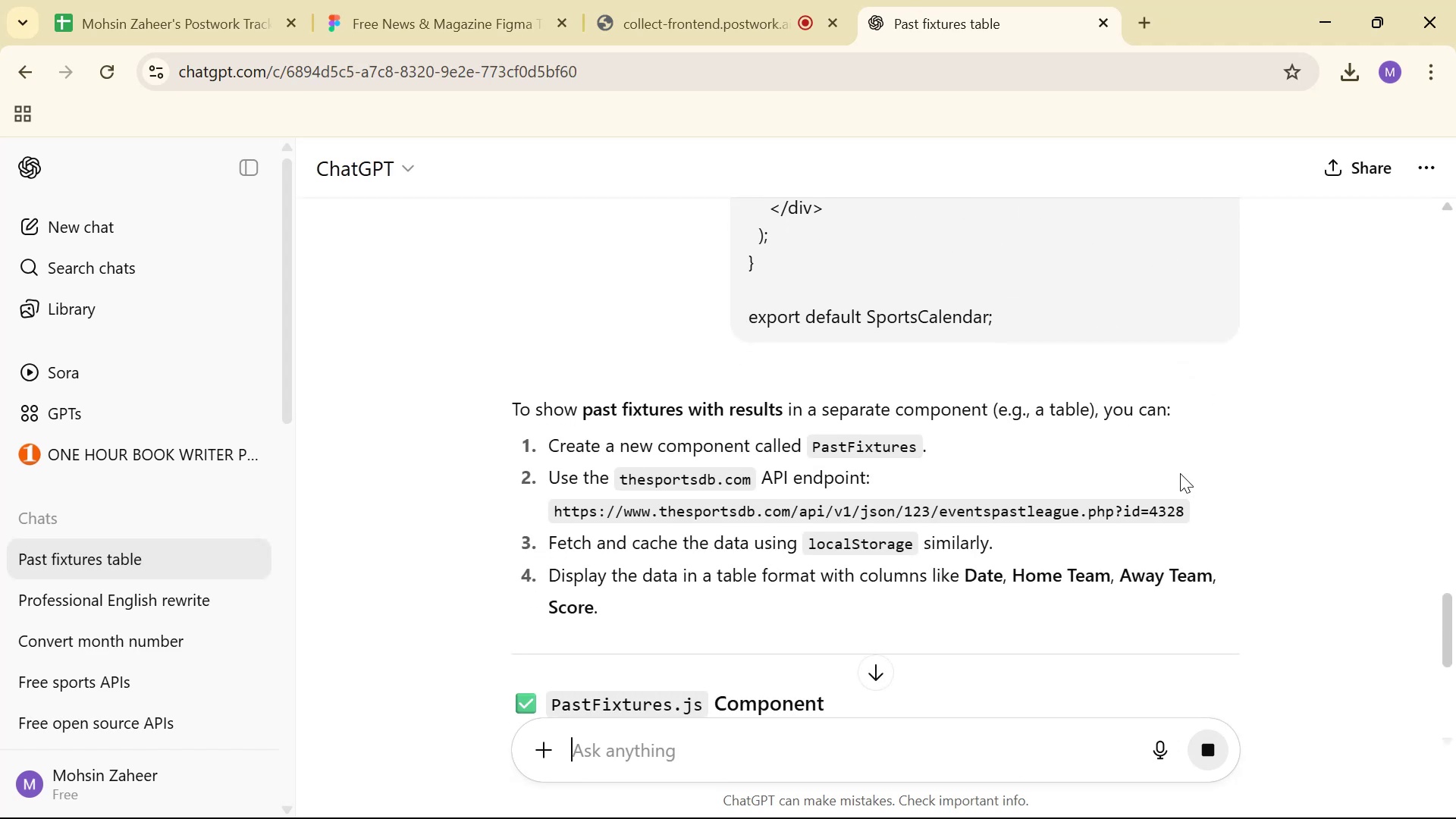 
scroll: coordinate [1149, 373], scroll_direction: down, amount: 4.0
 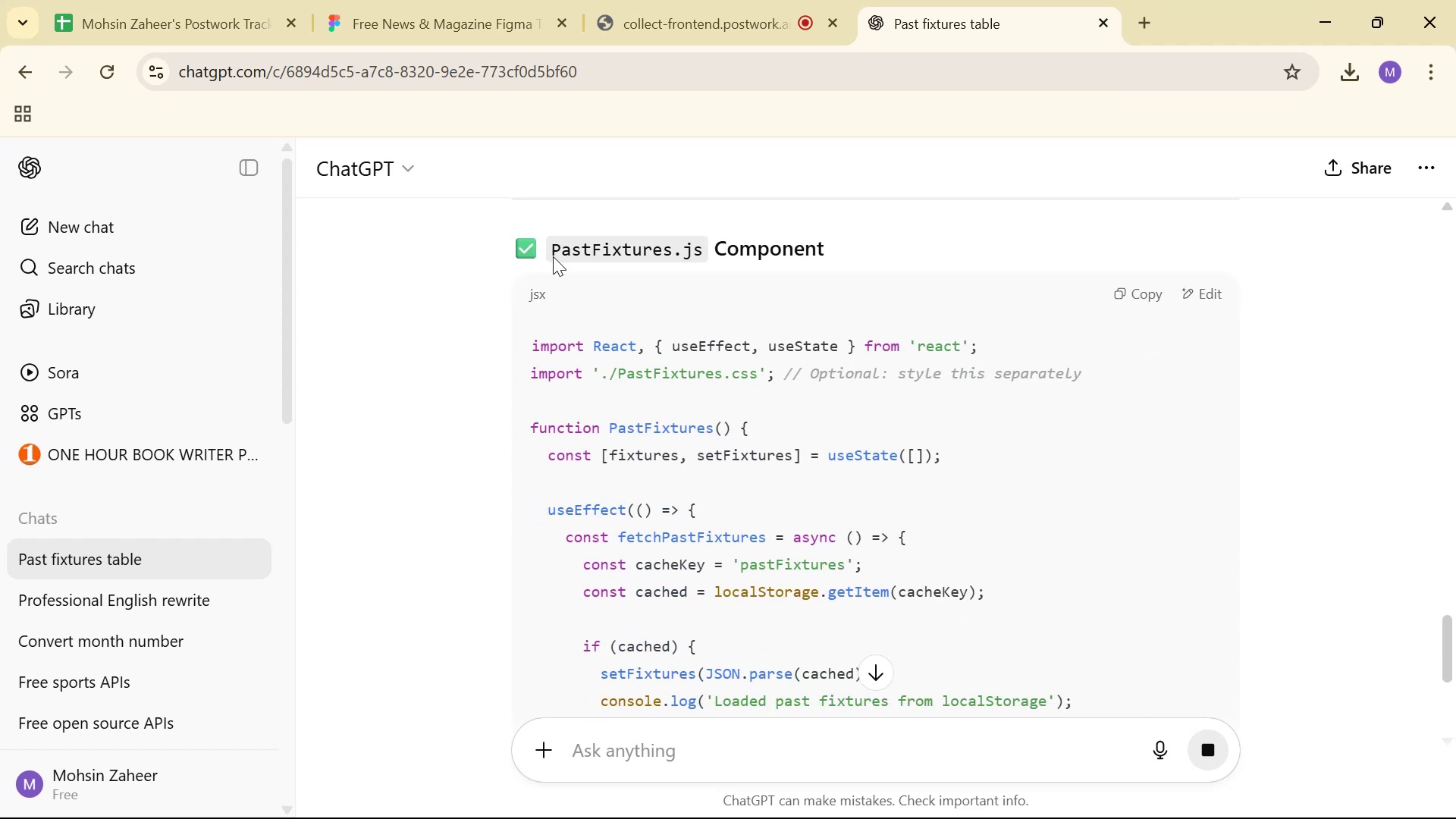 
left_click_drag(start_coordinate=[553, 247], to_coordinate=[703, 240])
 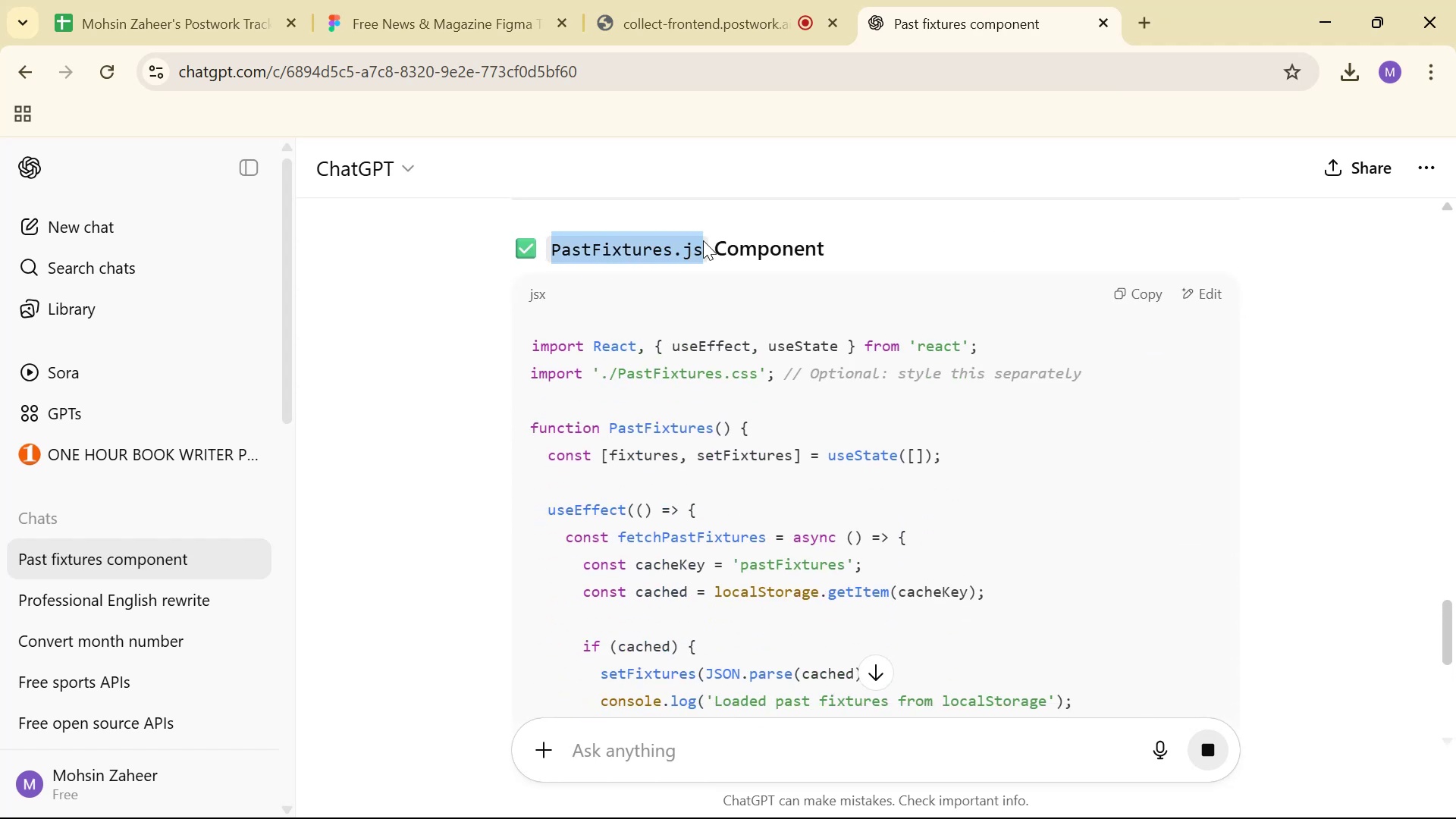 
key(Control+C)
 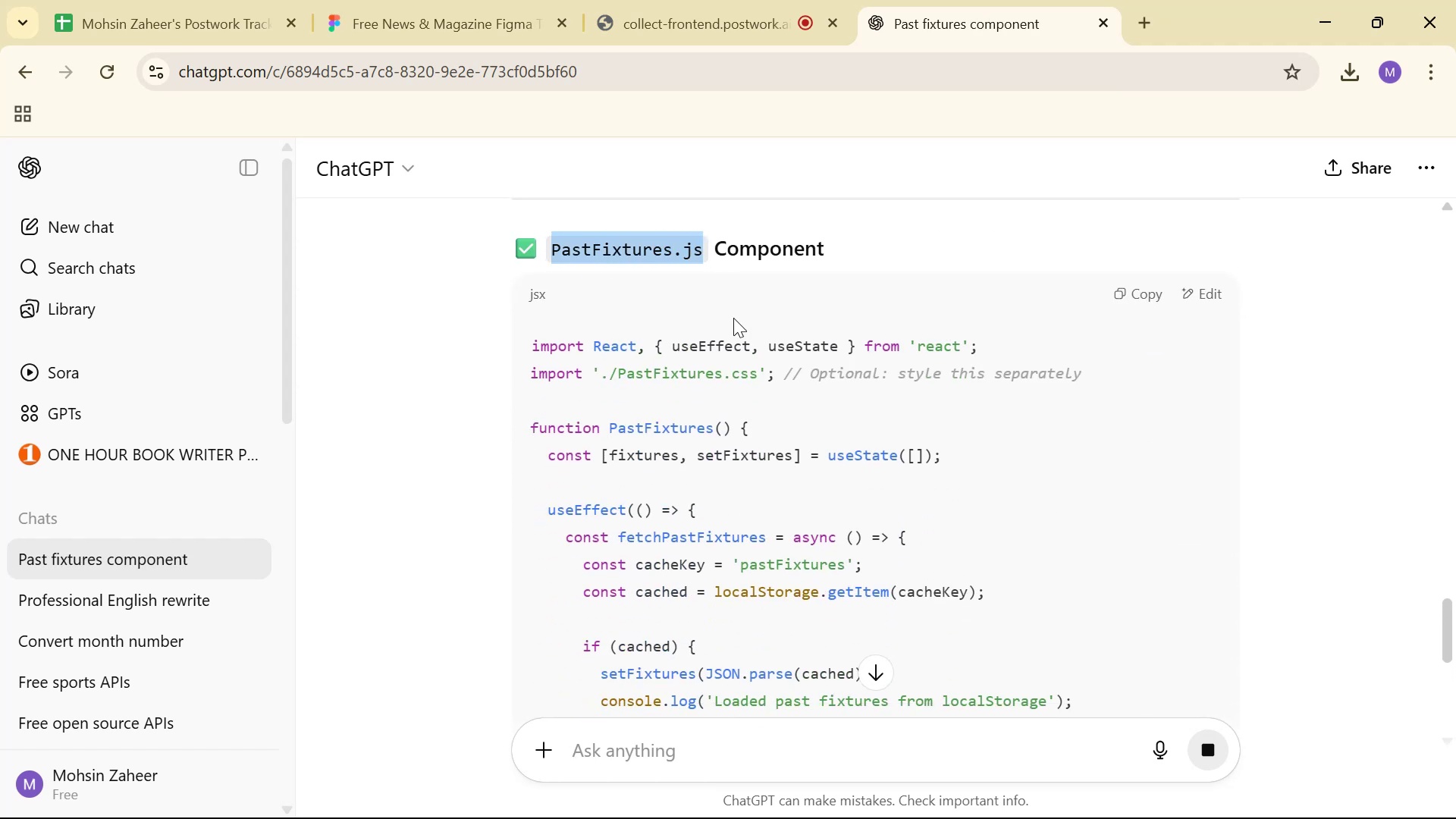 
key(Alt+Tab)
 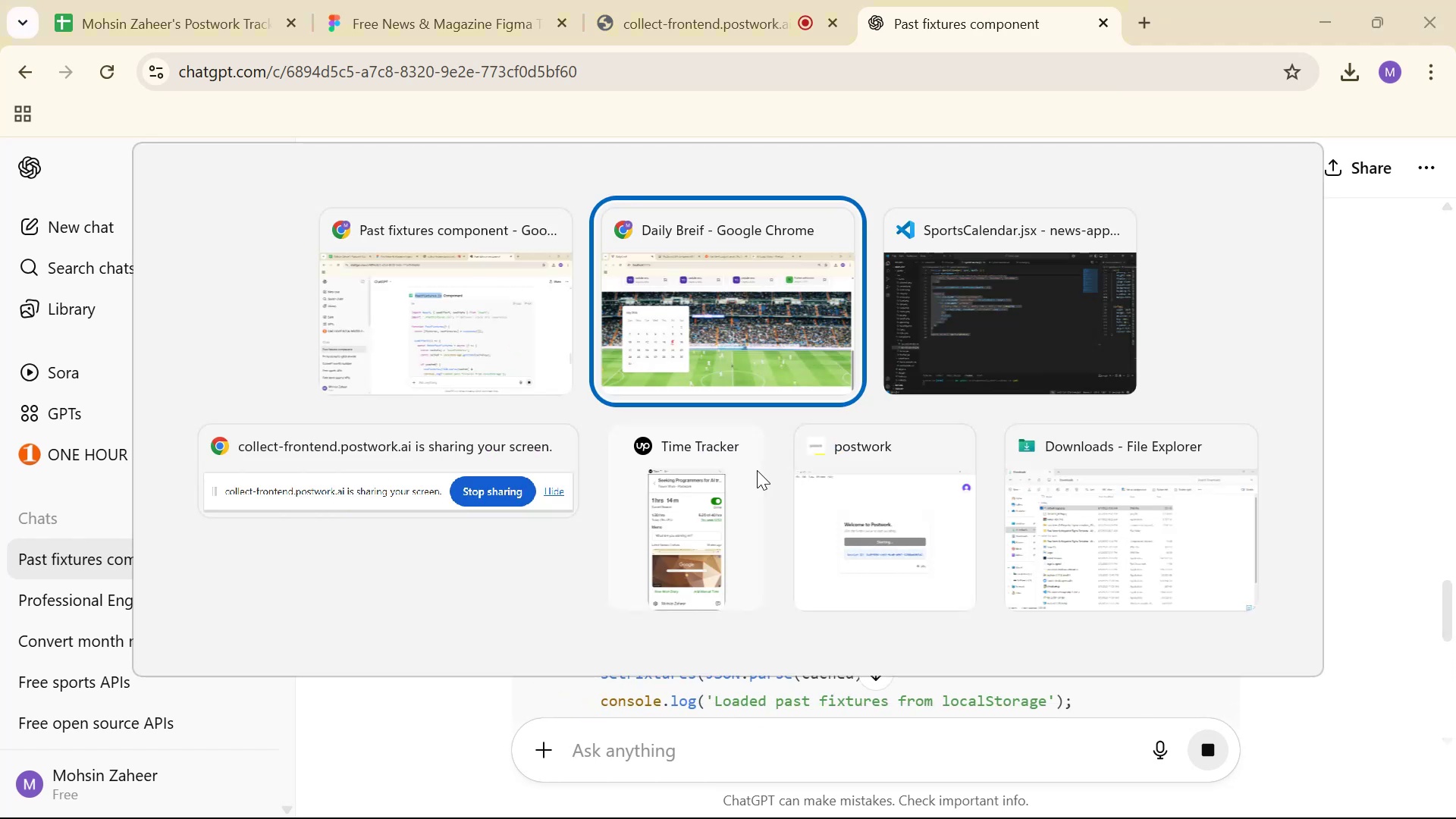 
key(Alt+Tab)
 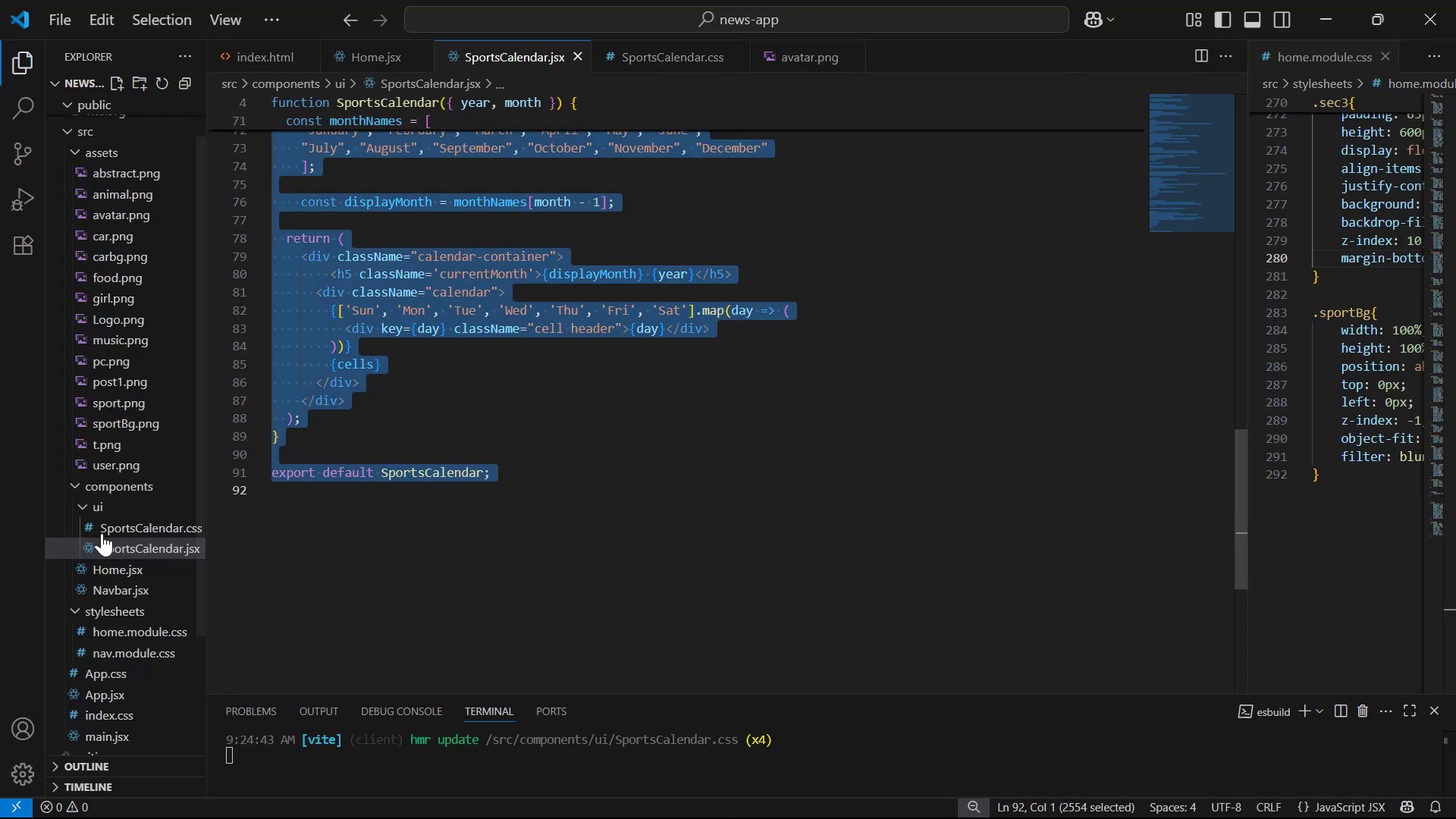 
left_click([93, 507])
 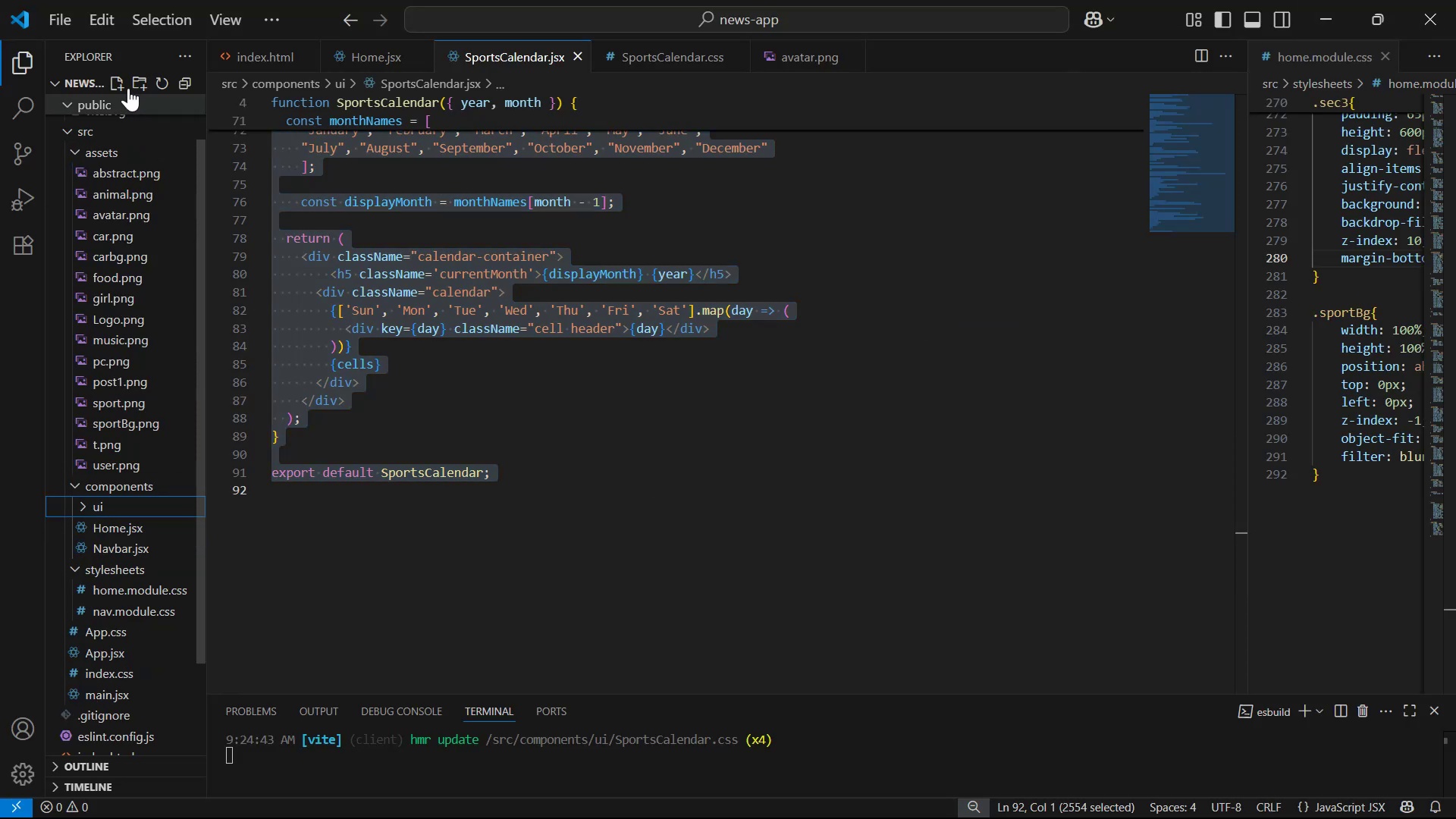 
key(Control+V)
 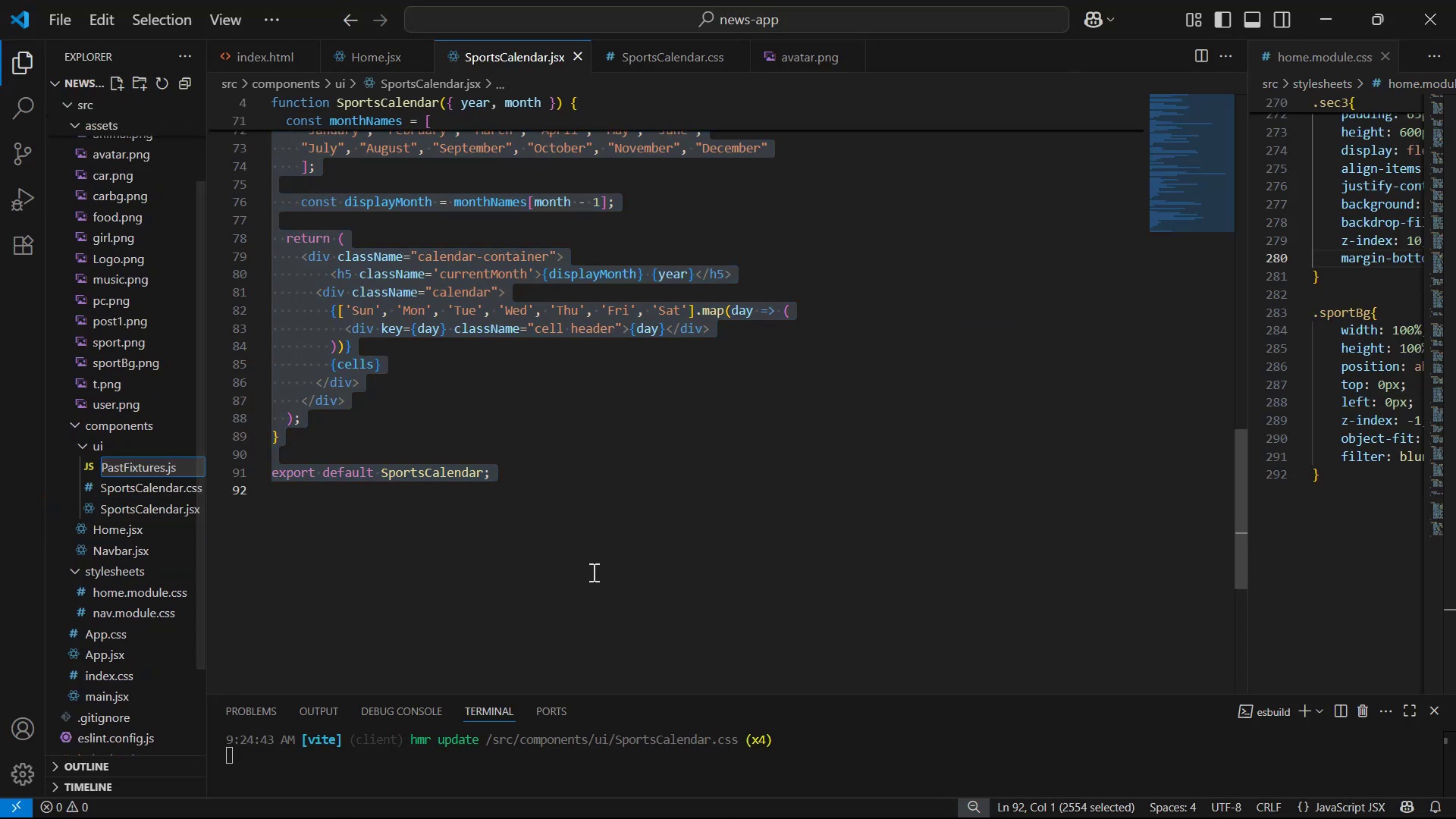 
key(C)
 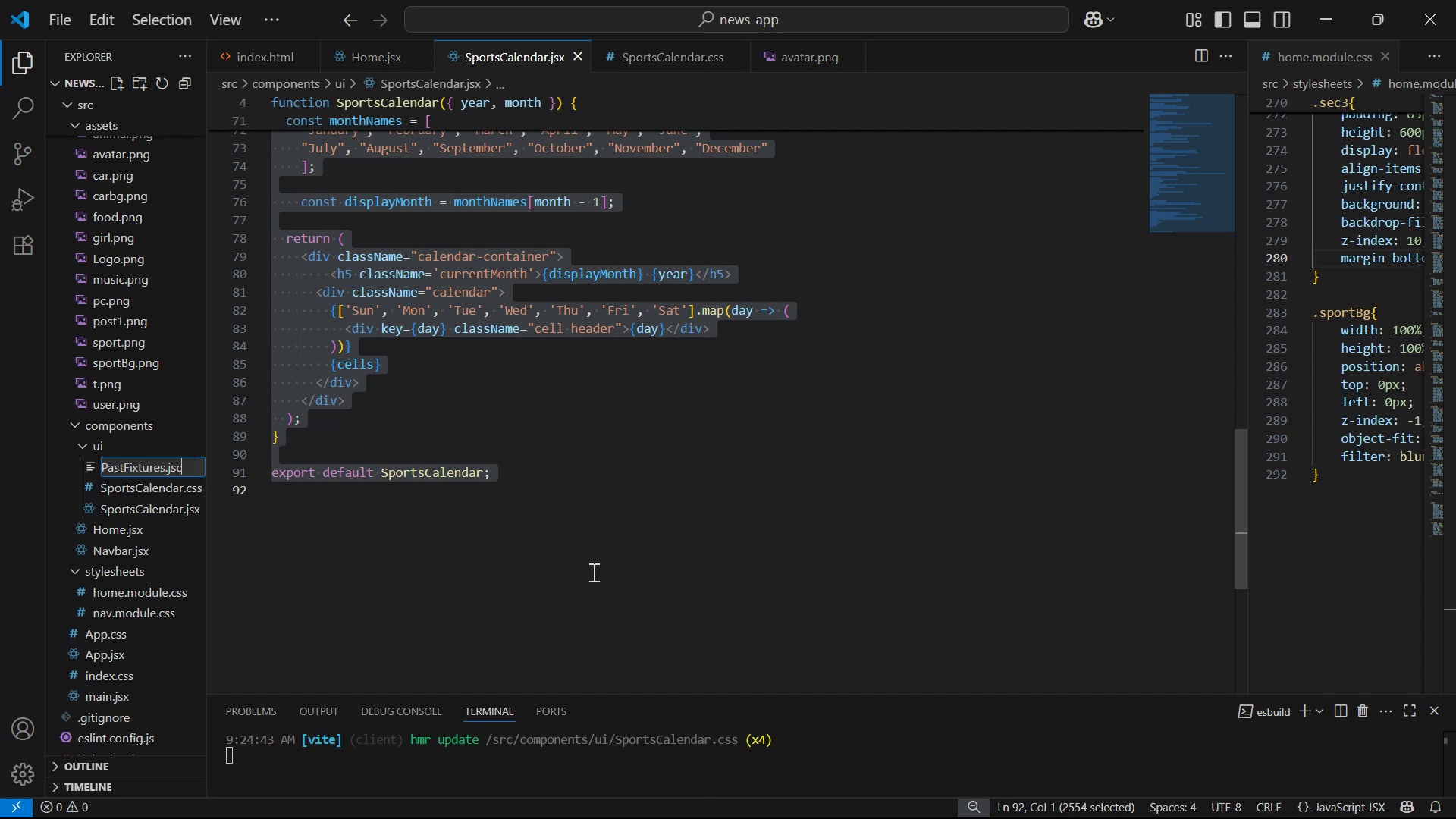 
key(Backspace)
 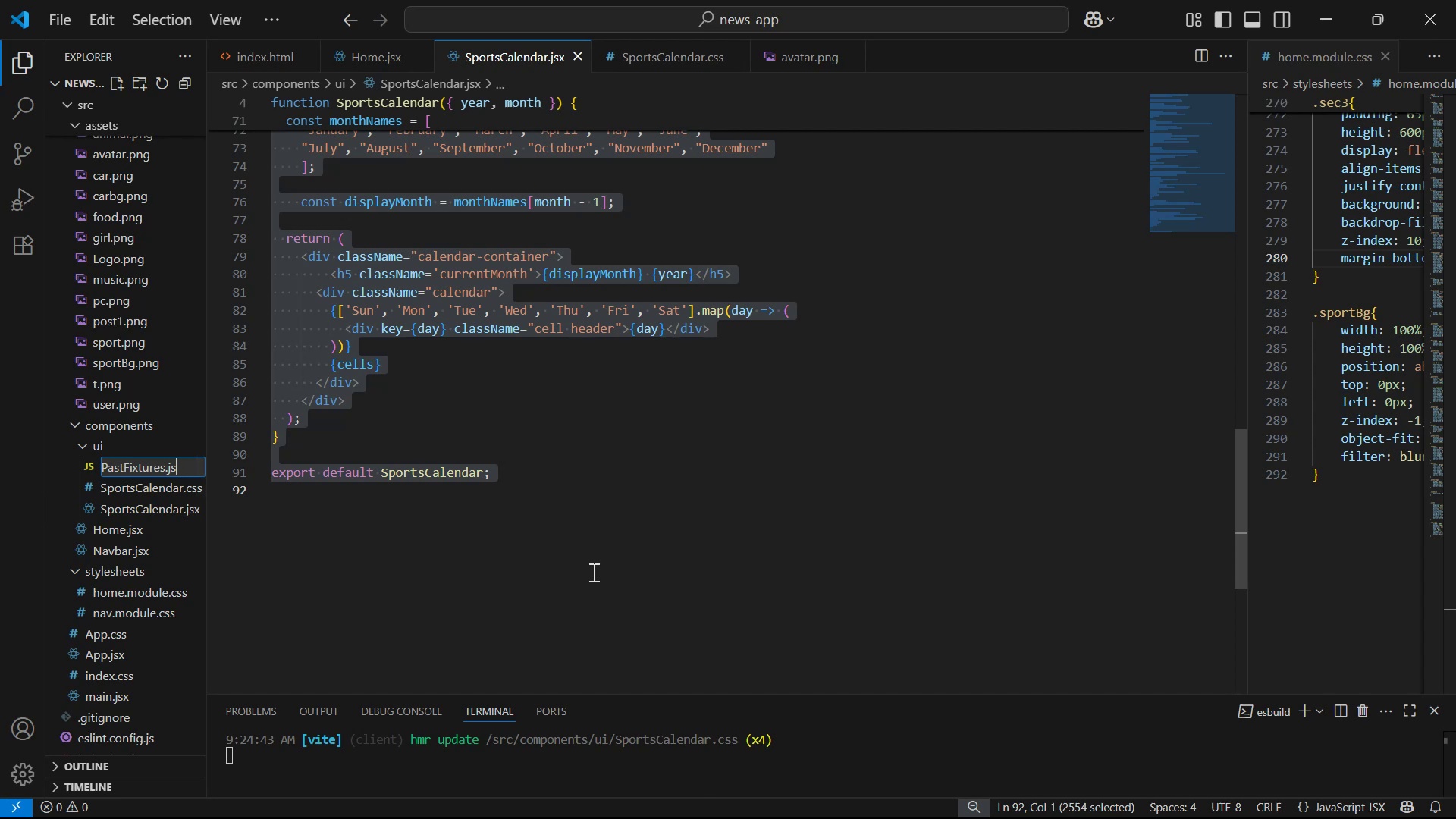 
key(X)
 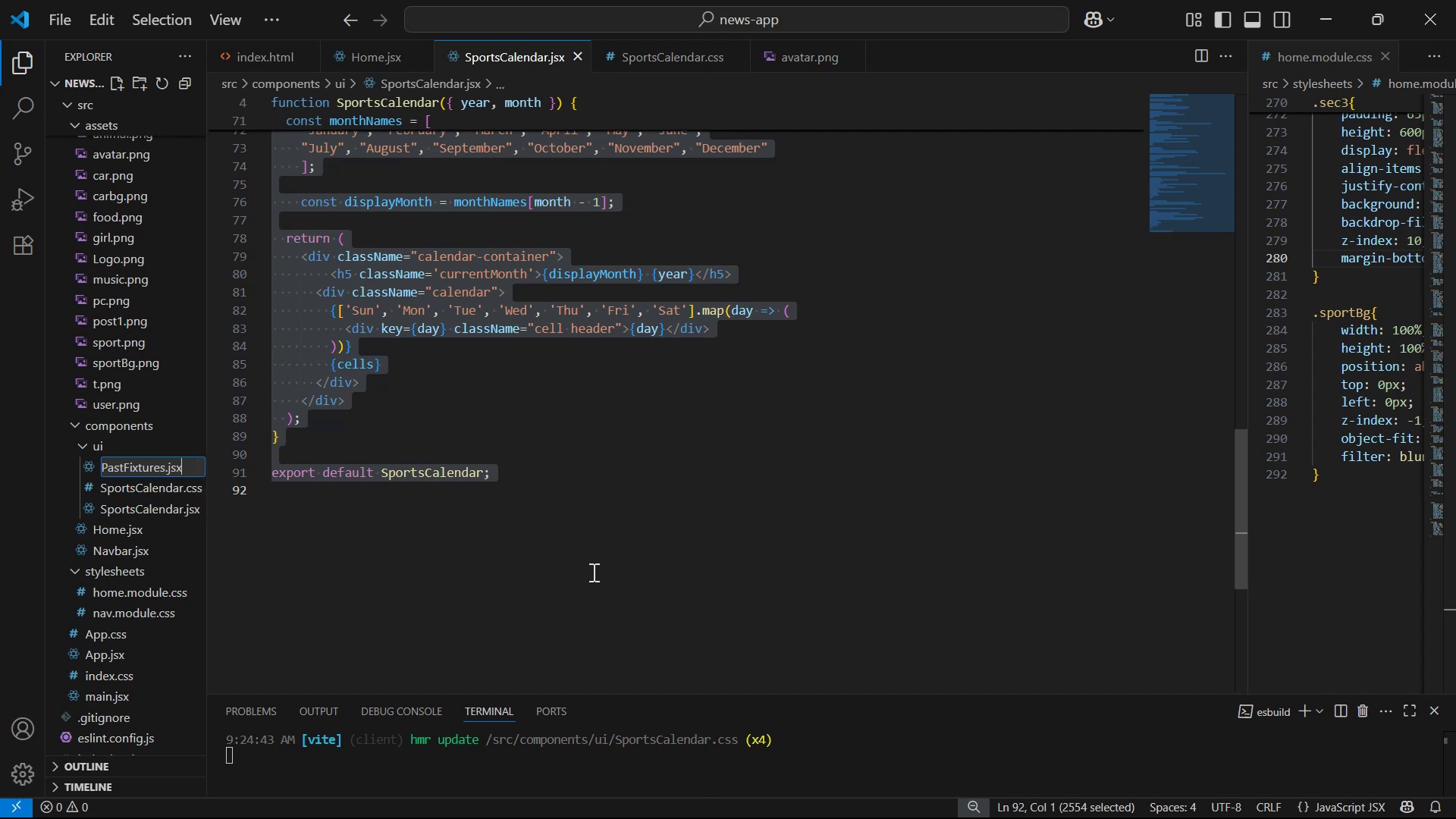 
key(Enter)
 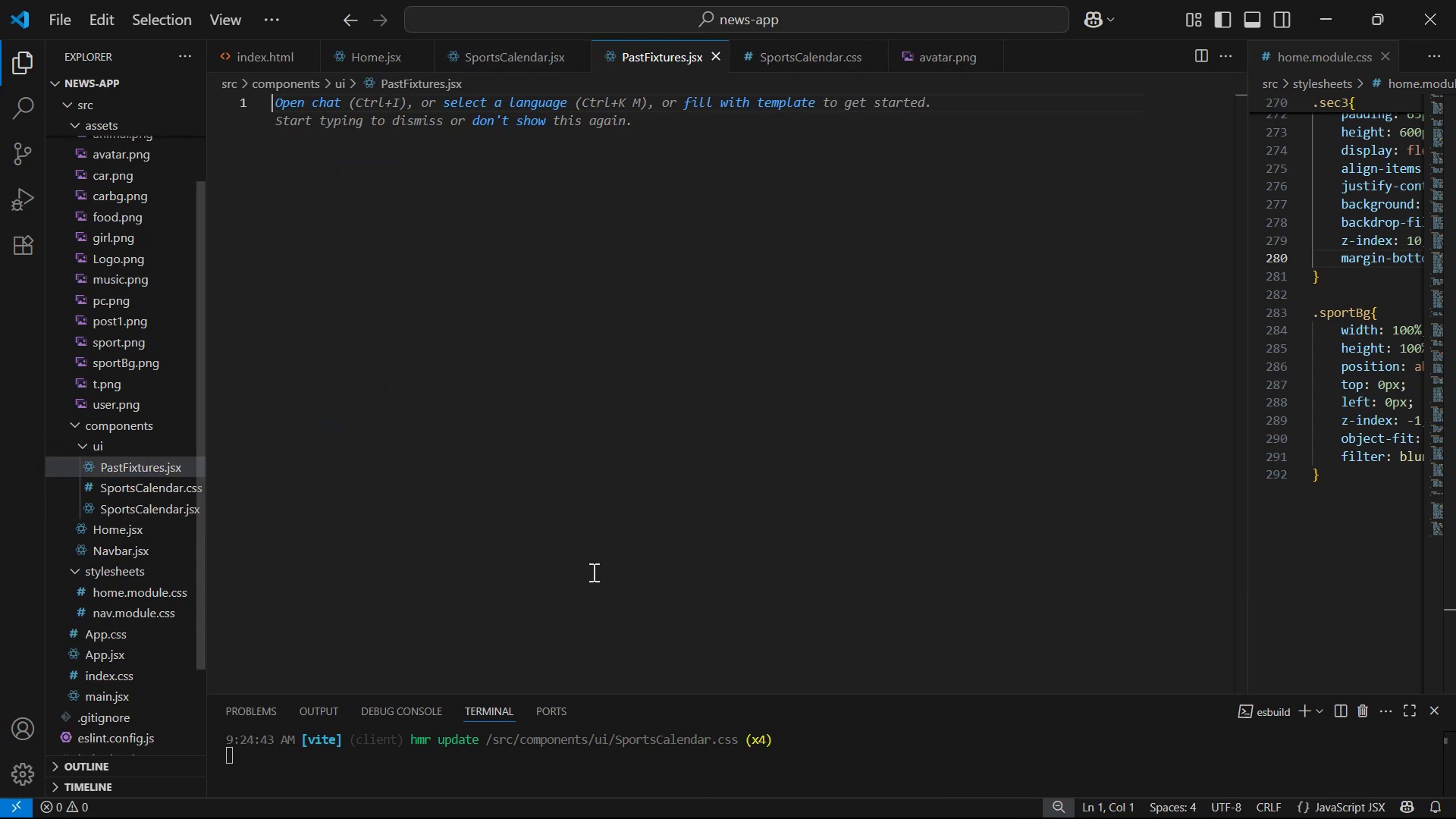 
key(Alt+AltLeft)
 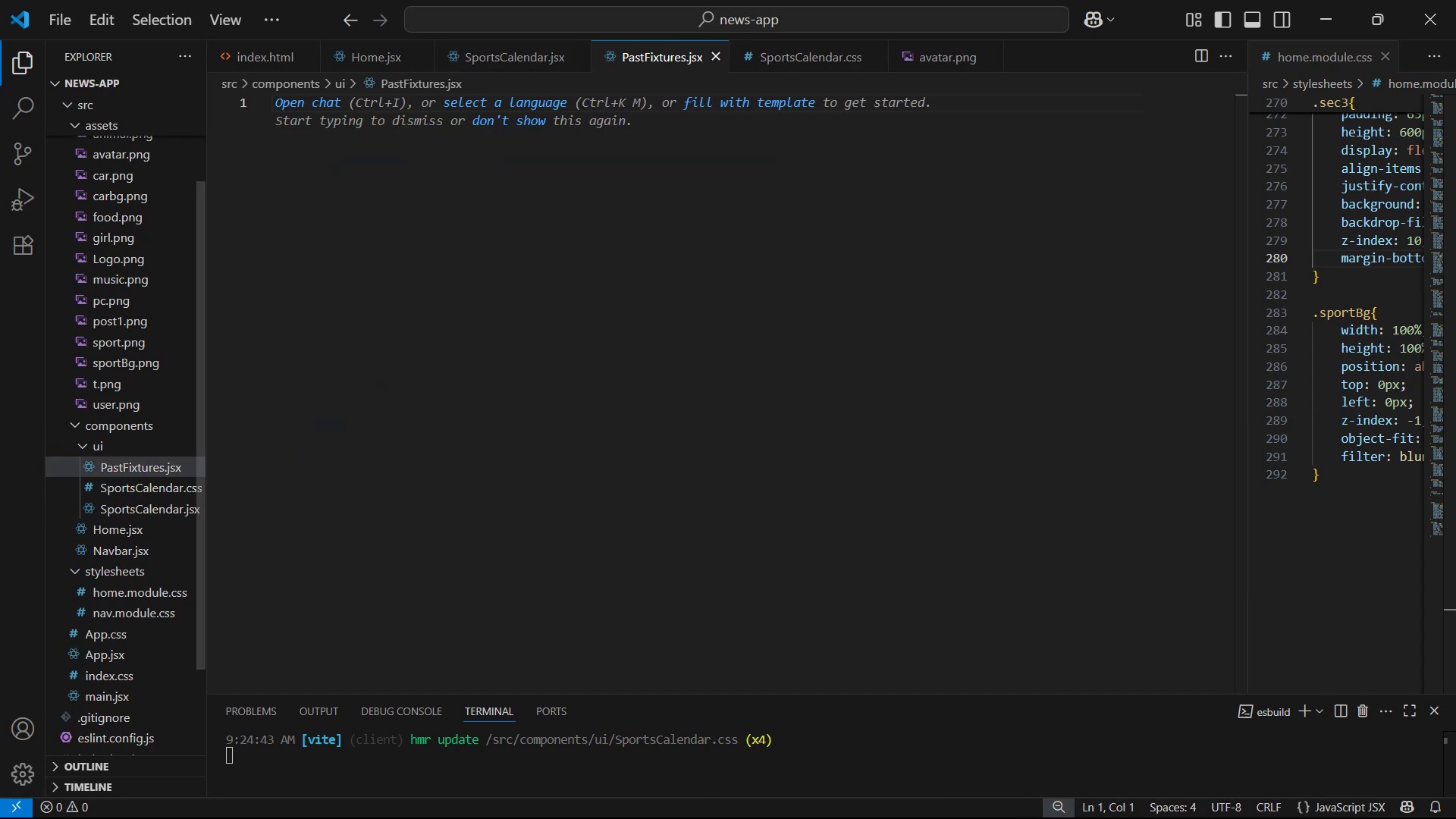 
key(Alt+Tab)
 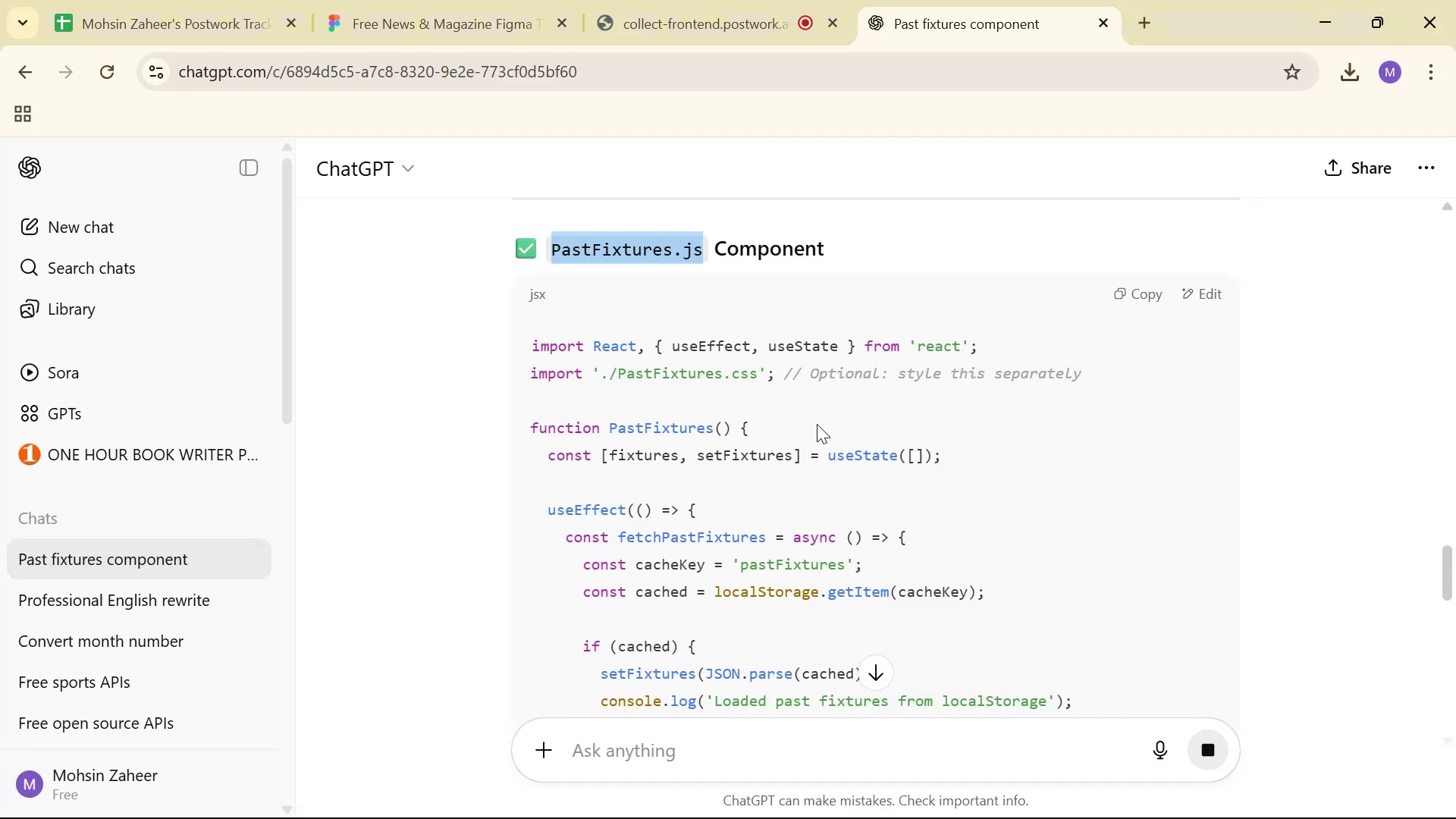 
scroll: coordinate [1141, 299], scroll_direction: down, amount: 15.0
 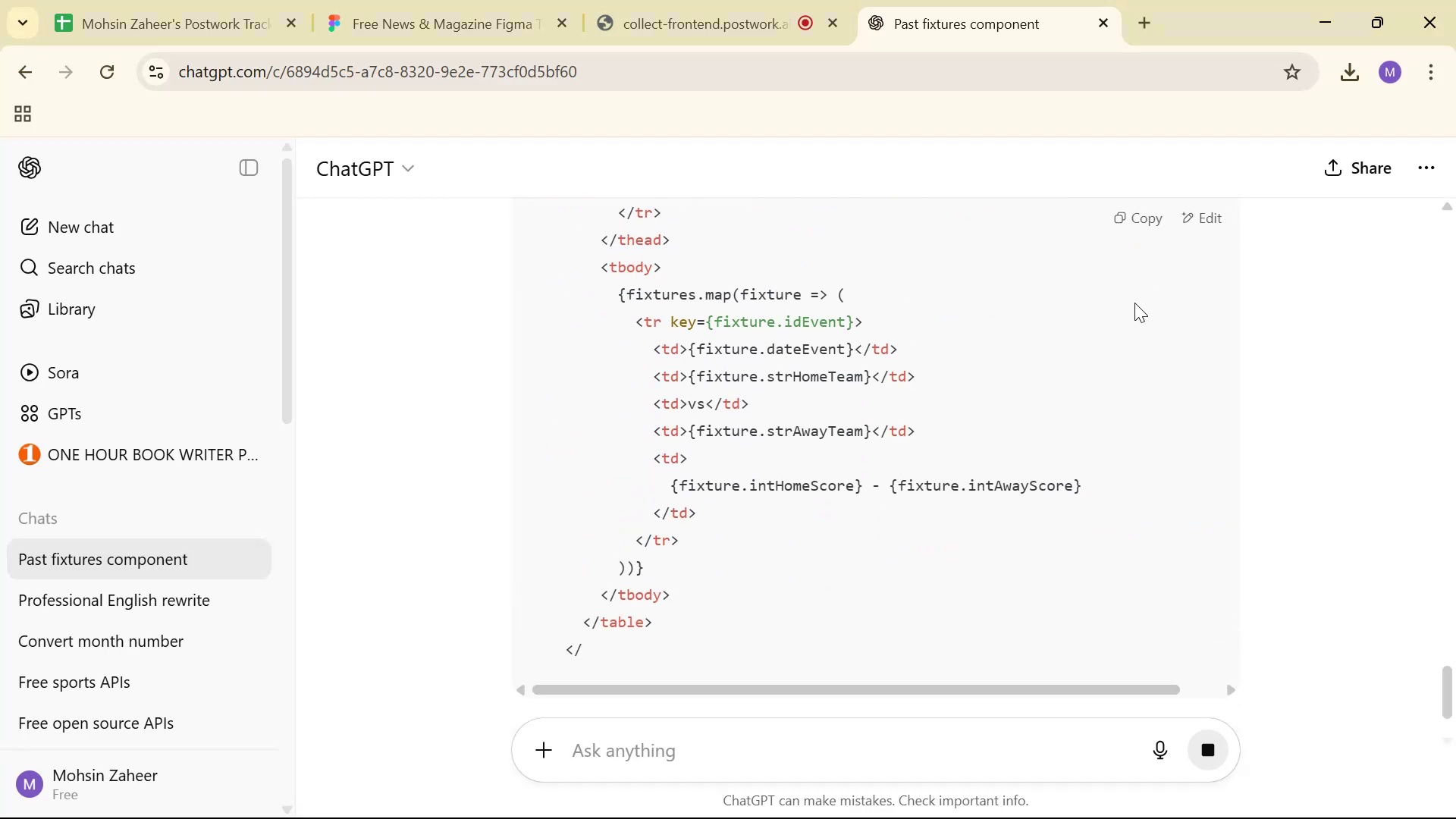 
scroll: coordinate [1124, 394], scroll_direction: up, amount: 9.0
 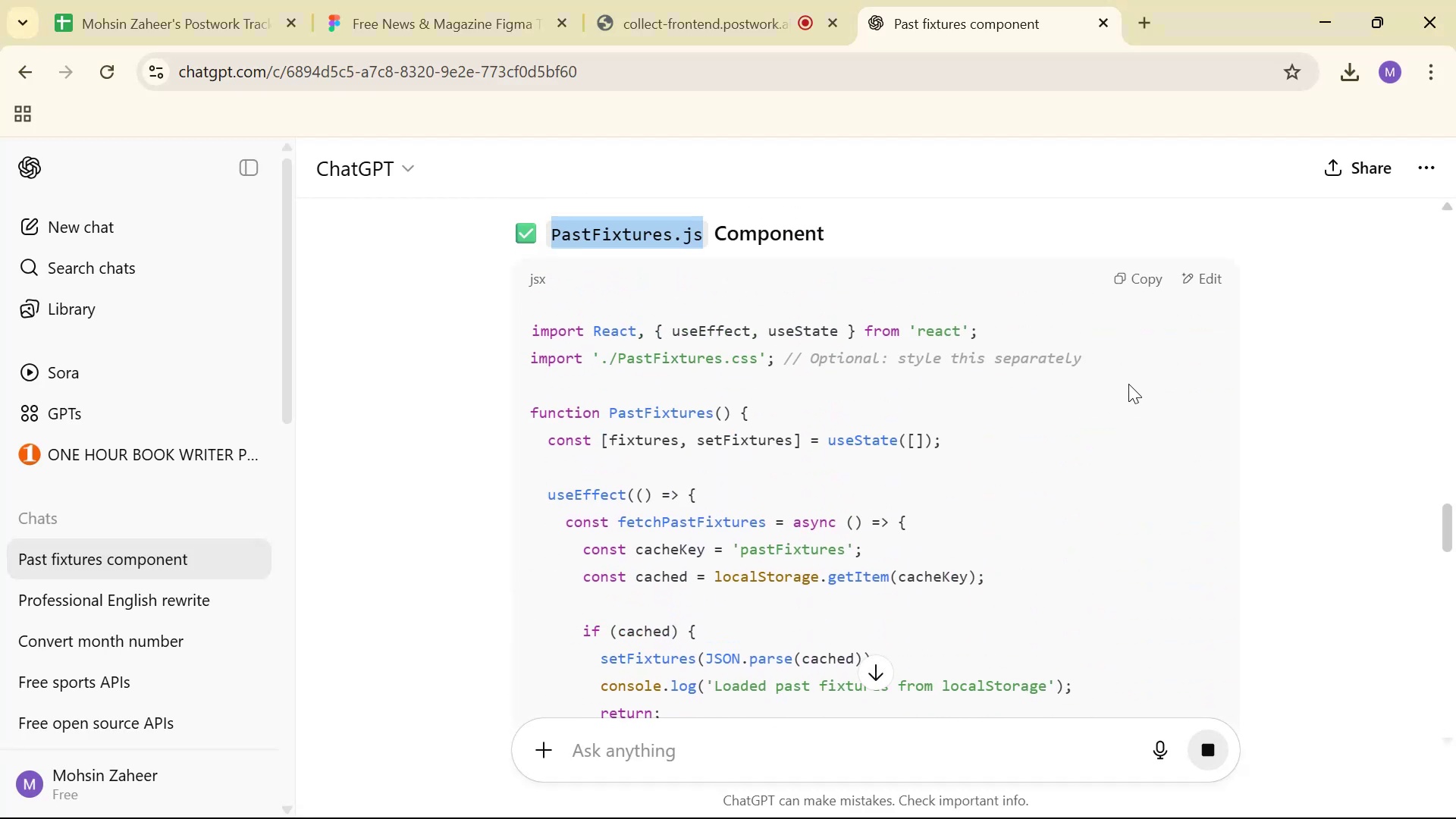 
scroll: coordinate [1137, 381], scroll_direction: down, amount: 3.0
 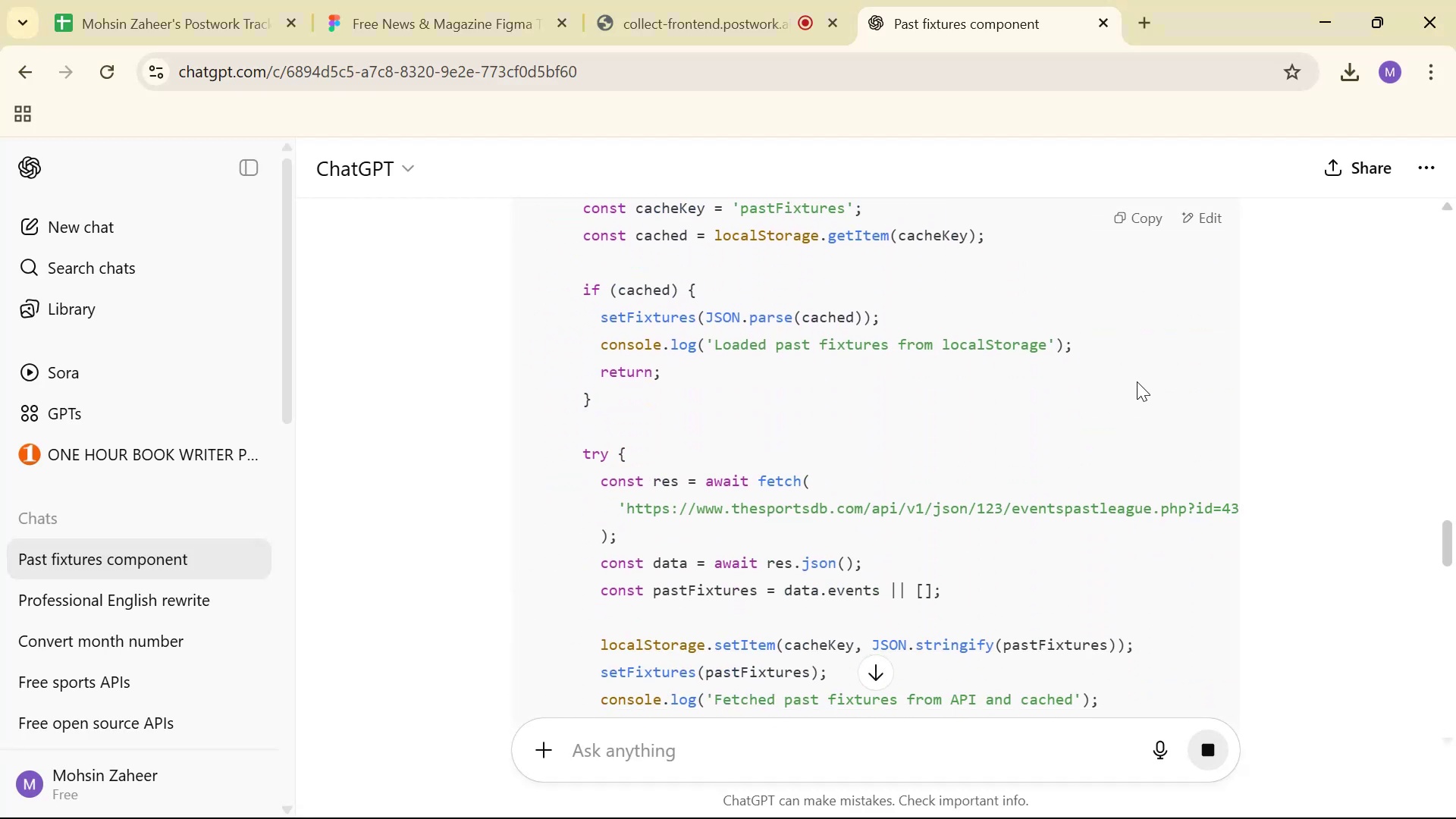 
scroll: coordinate [1132, 397], scroll_direction: up, amount: 4.0
 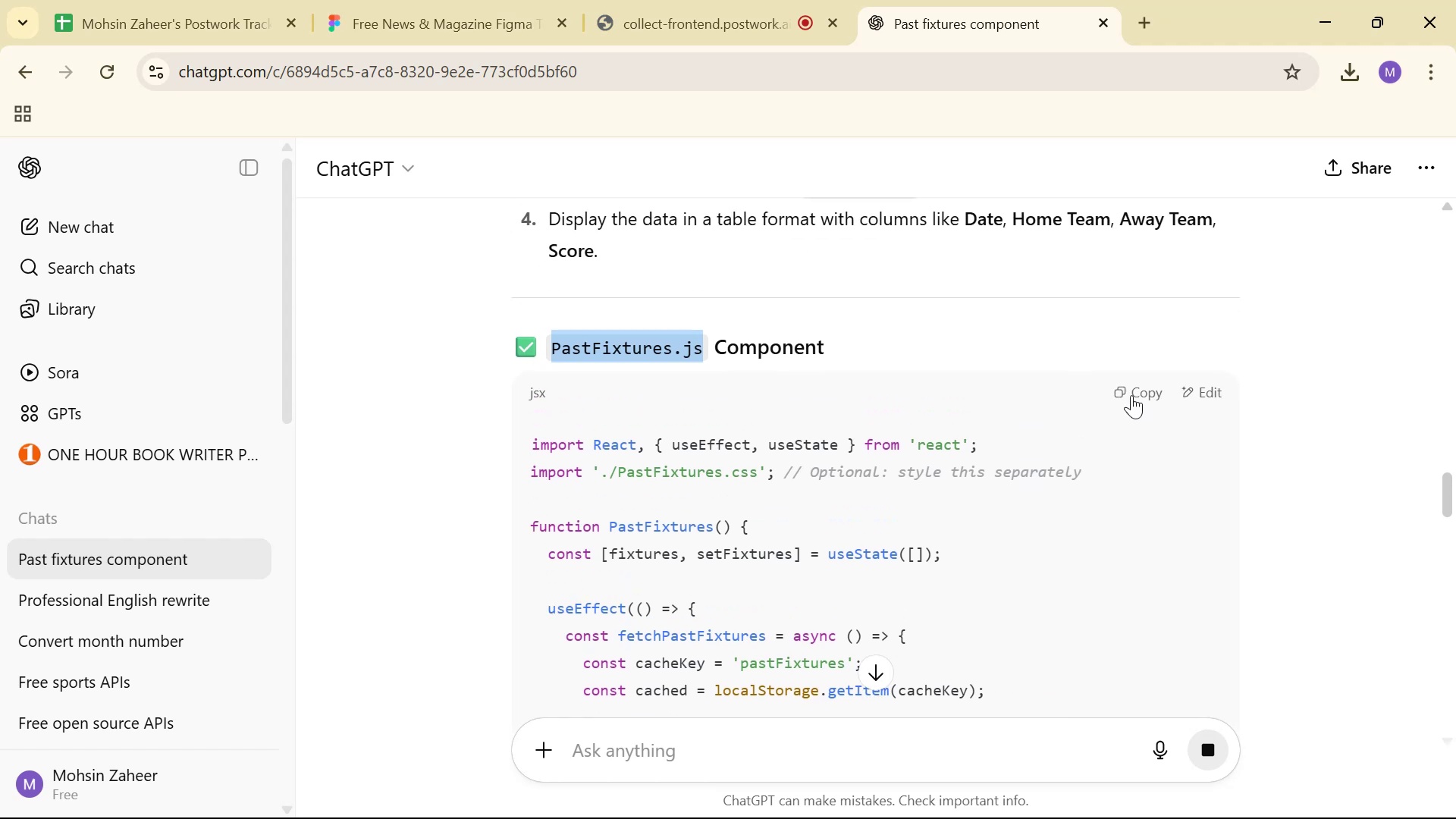 
key(Alt+Tab)
 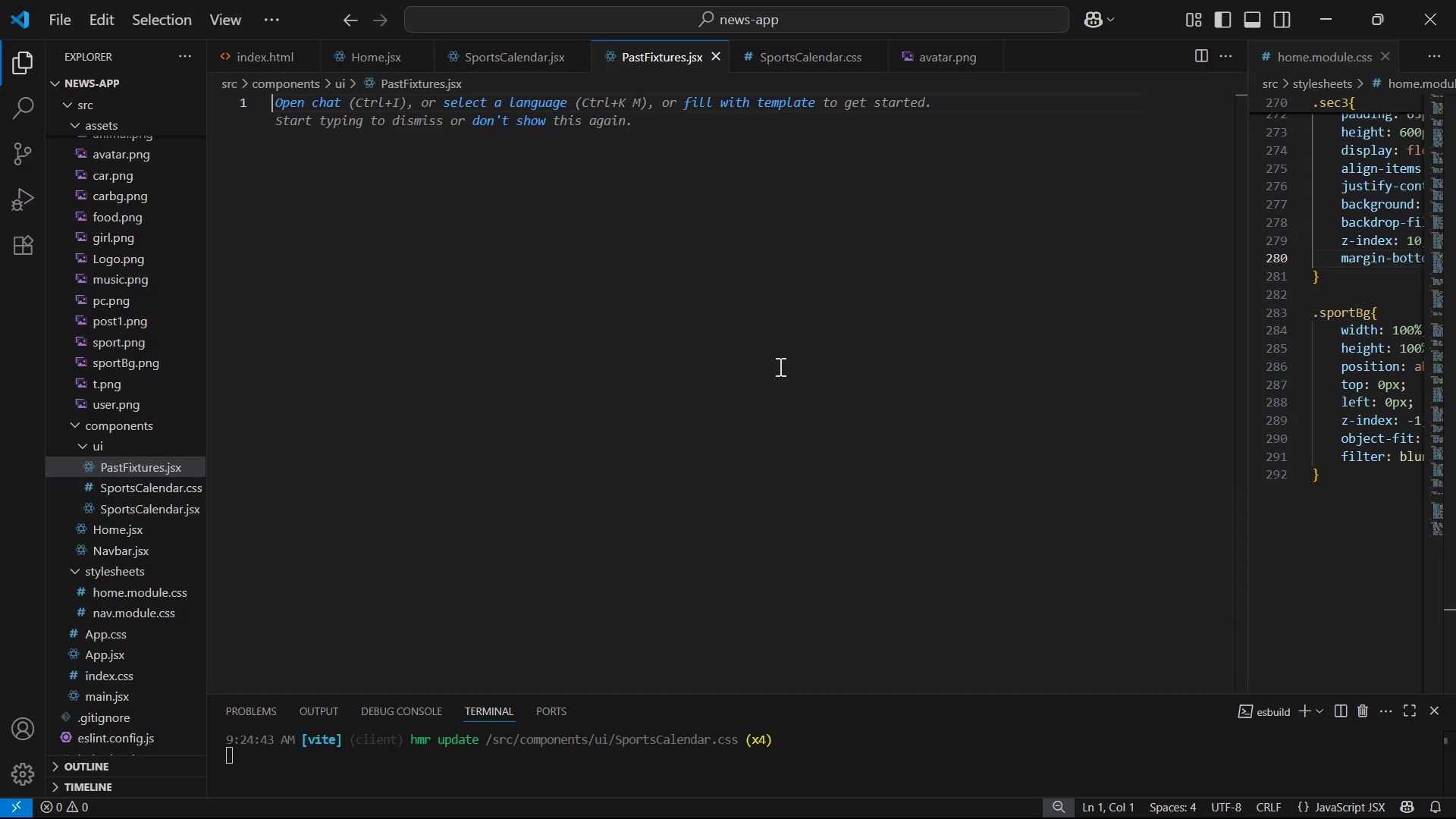 
key(Control+V)
 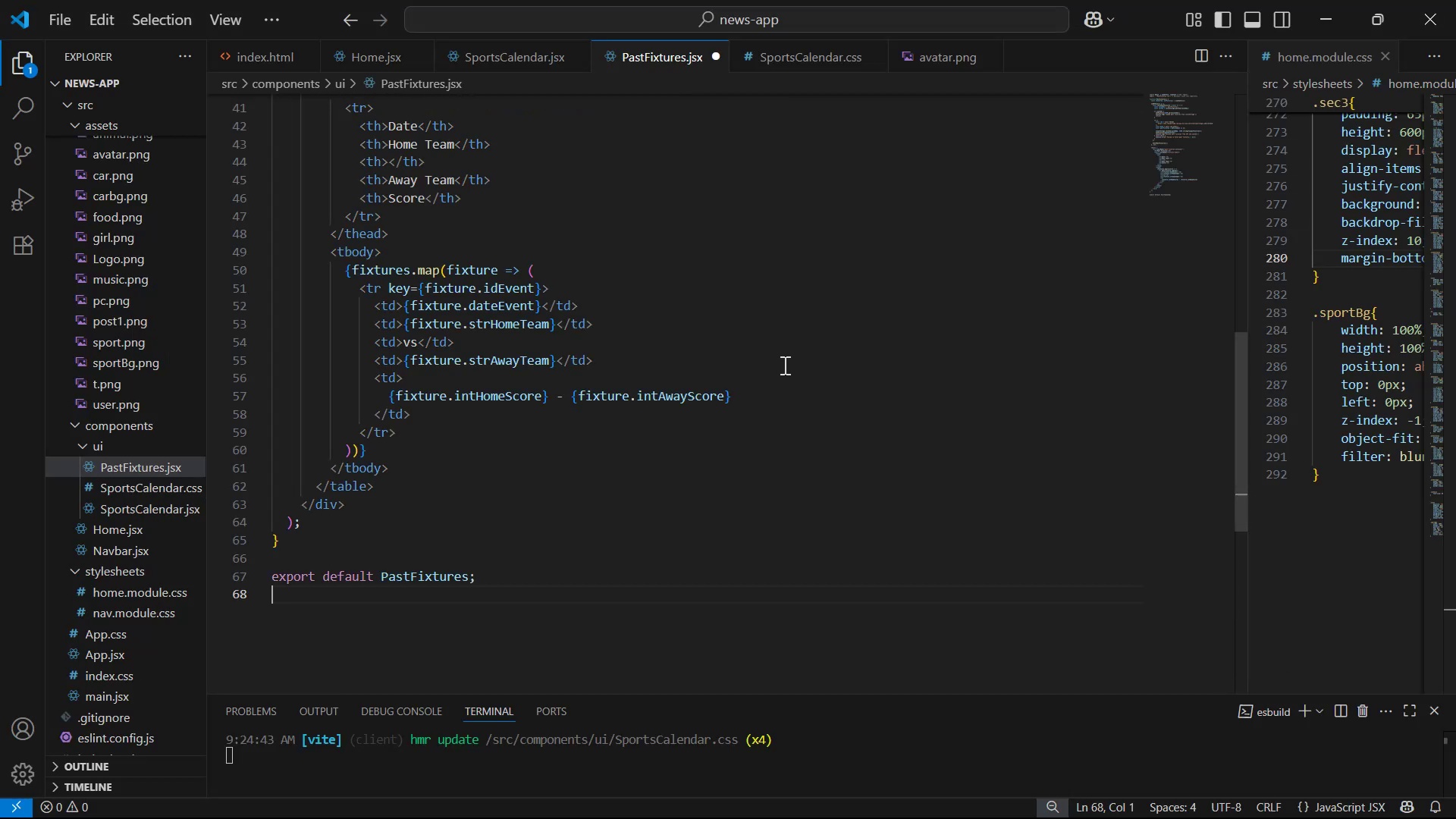 
scroll: coordinate [852, 381], scroll_direction: up, amount: 18.0
 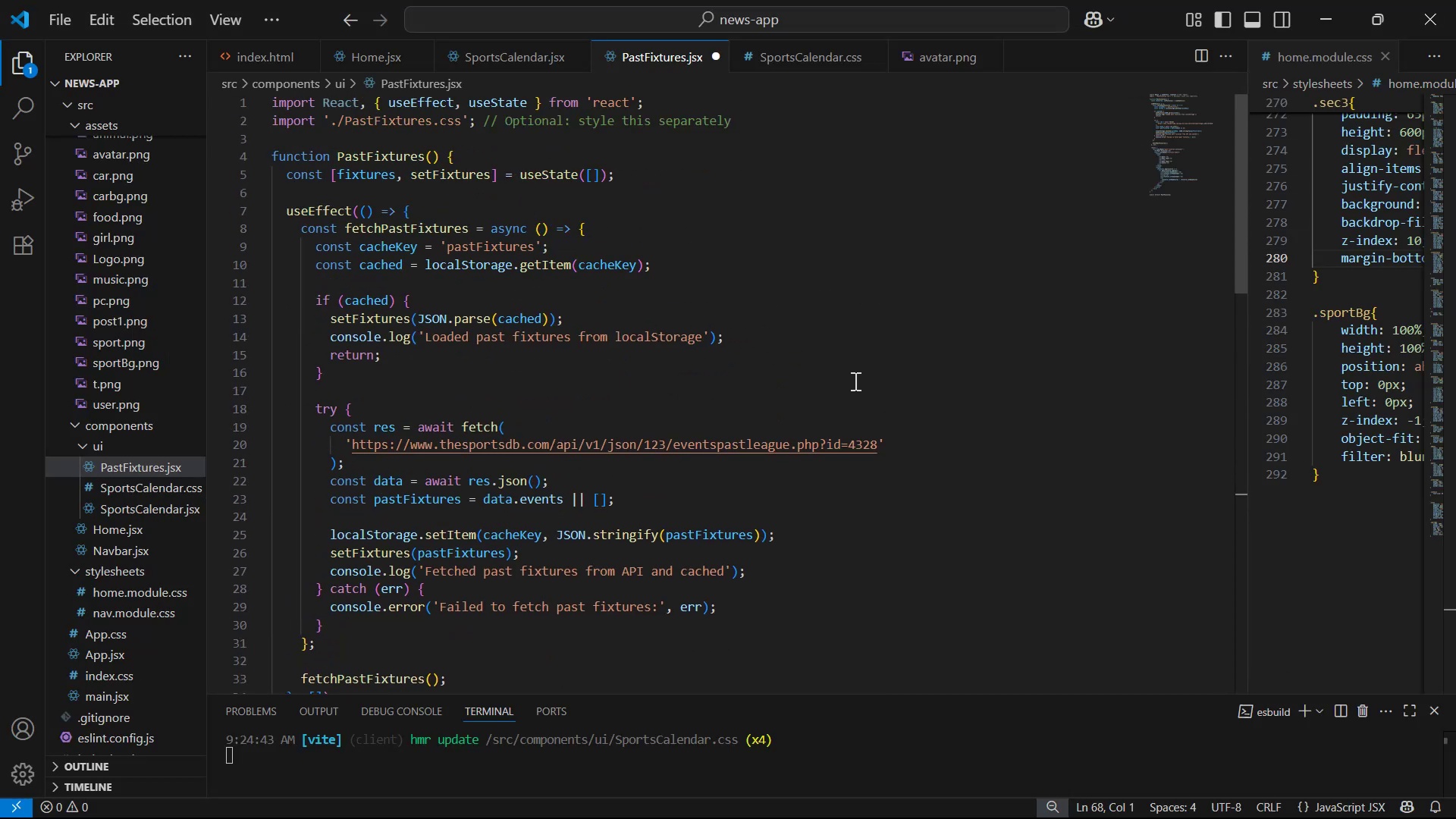 
key(Control+S)
 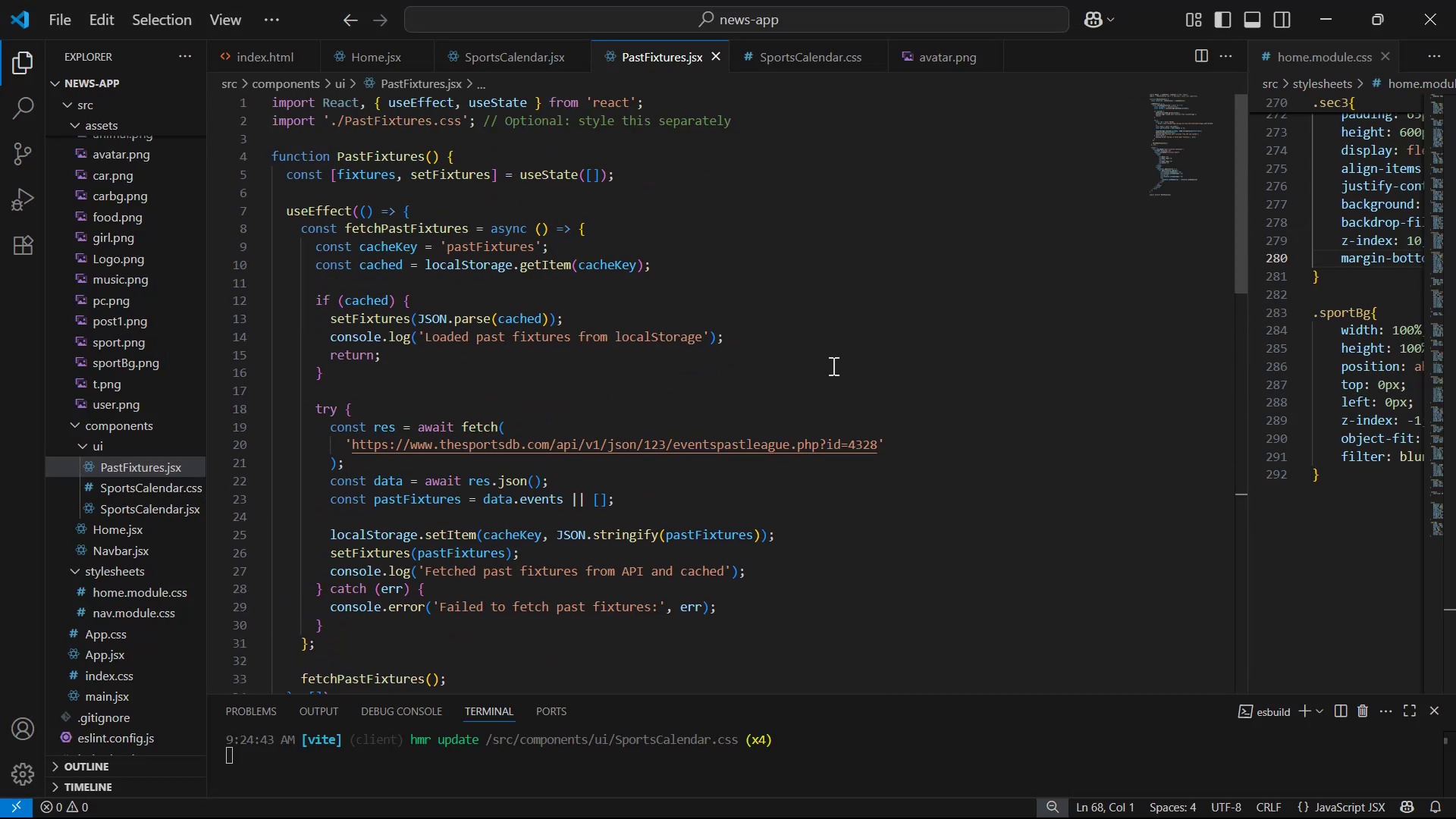 
key(Control+S)
 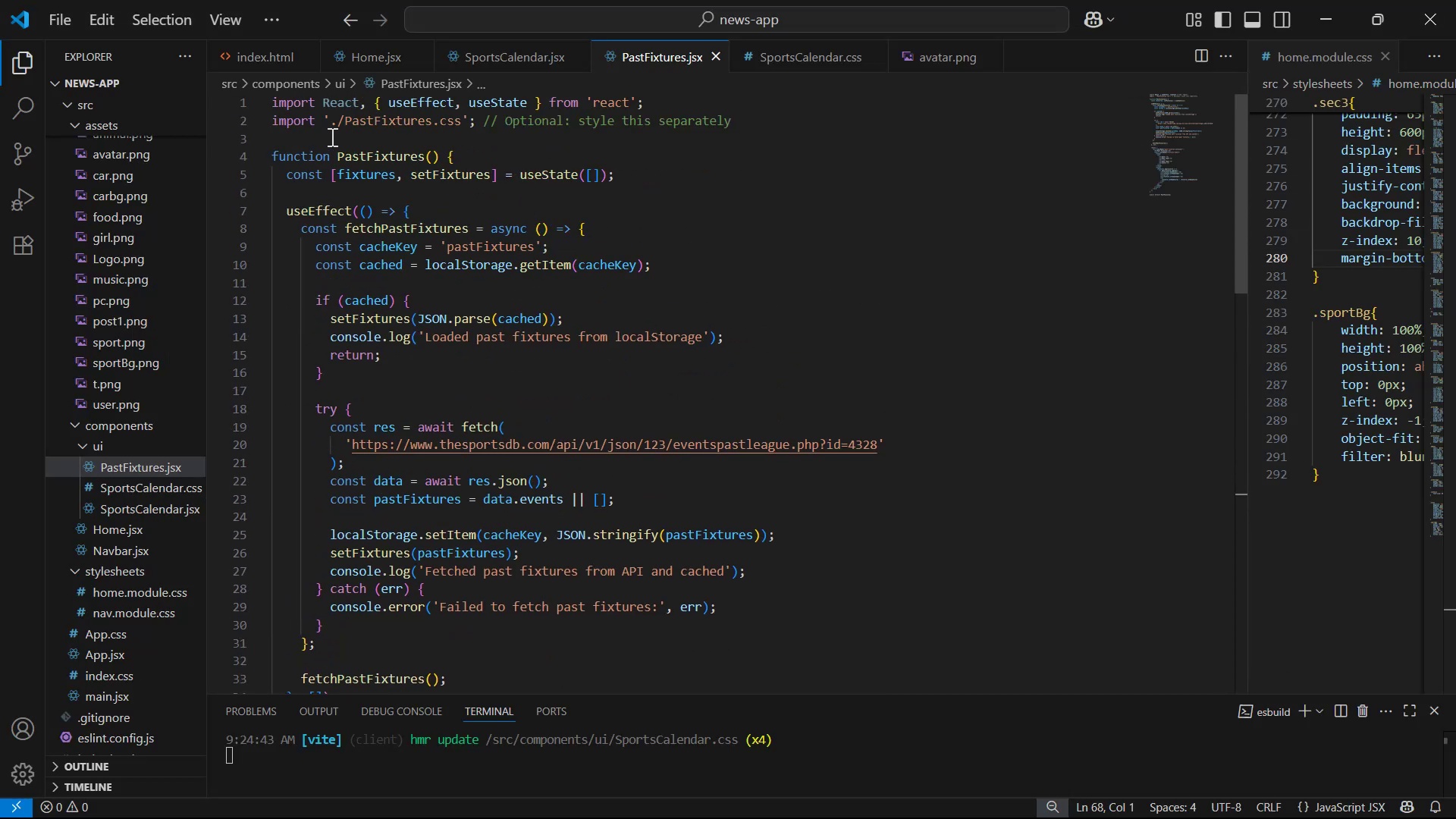 
left_click_drag(start_coordinate=[342, 129], to_coordinate=[463, 128])
 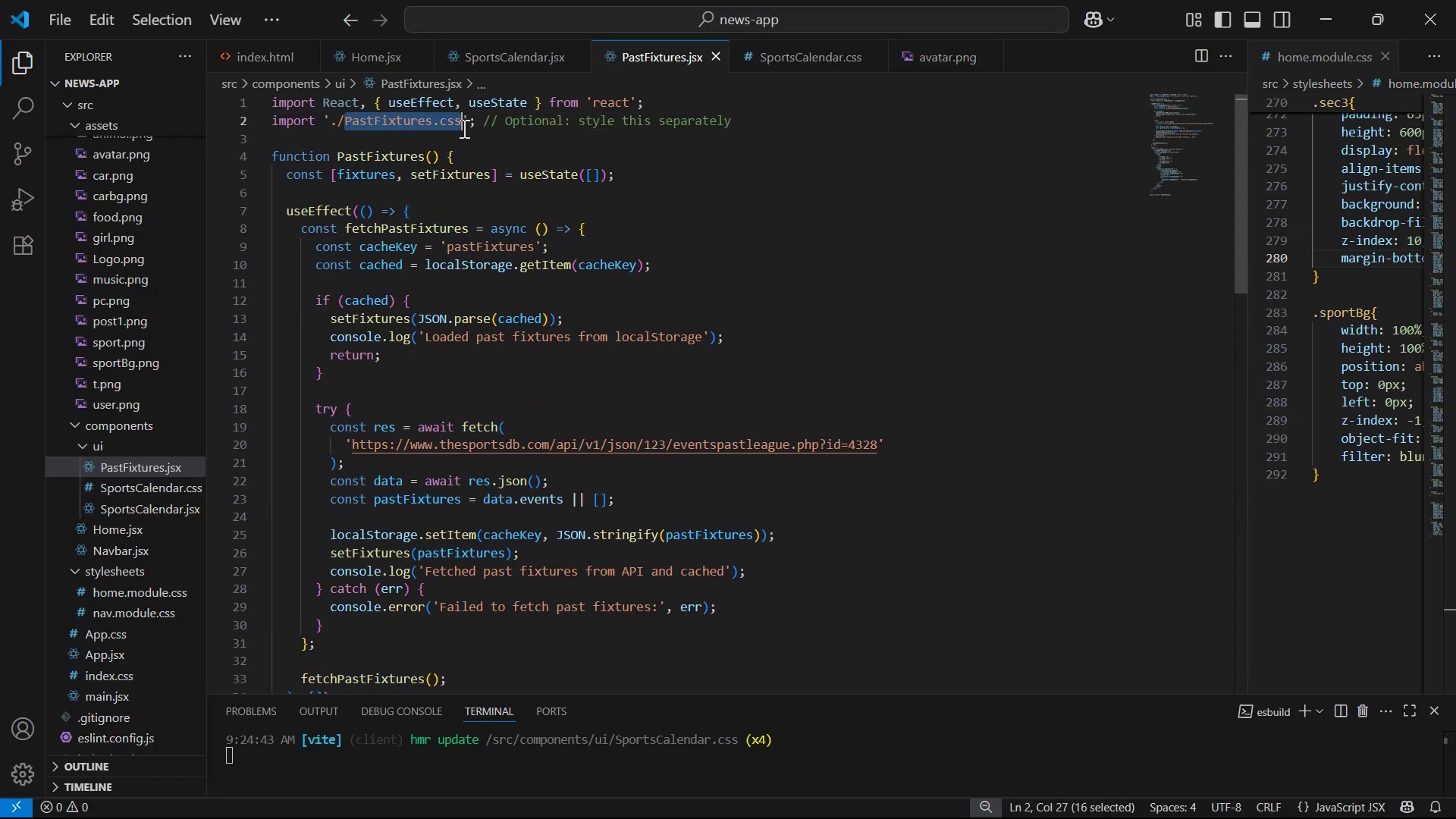 
key(Control+C)
 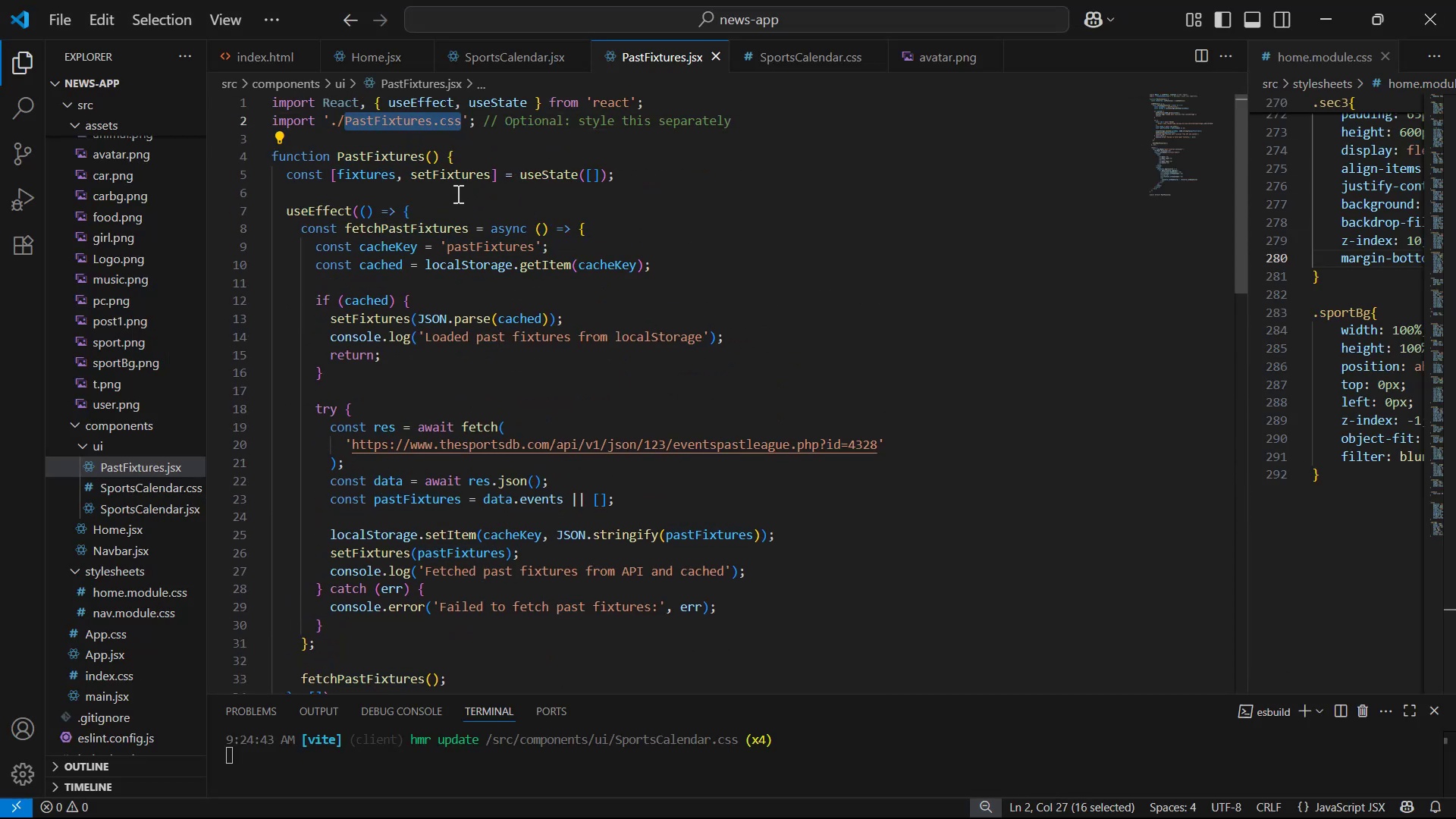 
key(Control+C)
 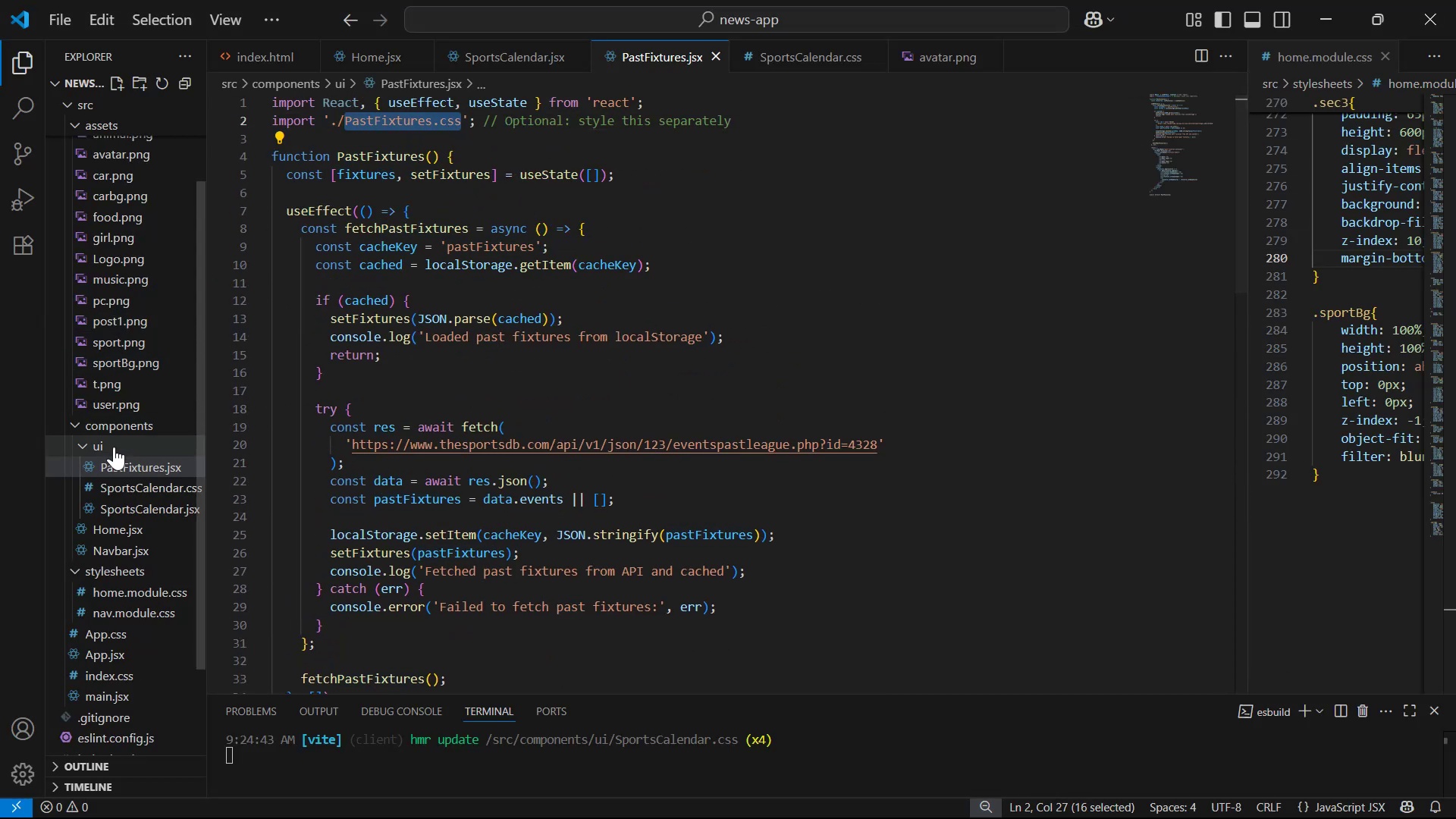 
left_click([114, 447])
 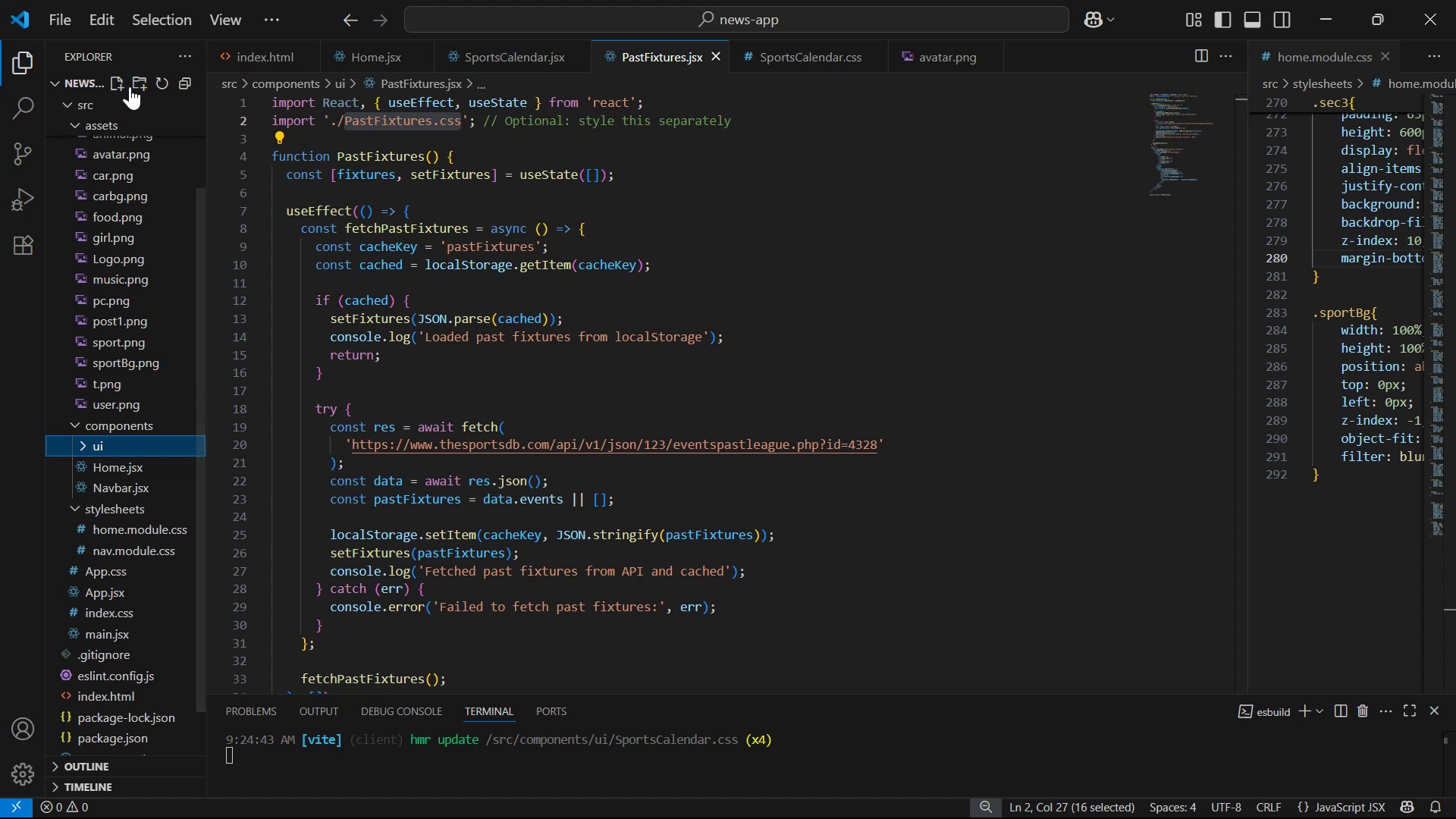 
left_click([118, 83])
 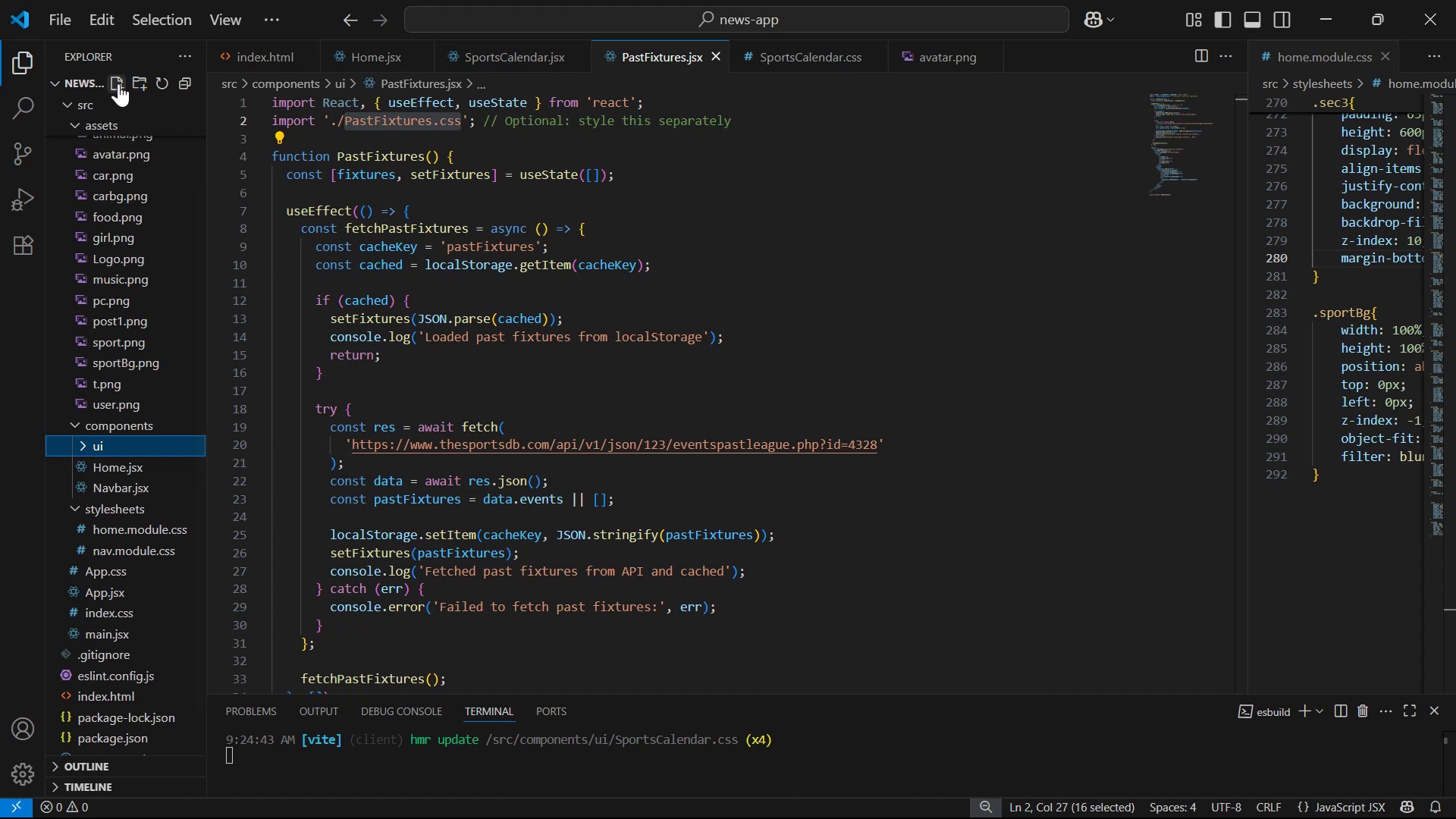 
key(Control+V)
 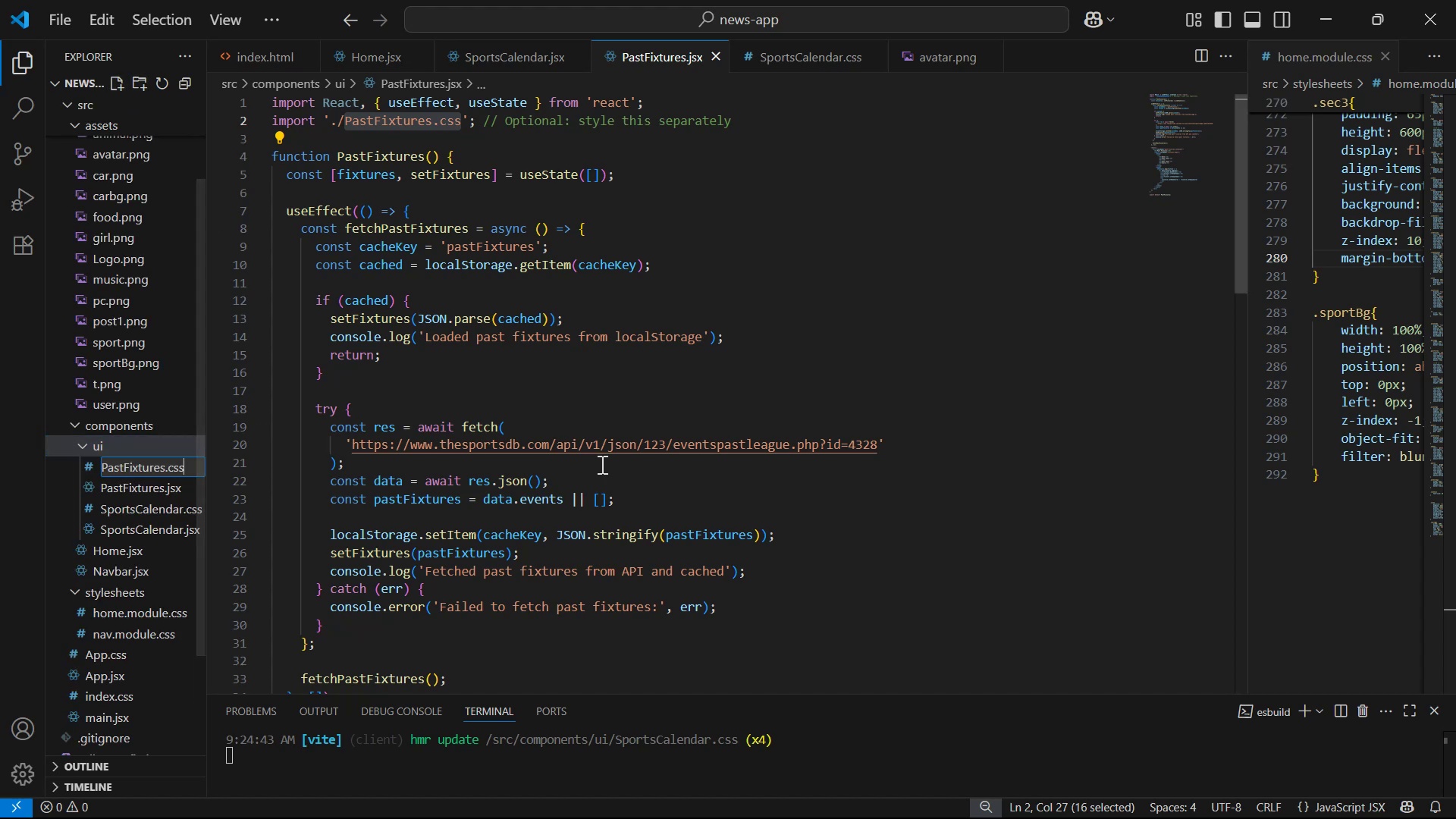 
key(Enter)
 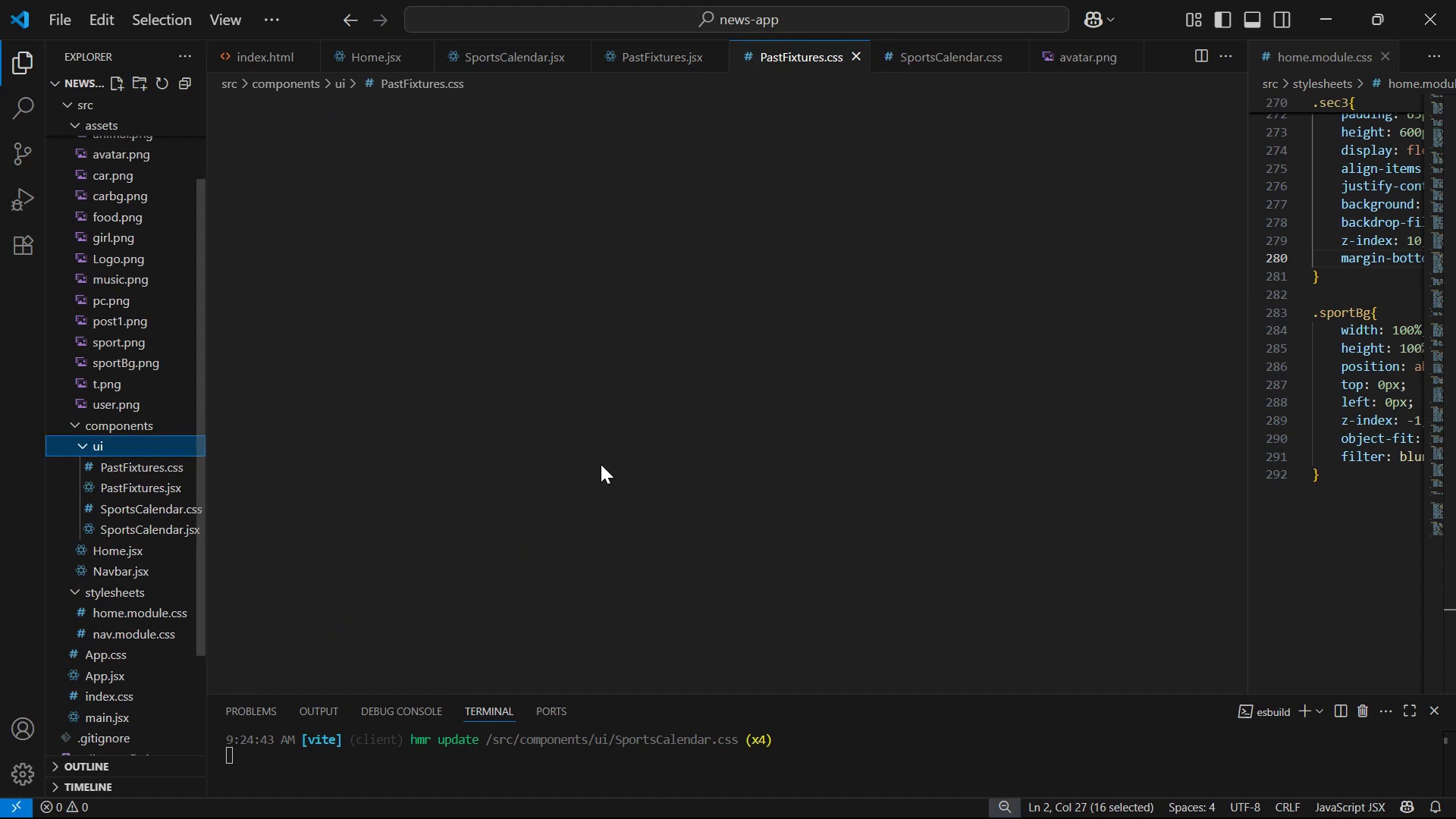 
key(Alt+AltLeft)
 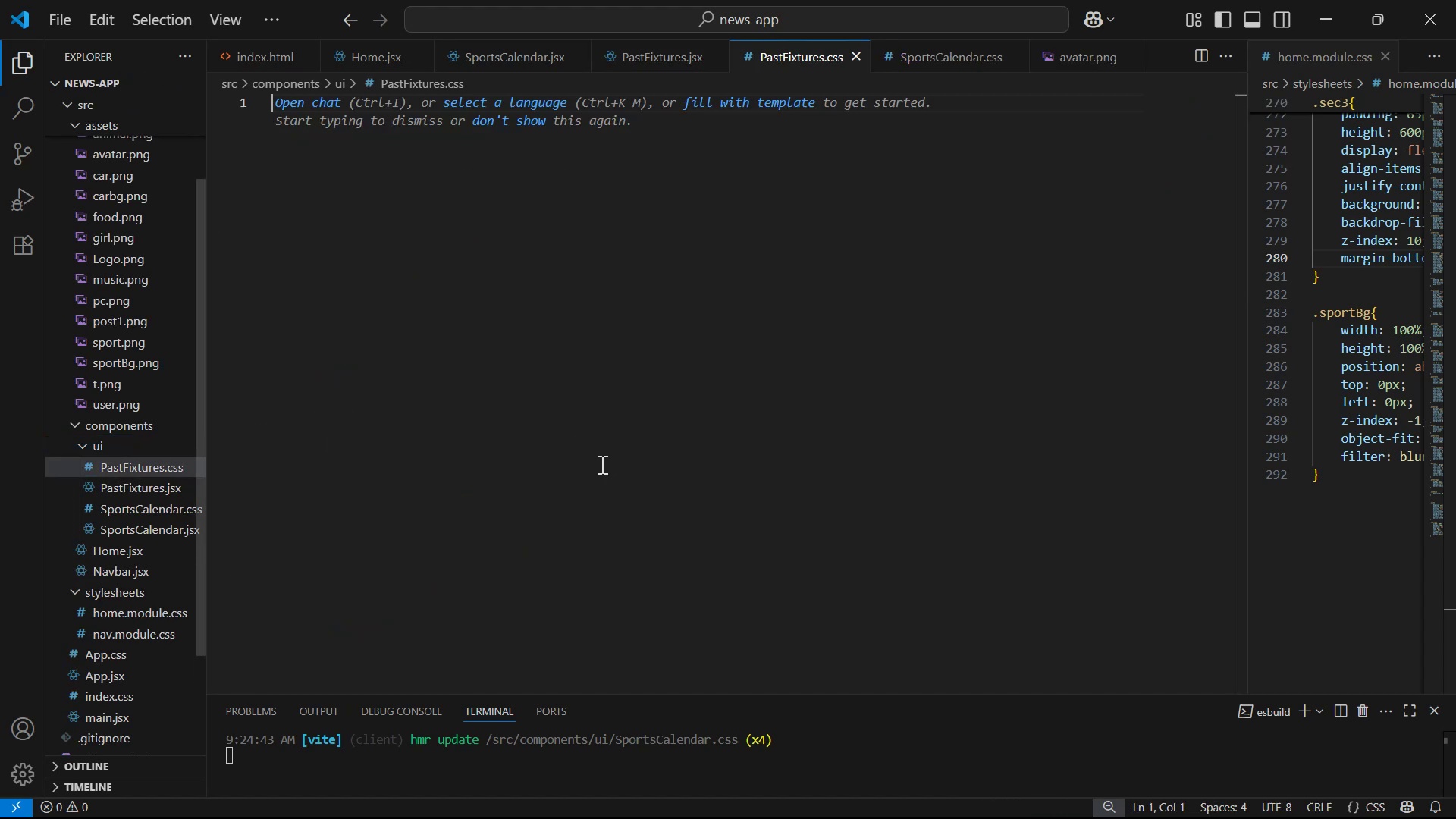 
key(Alt+Tab)
 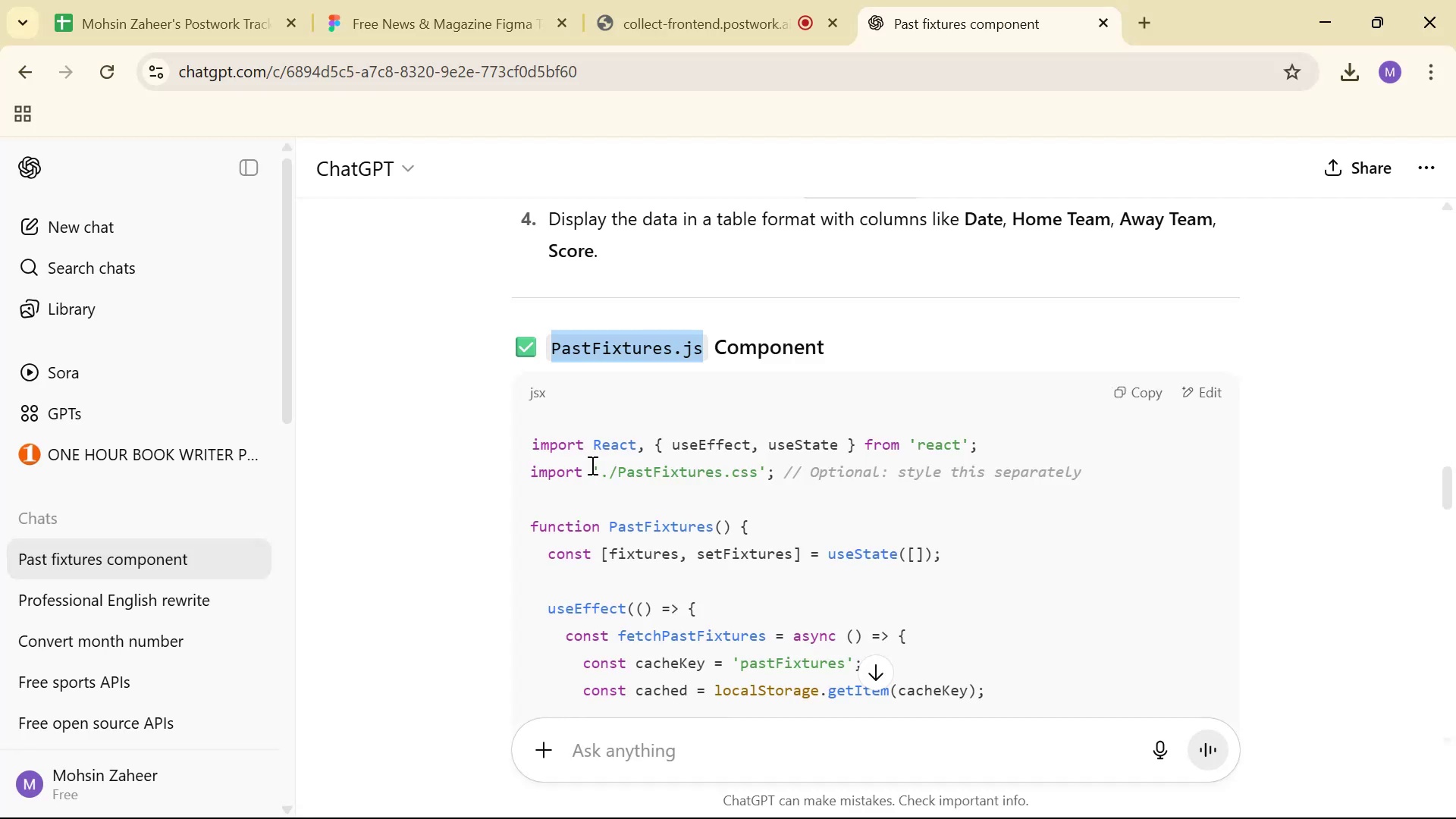 
scroll: coordinate [990, 469], scroll_direction: down, amount: 18.0
 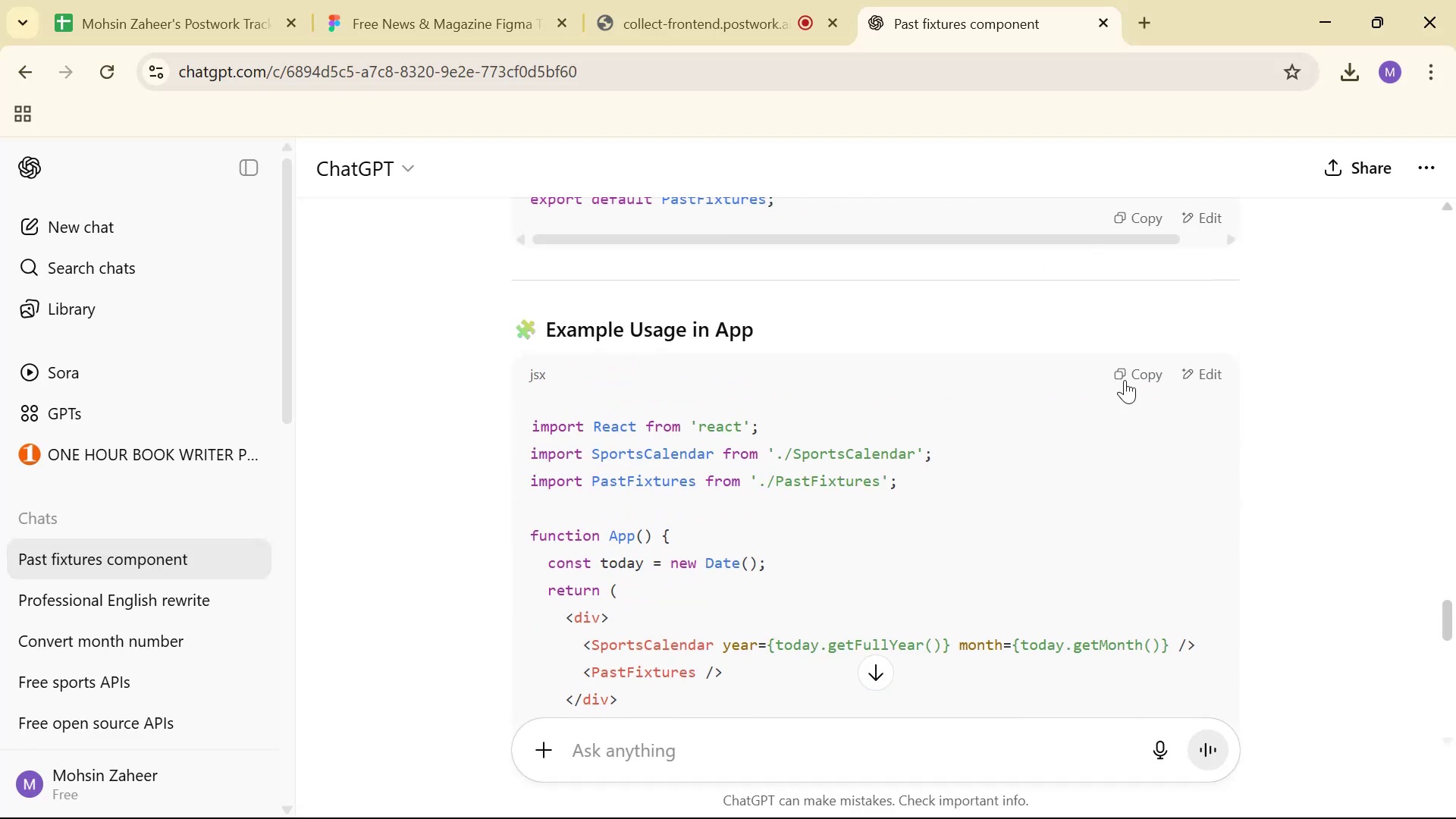 
left_click([1125, 381])
 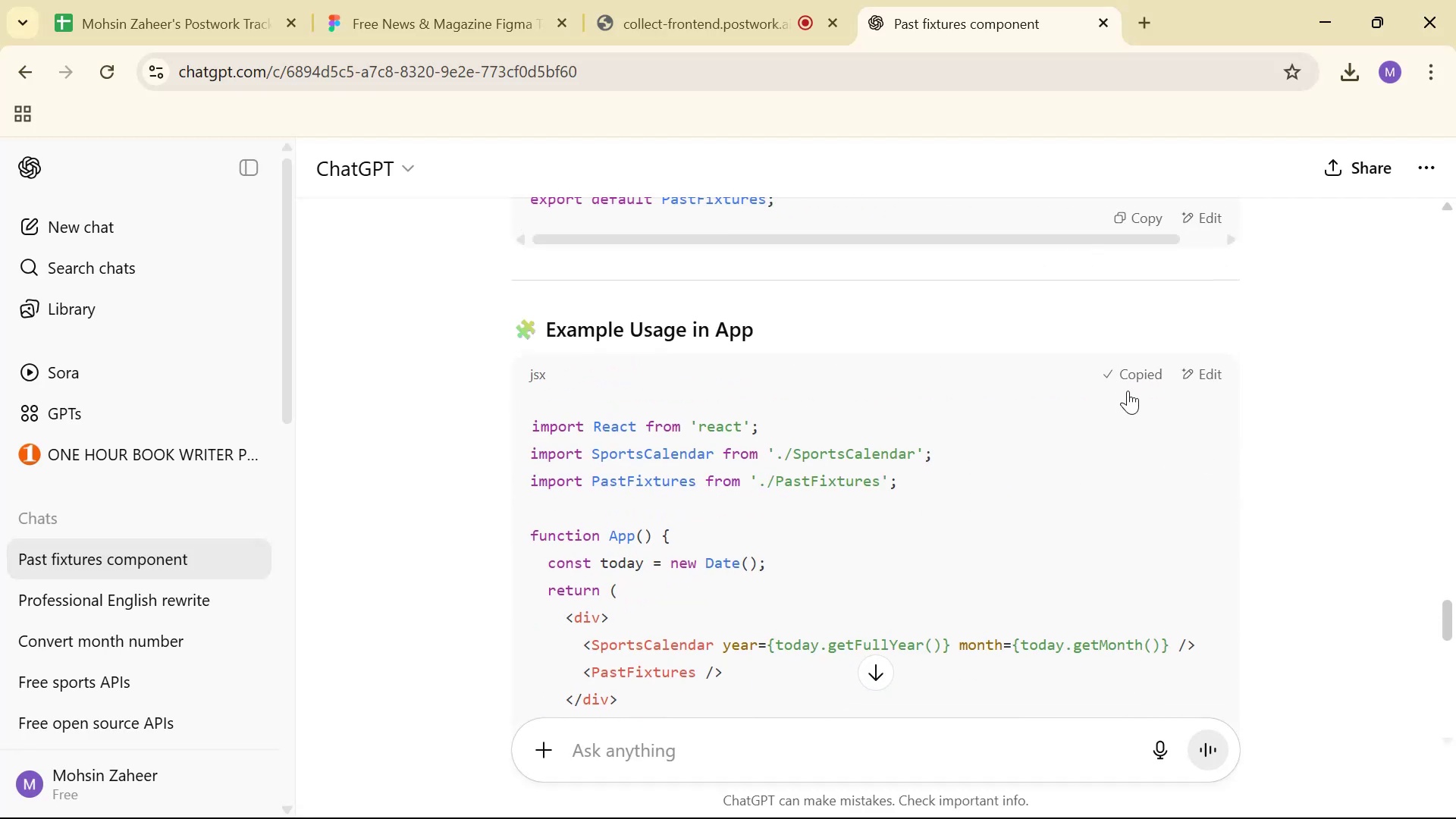 
scroll: coordinate [877, 659], scroll_direction: down, amount: 2.0
 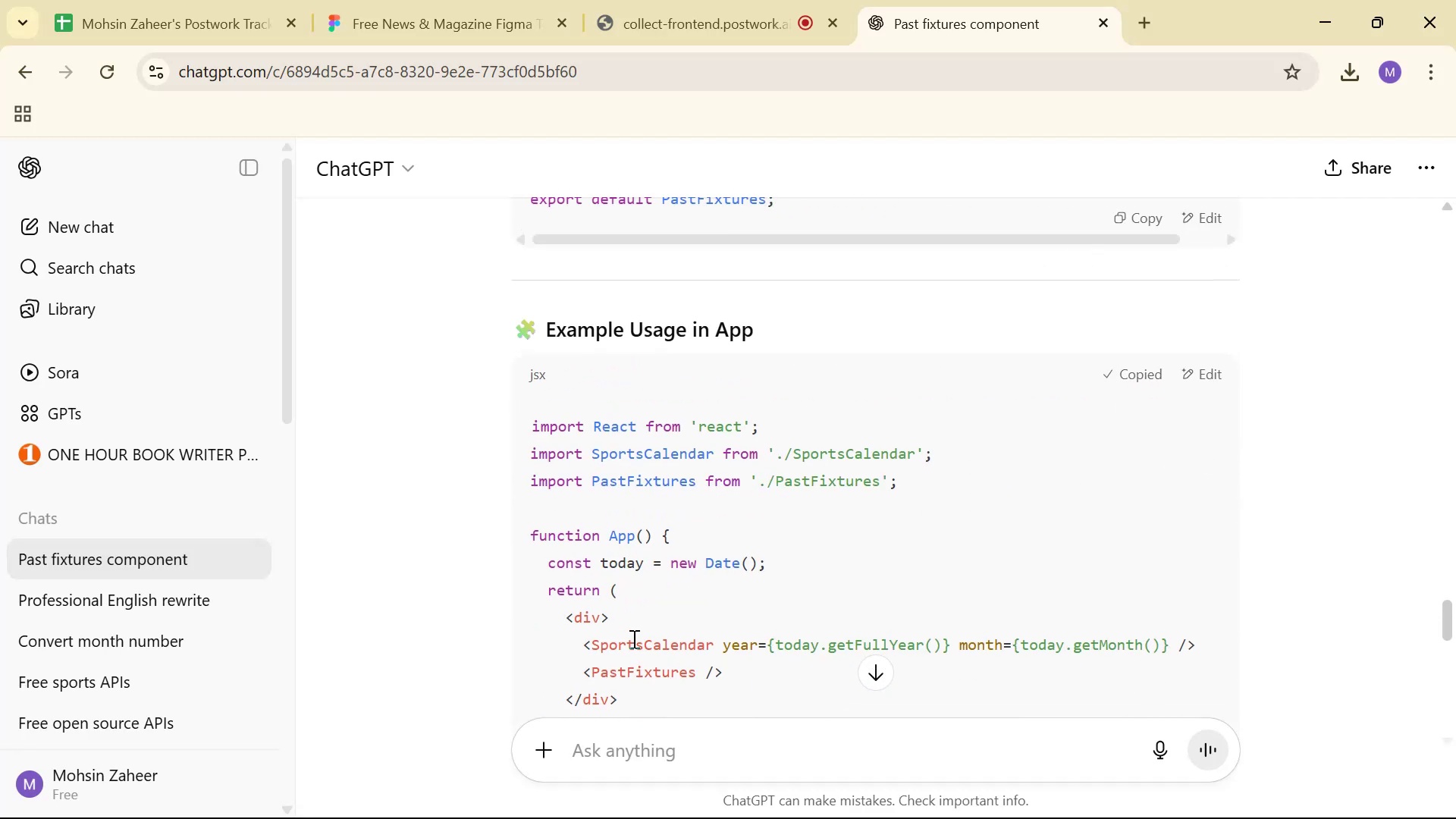 
key(Alt+Tab)
 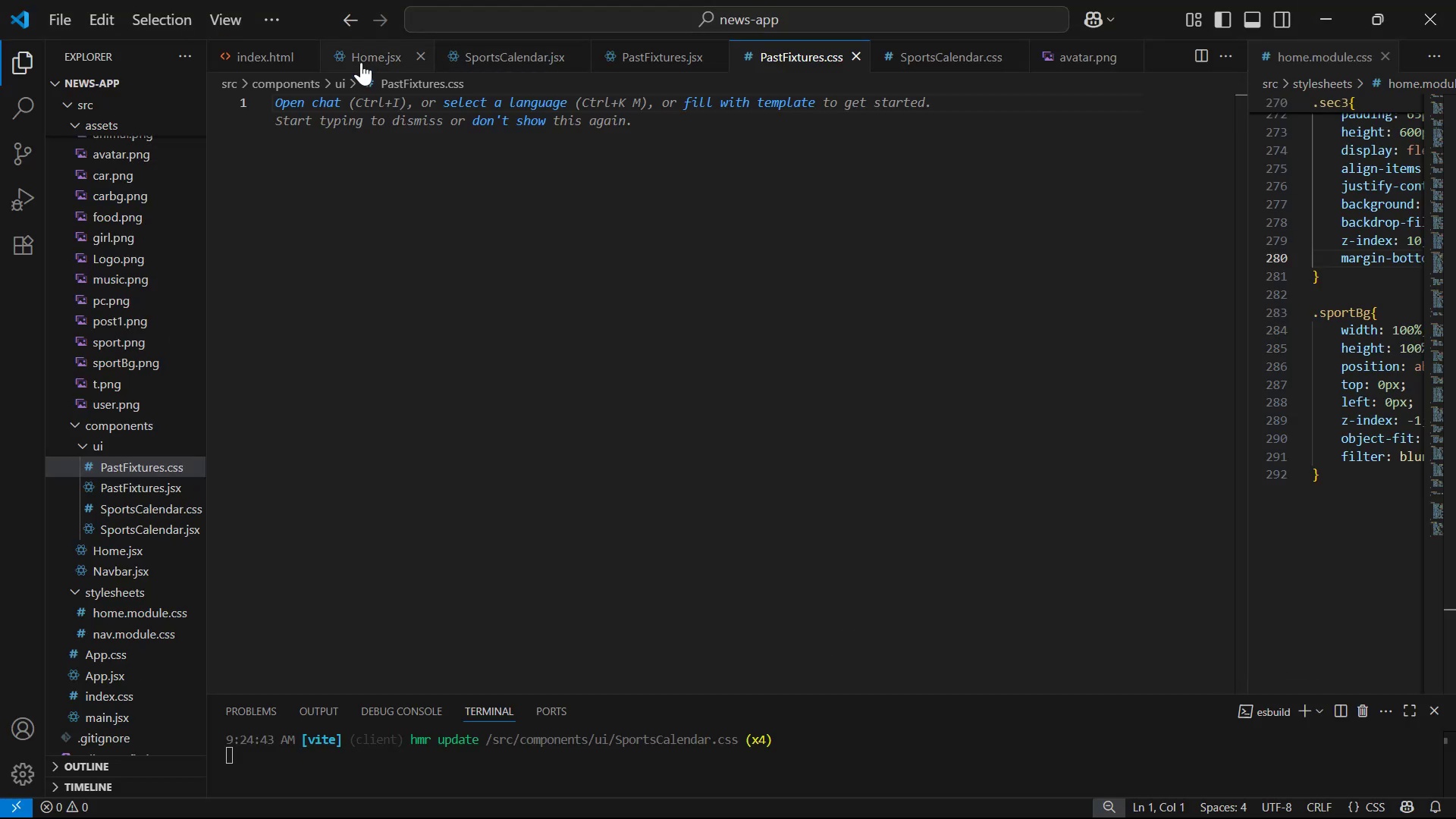 
left_click([361, 61])
 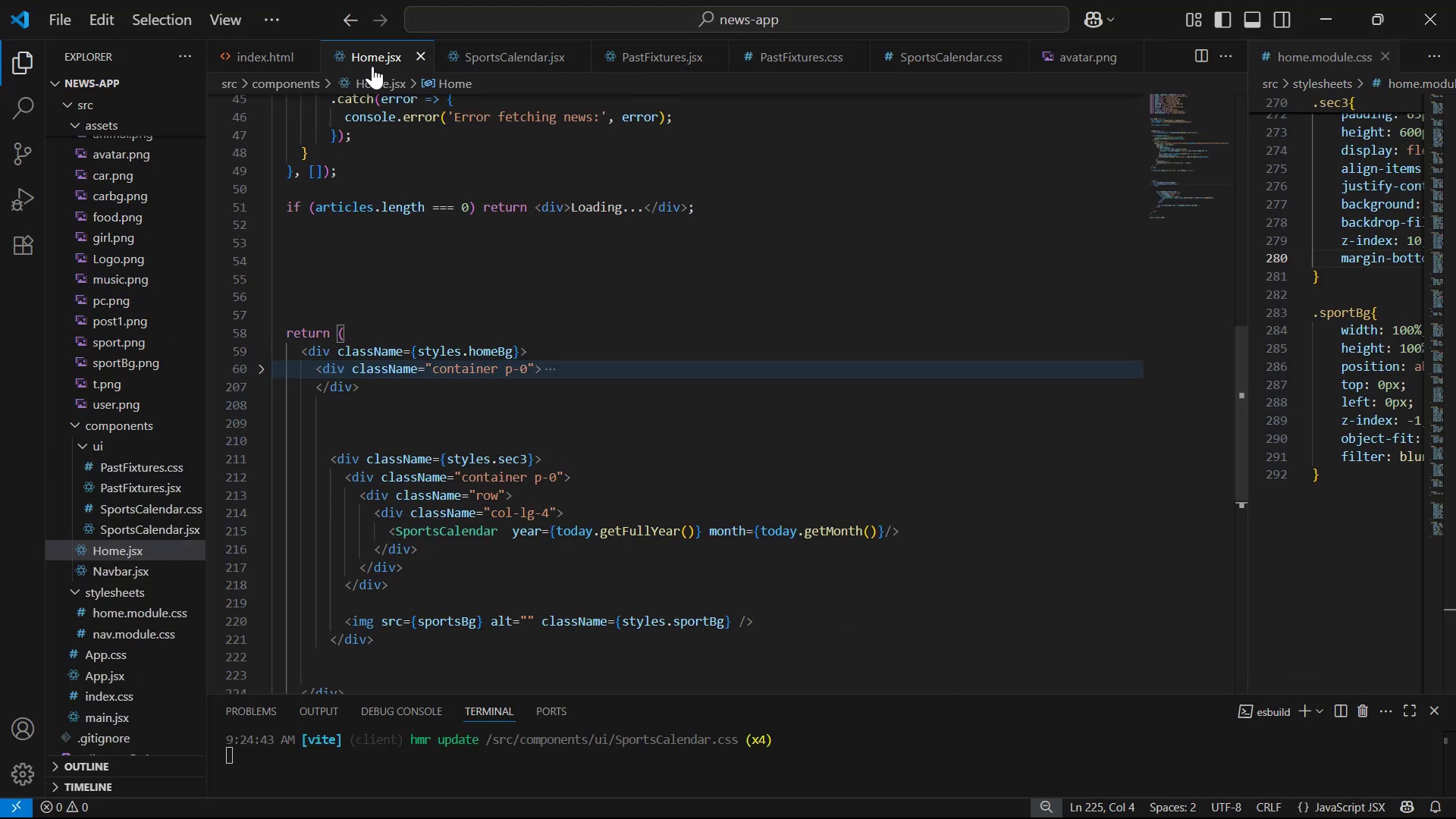 
scroll: coordinate [516, 335], scroll_direction: down, amount: 4.0
 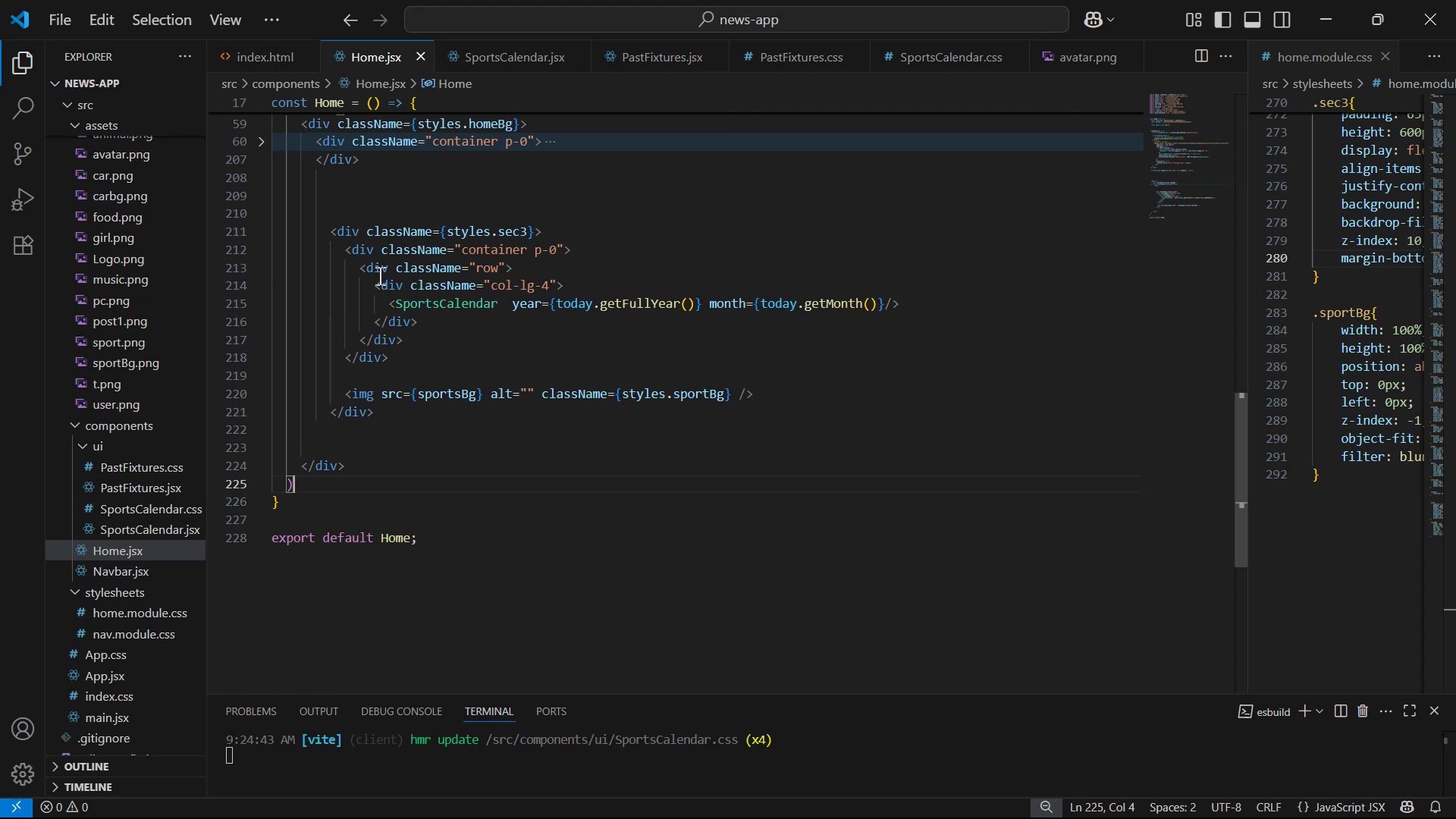 
left_click([396, 291])
 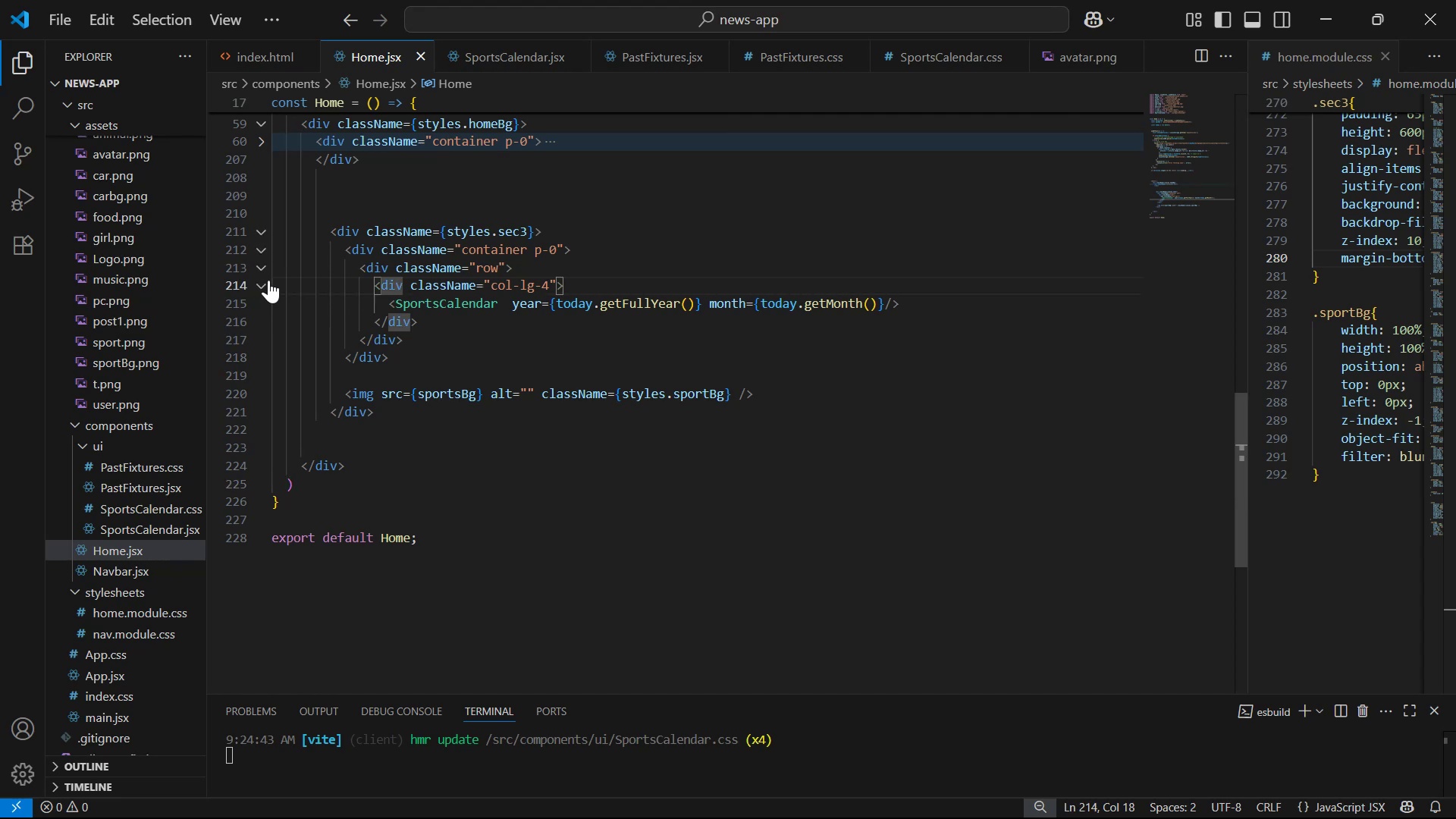 
left_click([265, 280])
 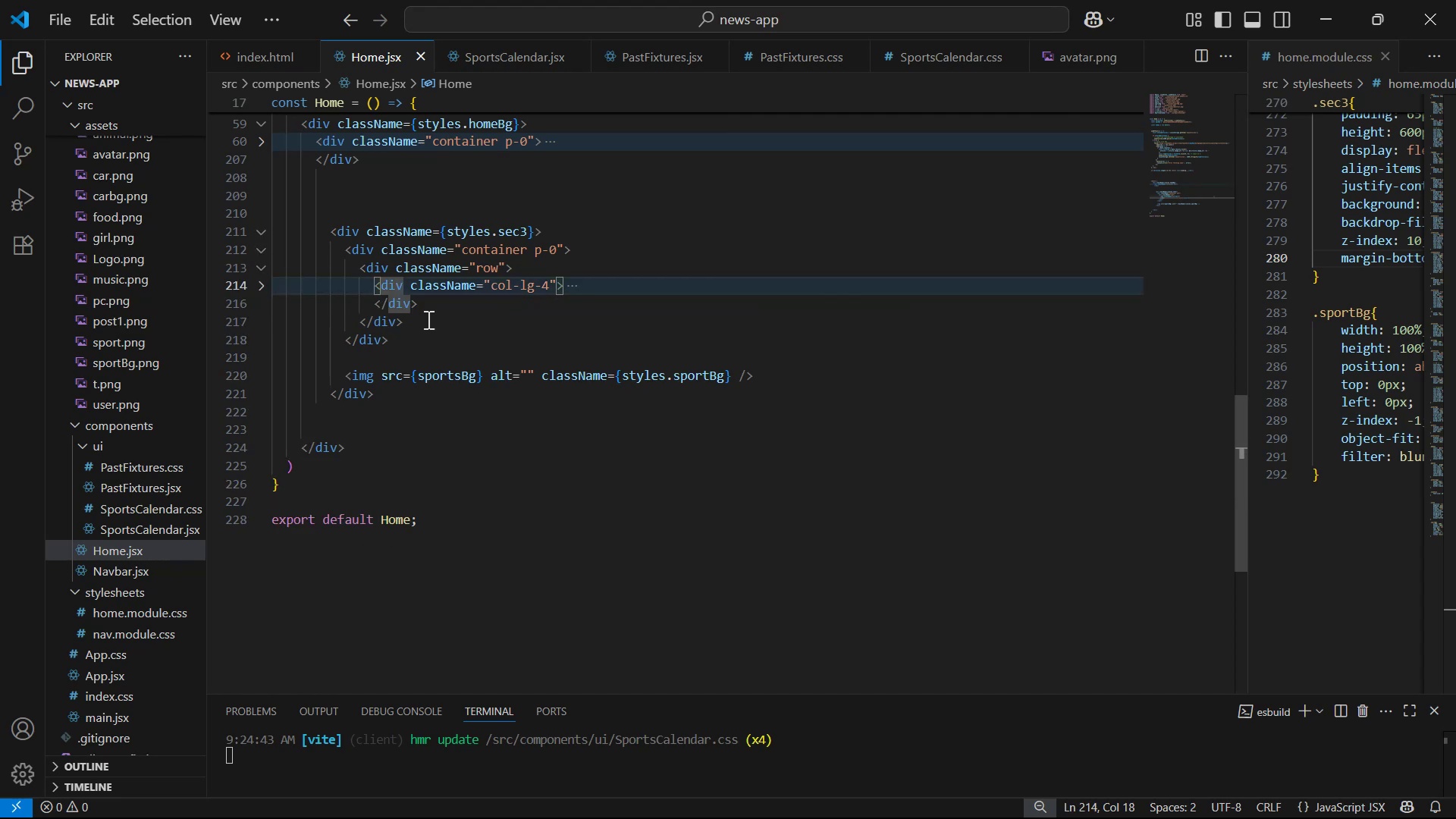 
left_click_drag(start_coordinate=[453, 325], to_coordinate=[412, 314])
 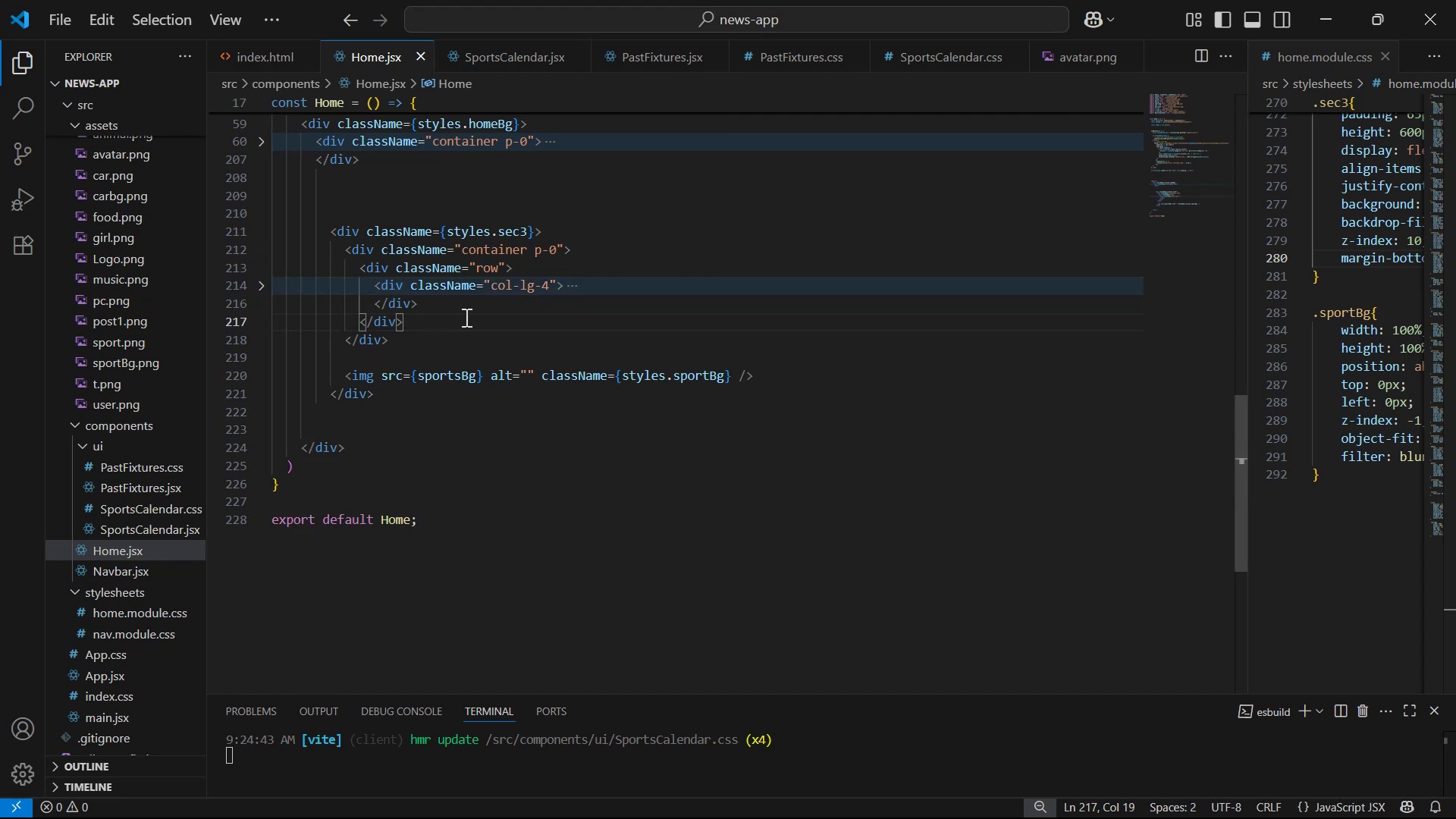 
left_click_drag(start_coordinate=[466, 317], to_coordinate=[356, 291])
 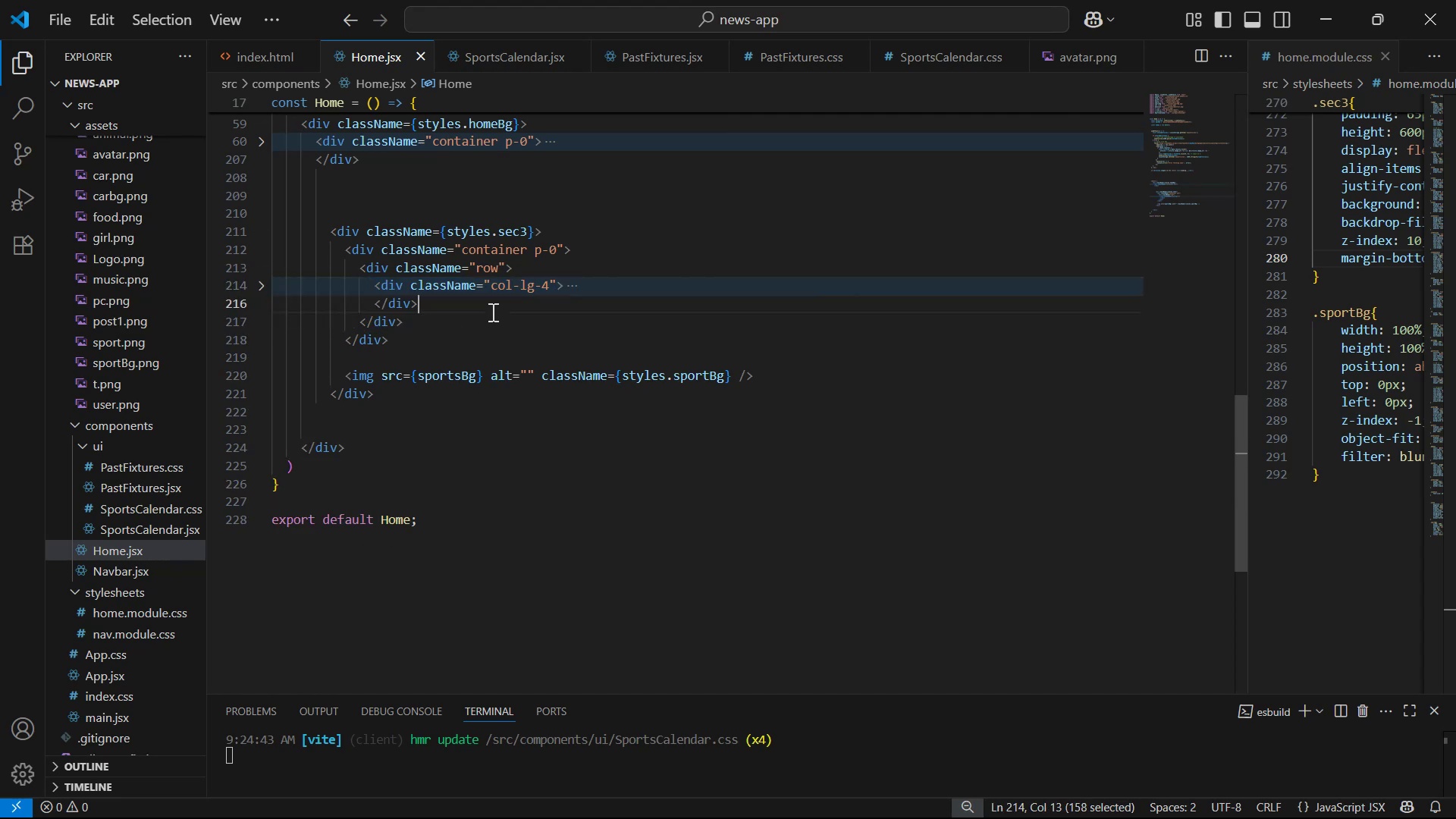 
left_click_drag(start_coordinate=[464, 303], to_coordinate=[368, 290])
 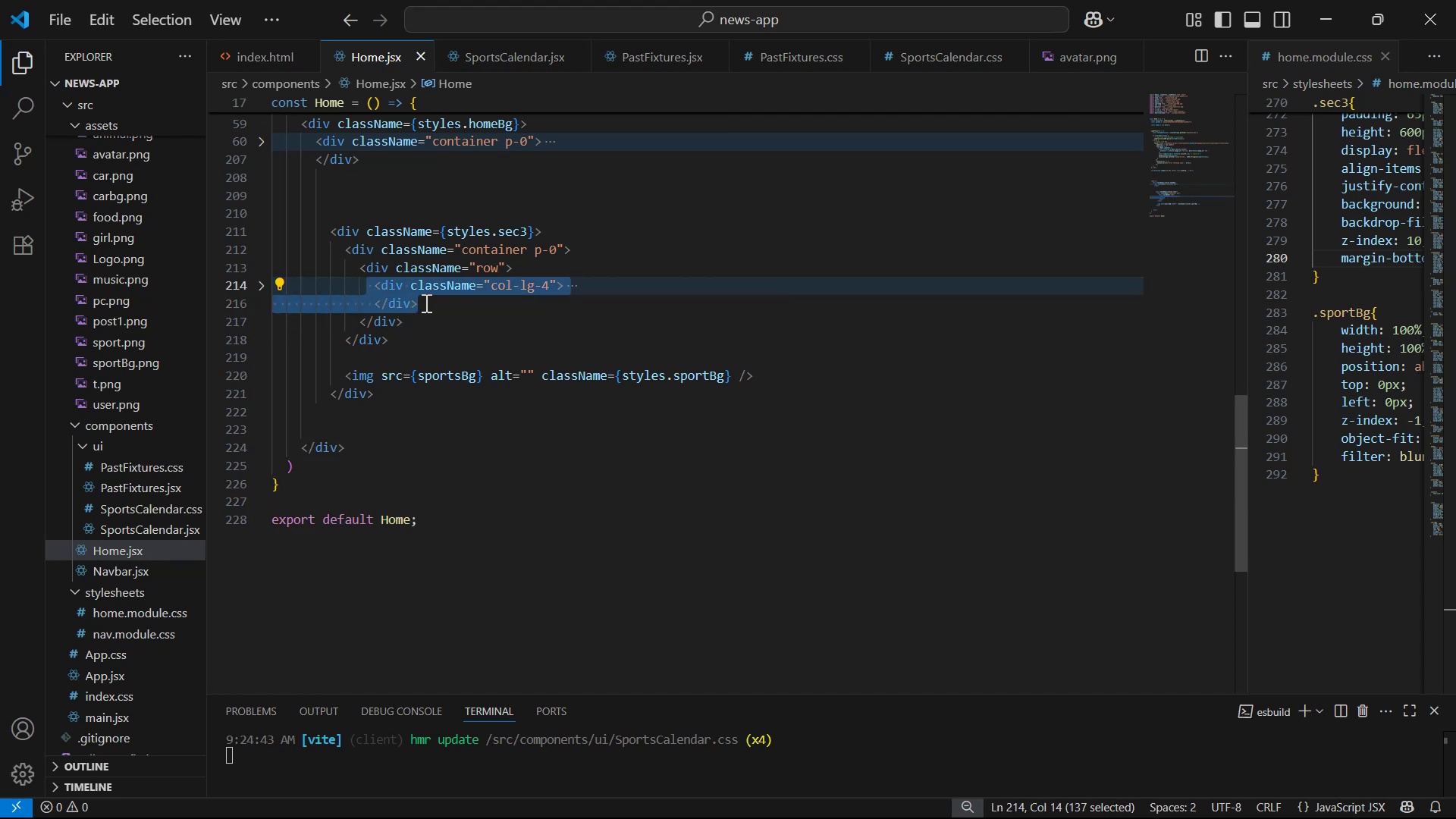 
key(Alt+Shift+ArrowDown)
 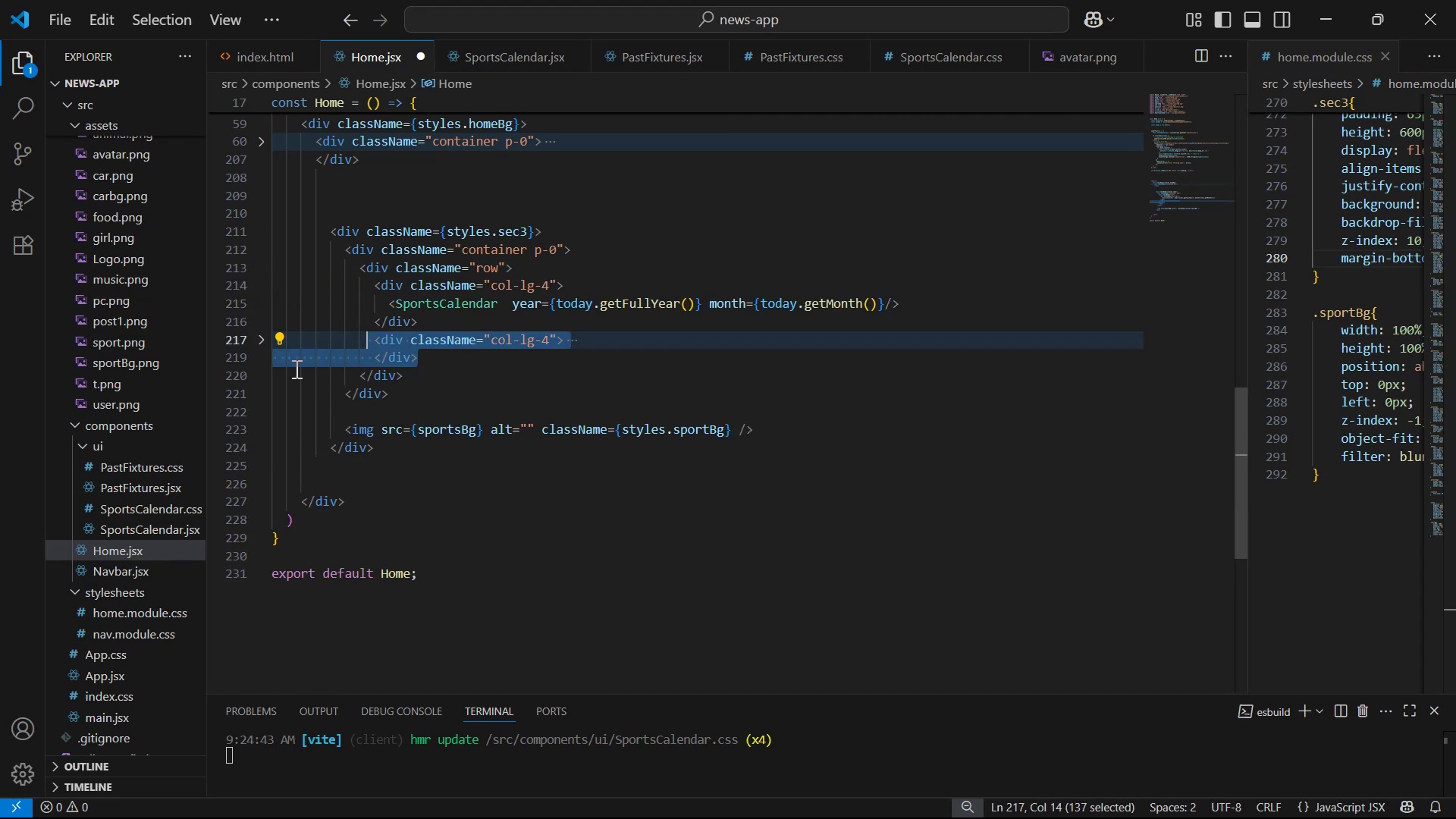 
left_click([261, 334])
 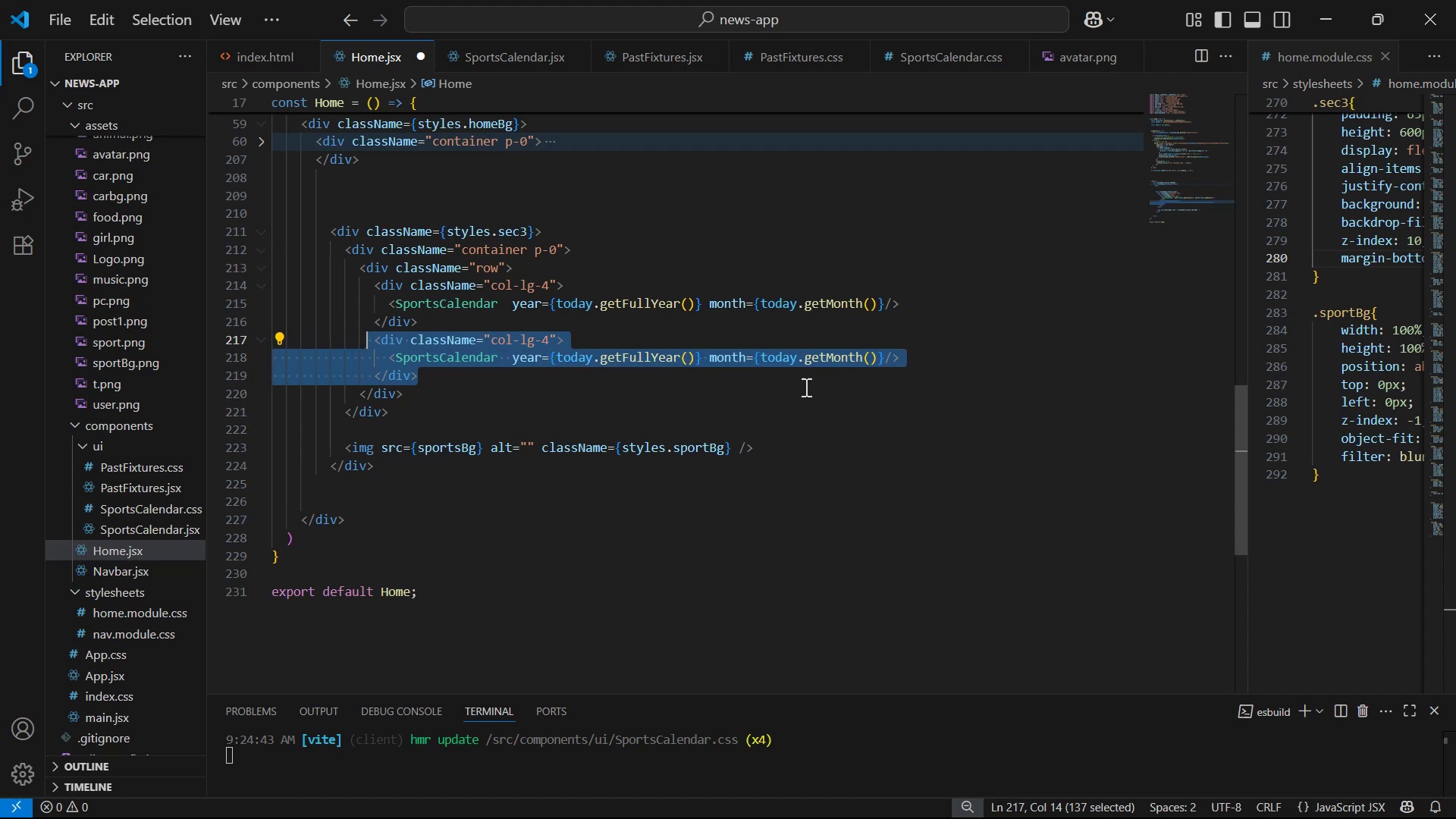 
left_click([896, 353])
 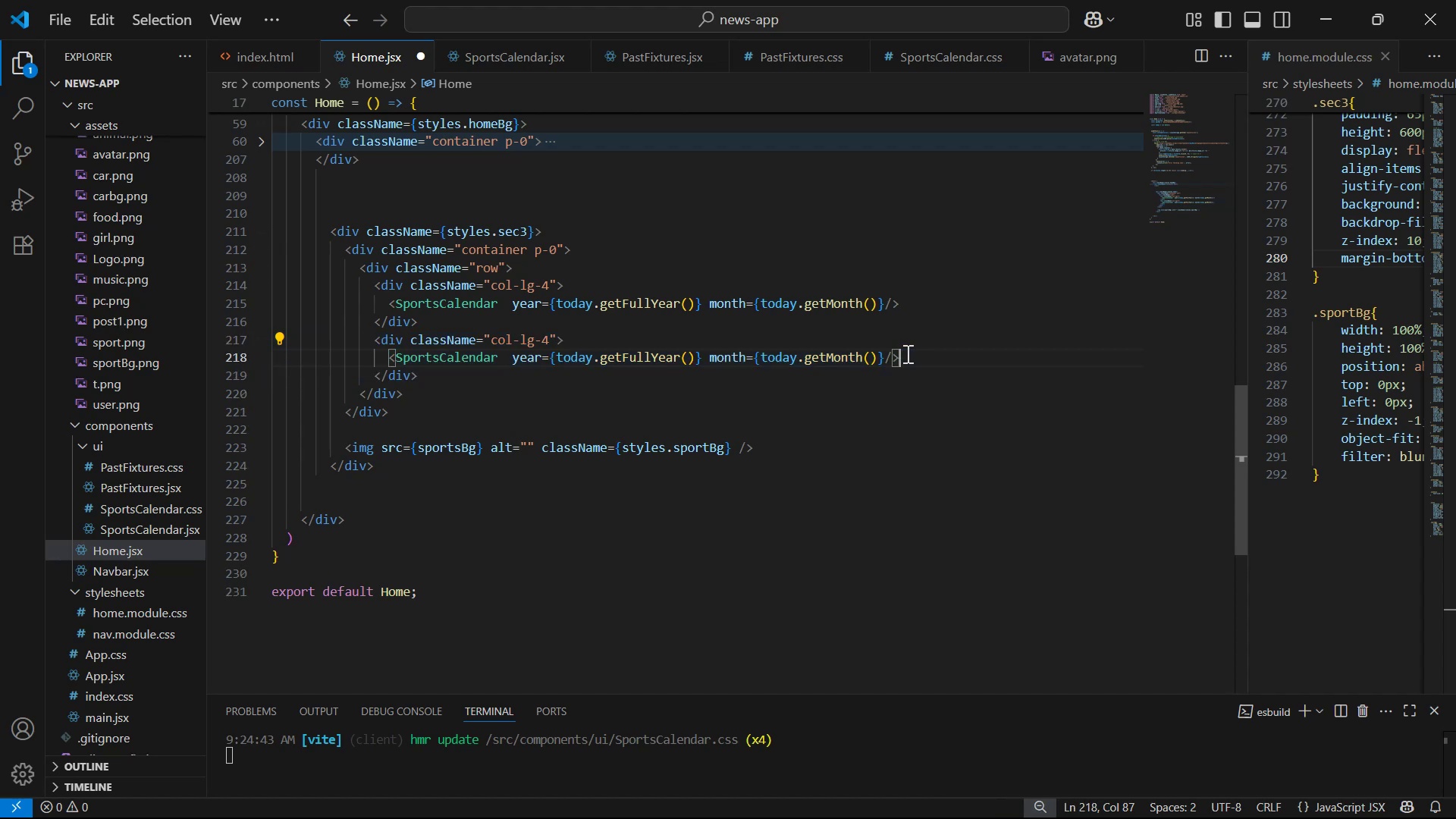 
left_click_drag(start_coordinate=[924, 351], to_coordinate=[390, 366])
 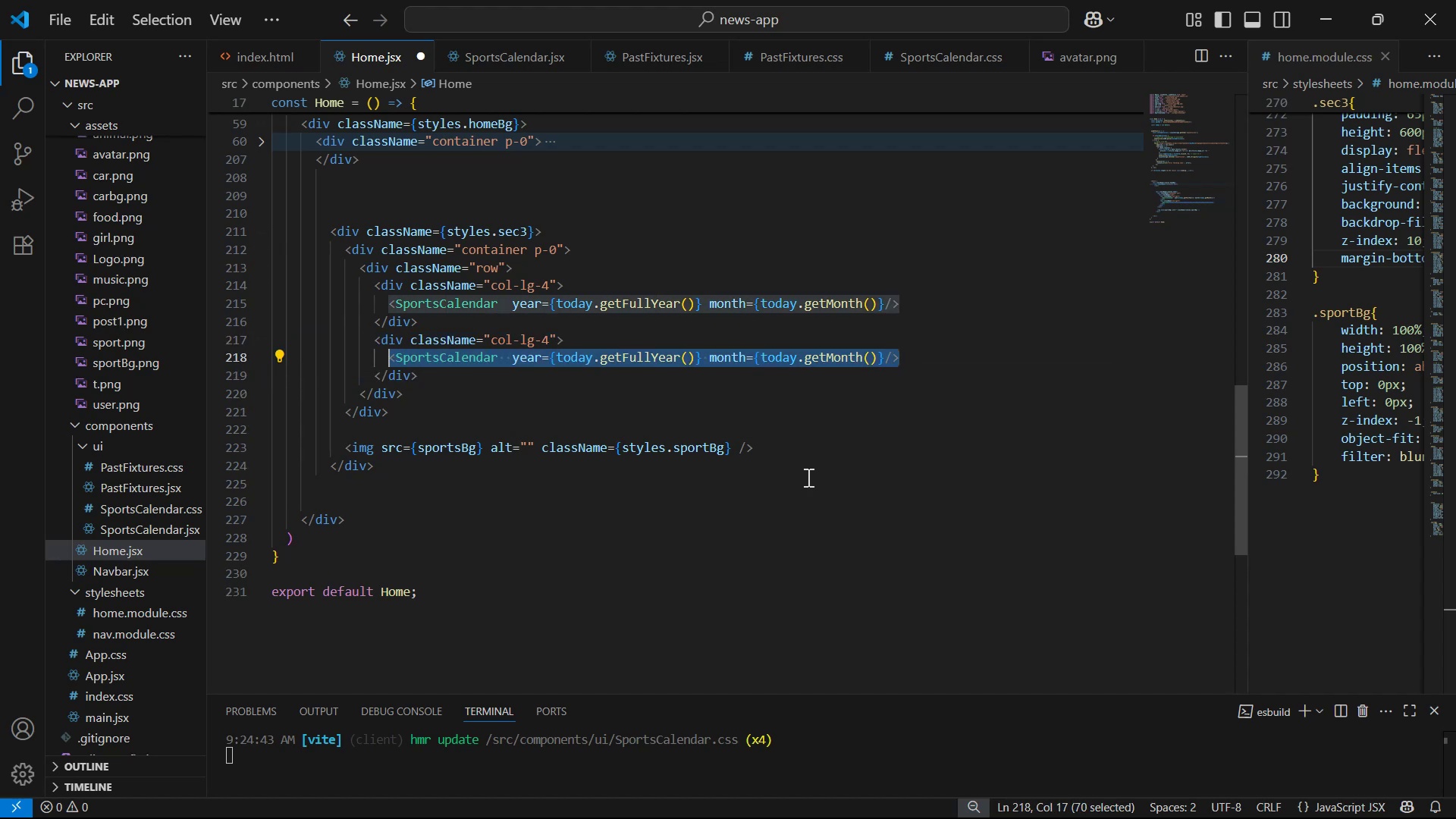 
key(Shift+Comma)
 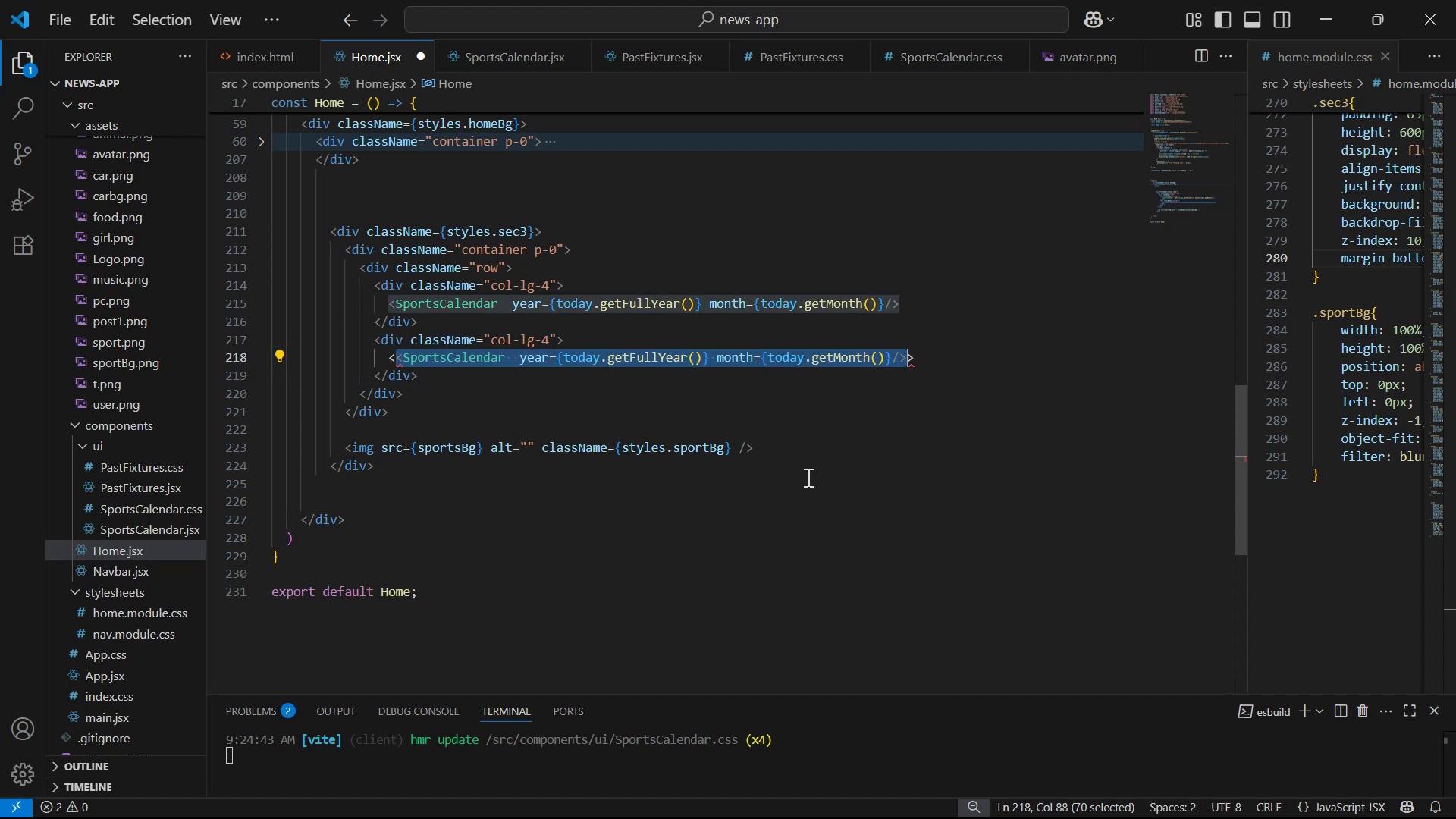 
hold_key(key=ShiftLeft, duration=0.37)
 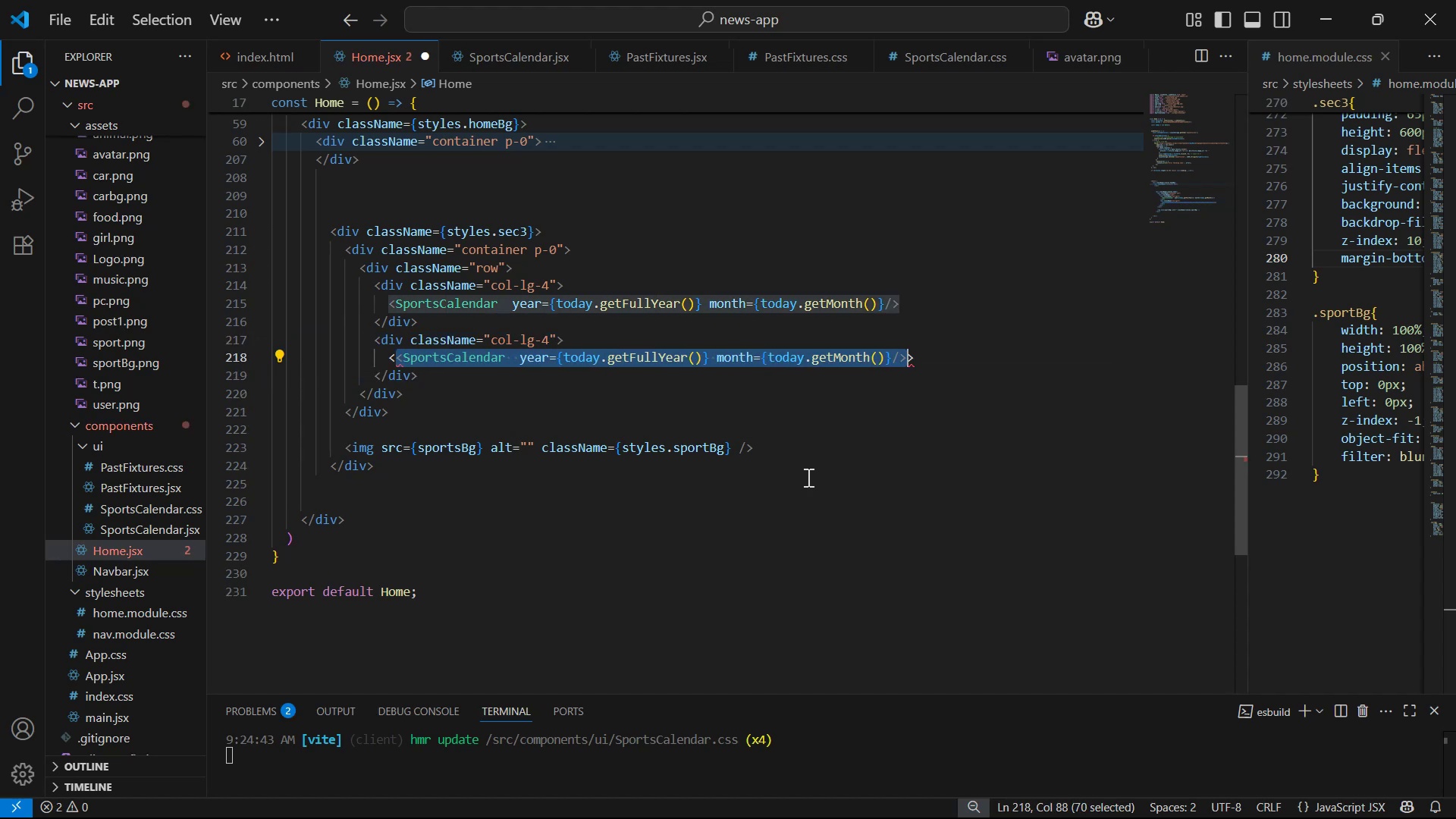 
key(Backspace)
 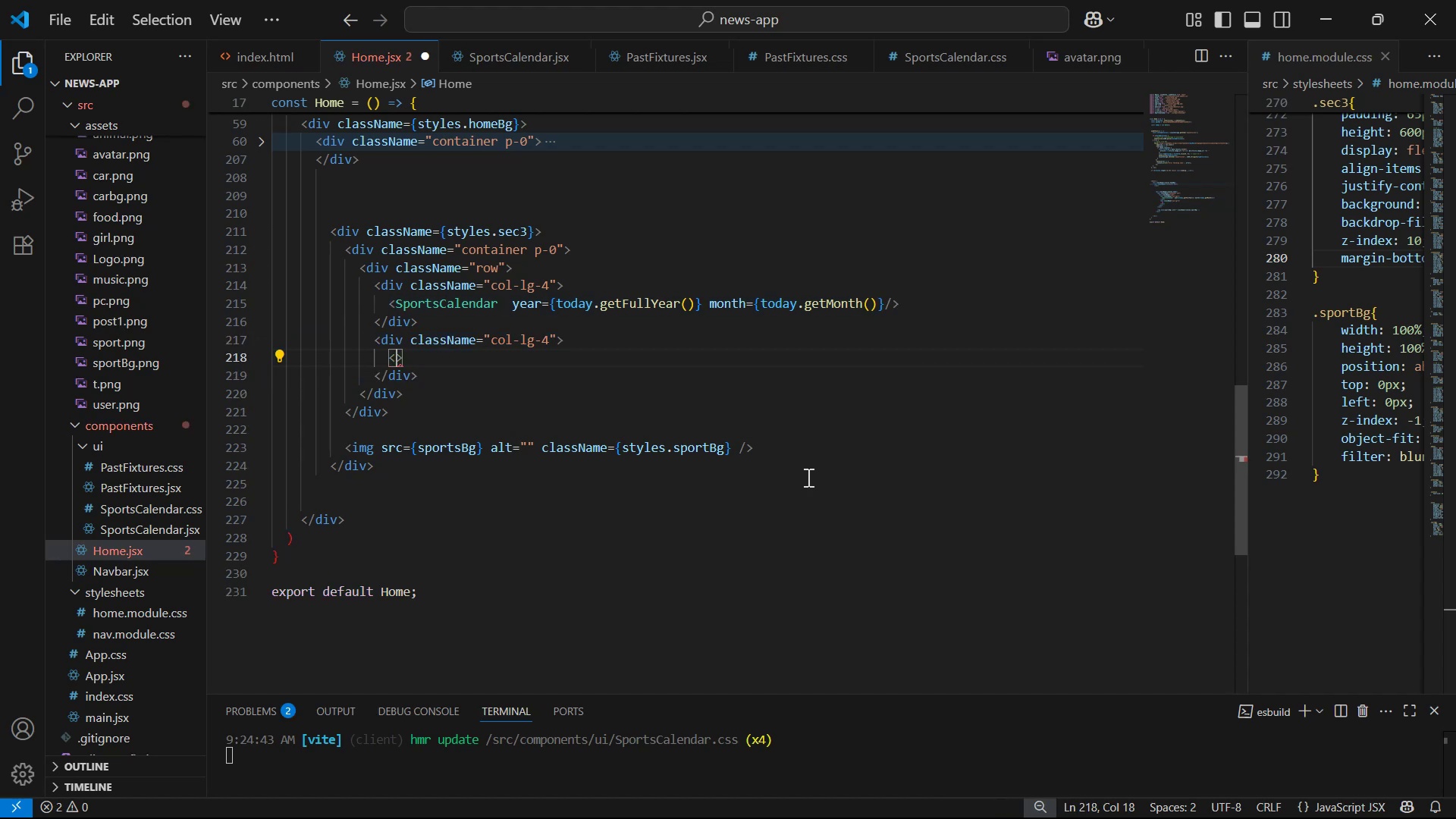 
key(Shift+ShiftLeft)
 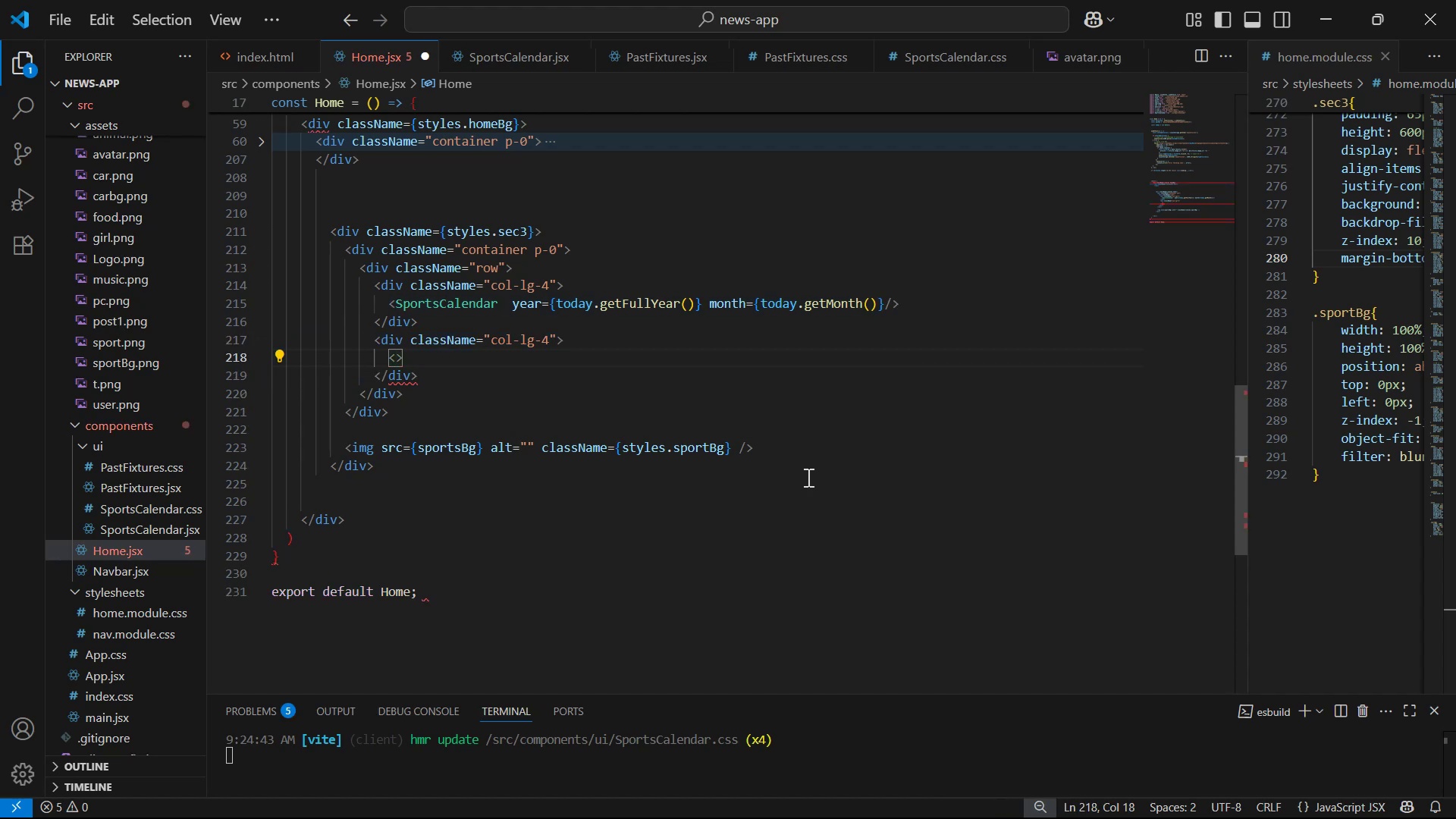 
key(ArrowRight)
 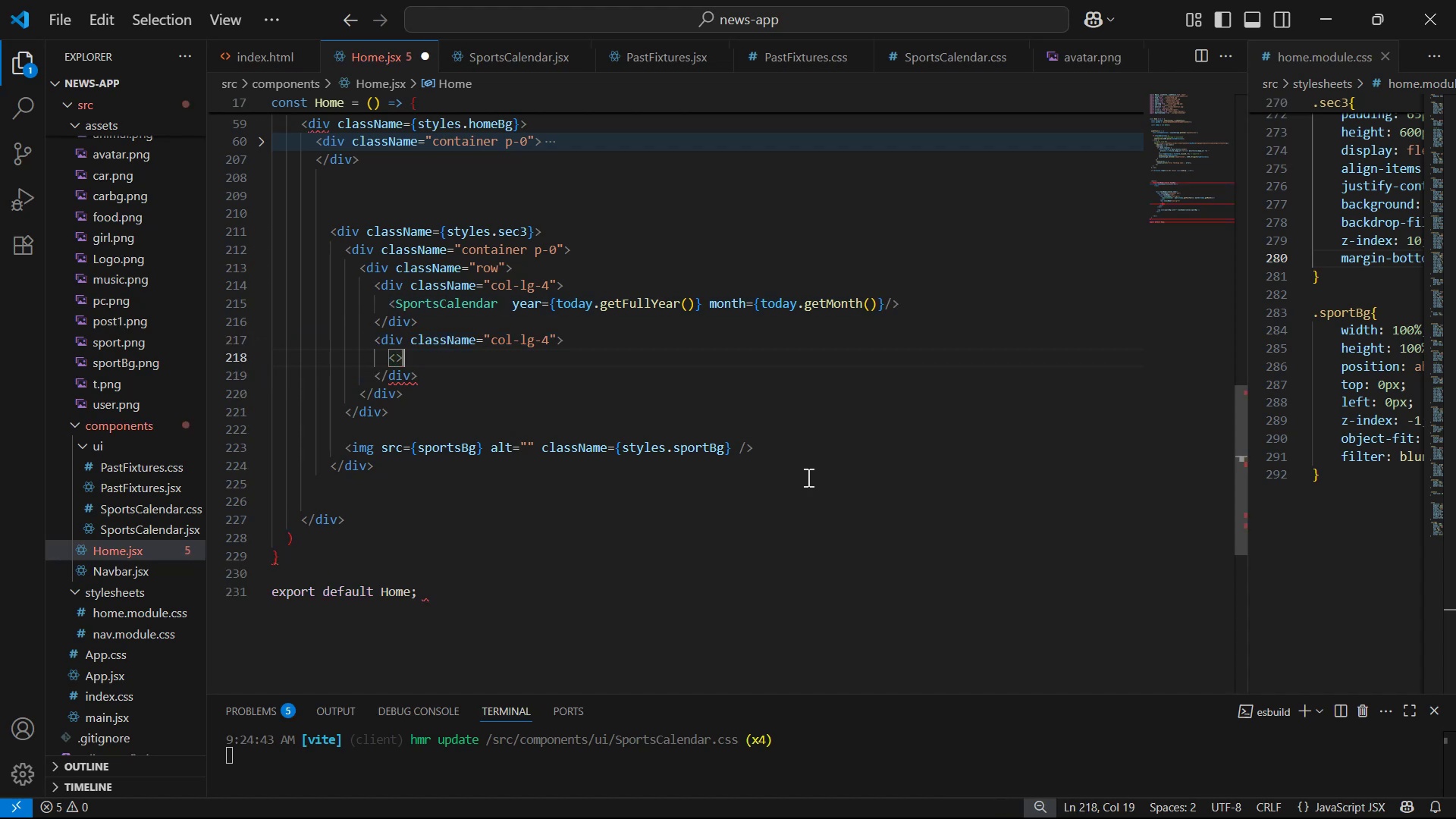 
key(Backspace)
type(Pas)
 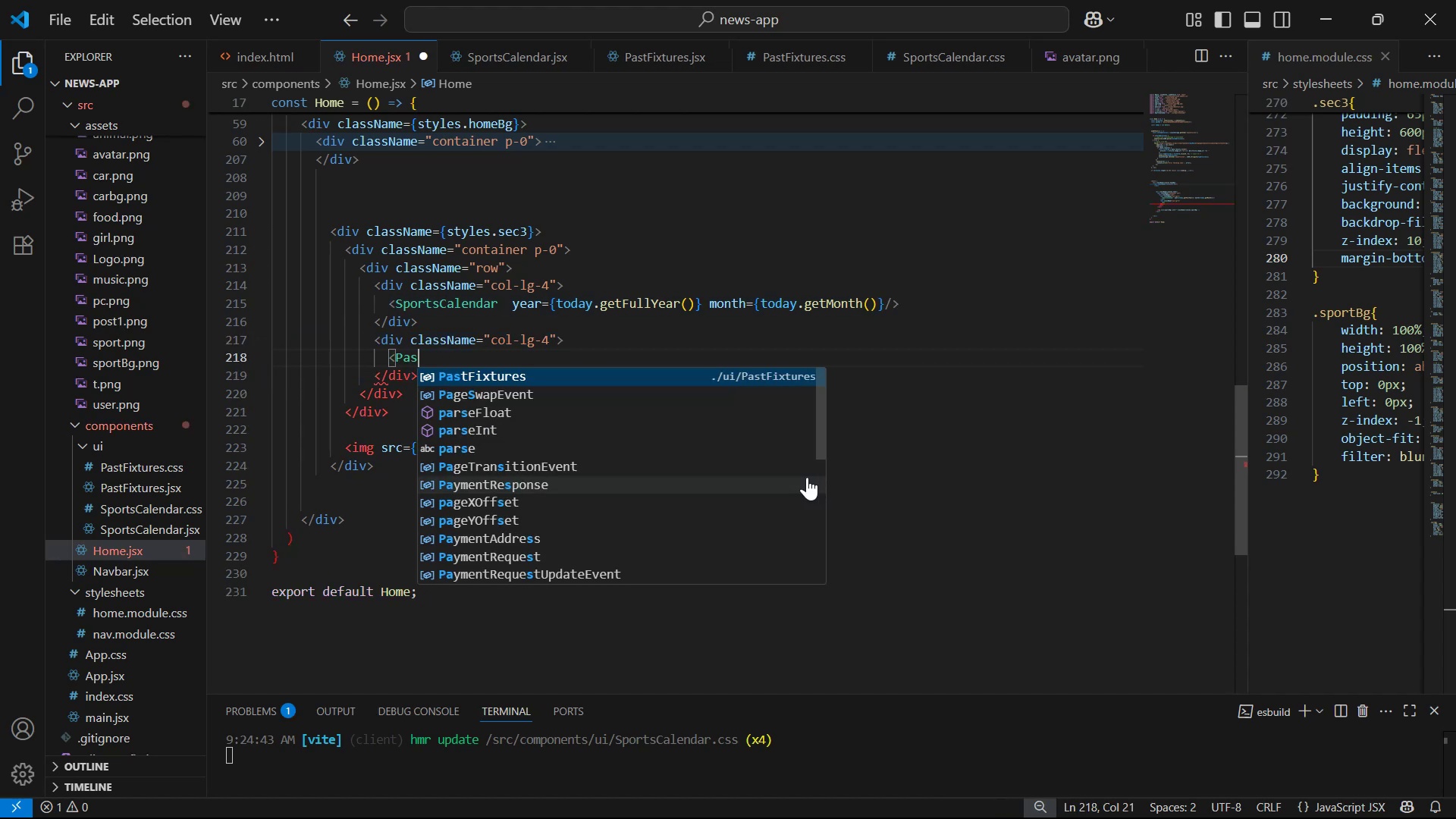 
key(Enter)
 